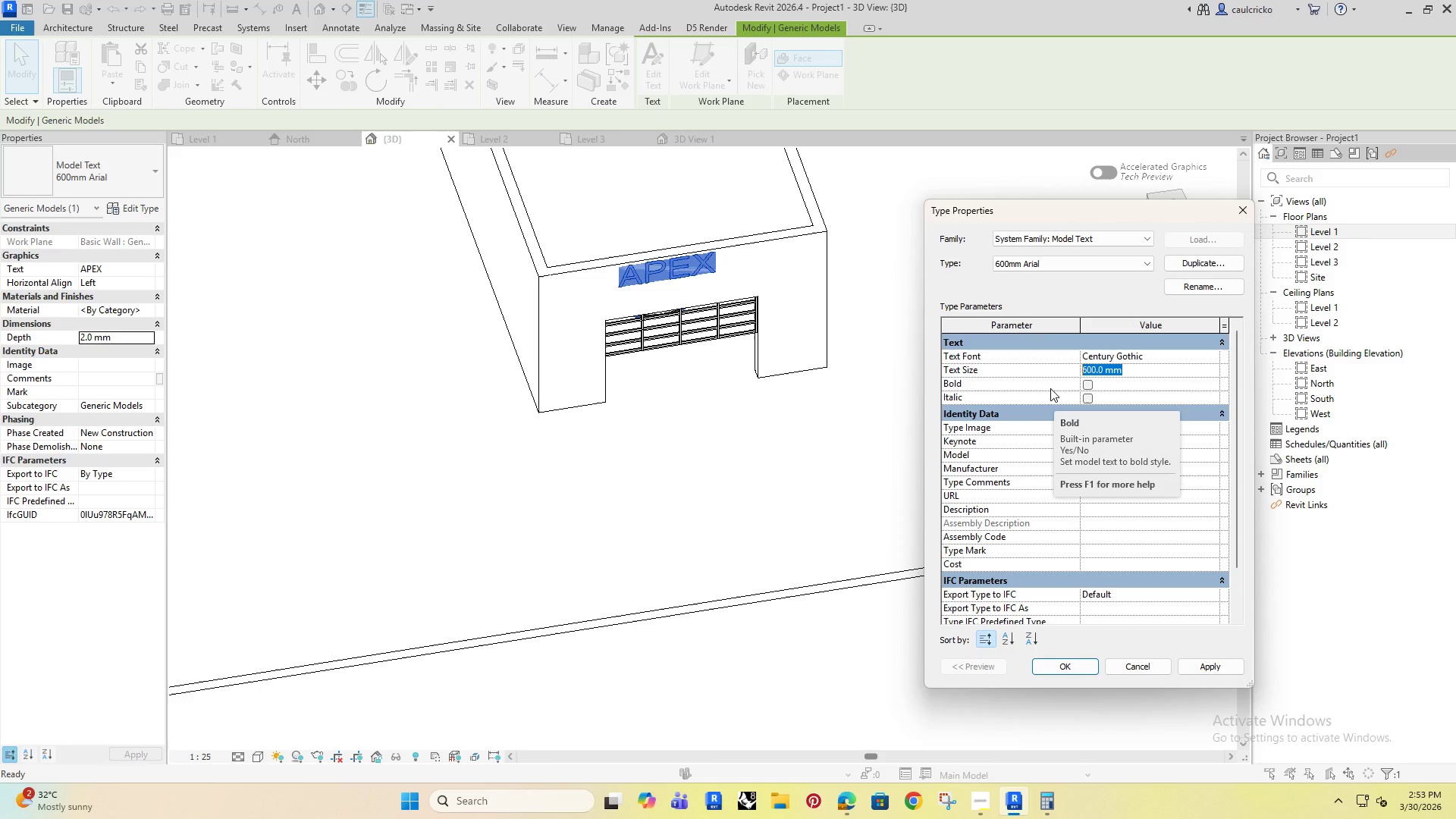 
type(200)
 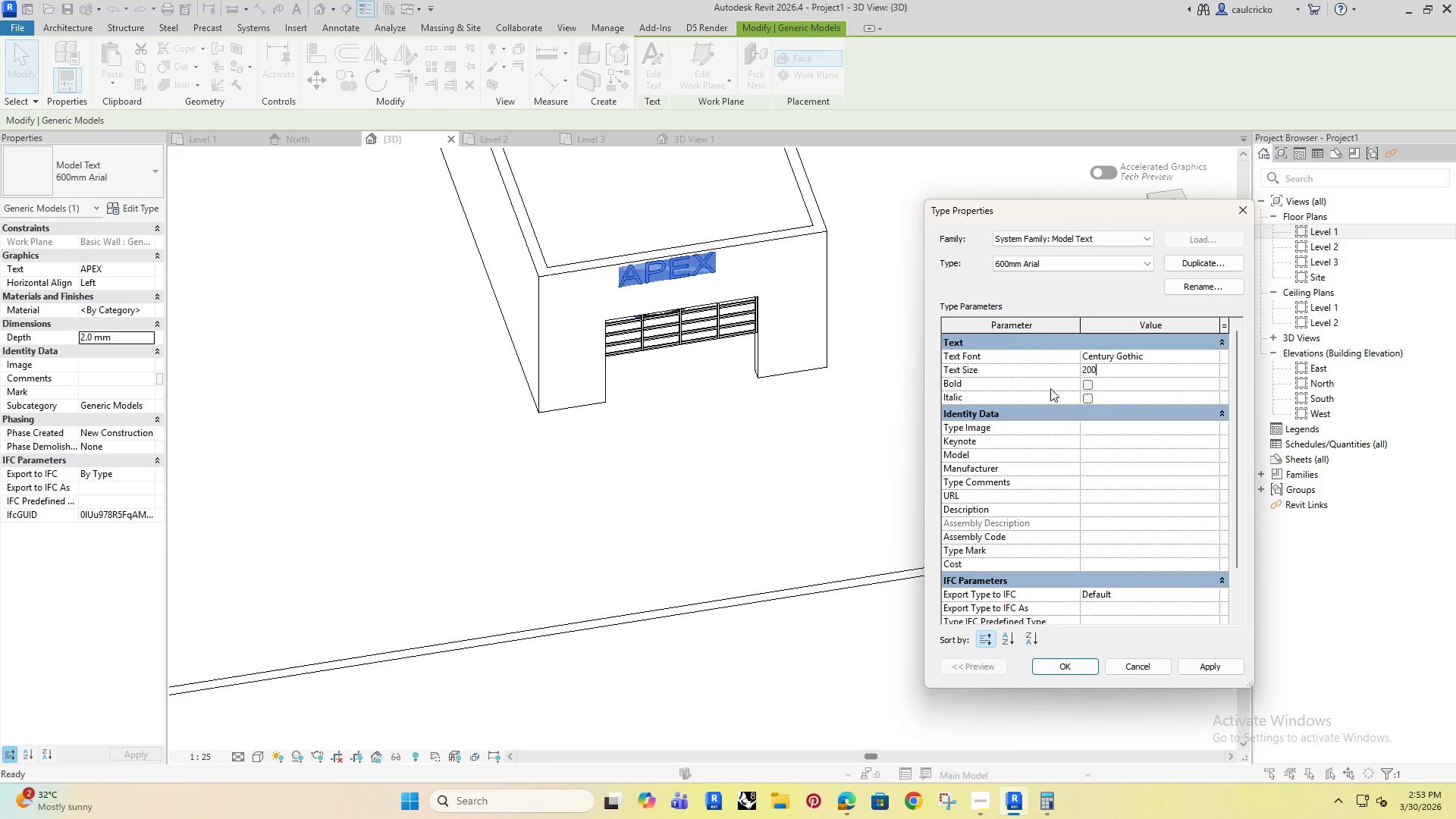 
key(Enter)
 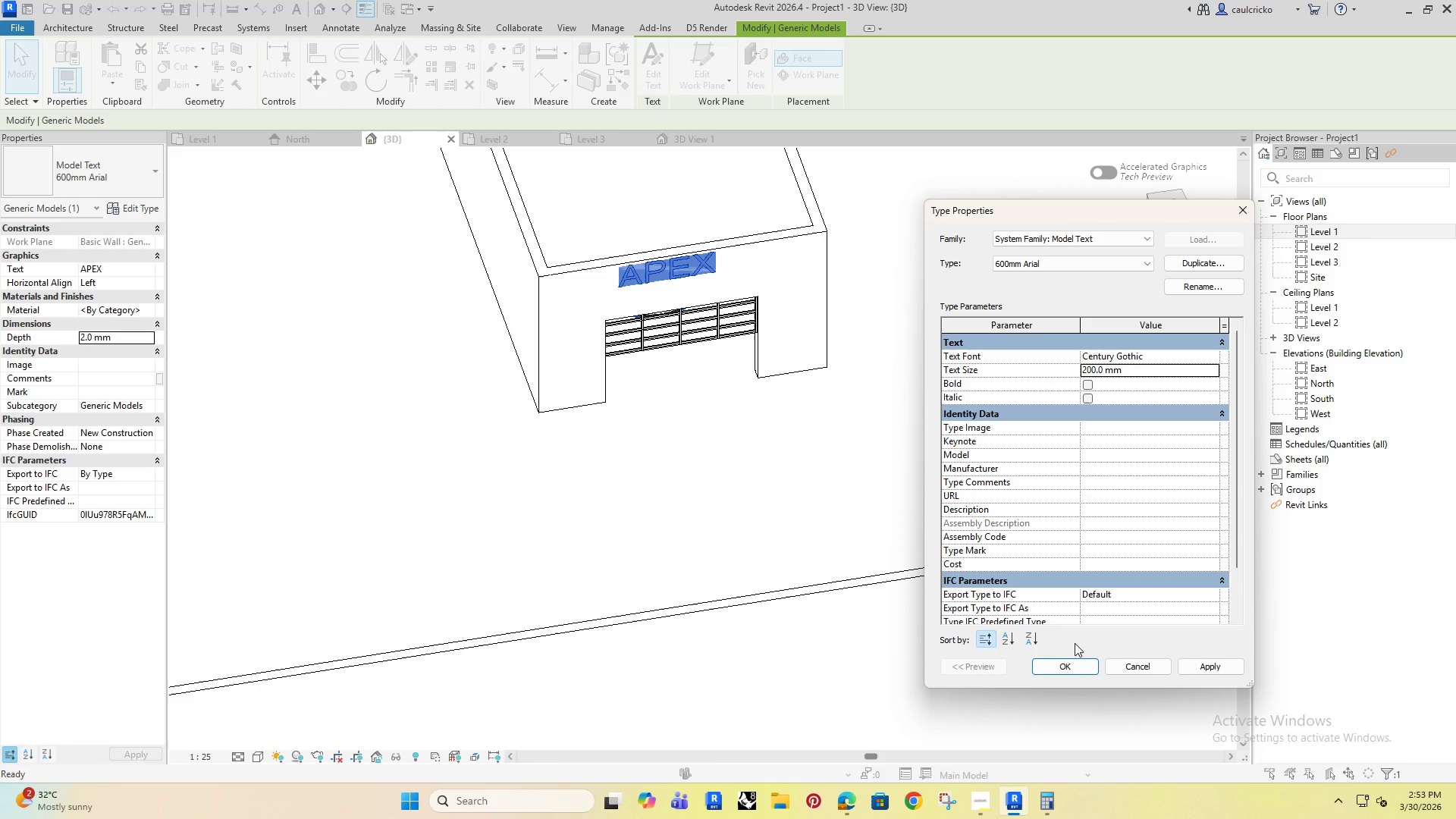 
left_click([1083, 659])
 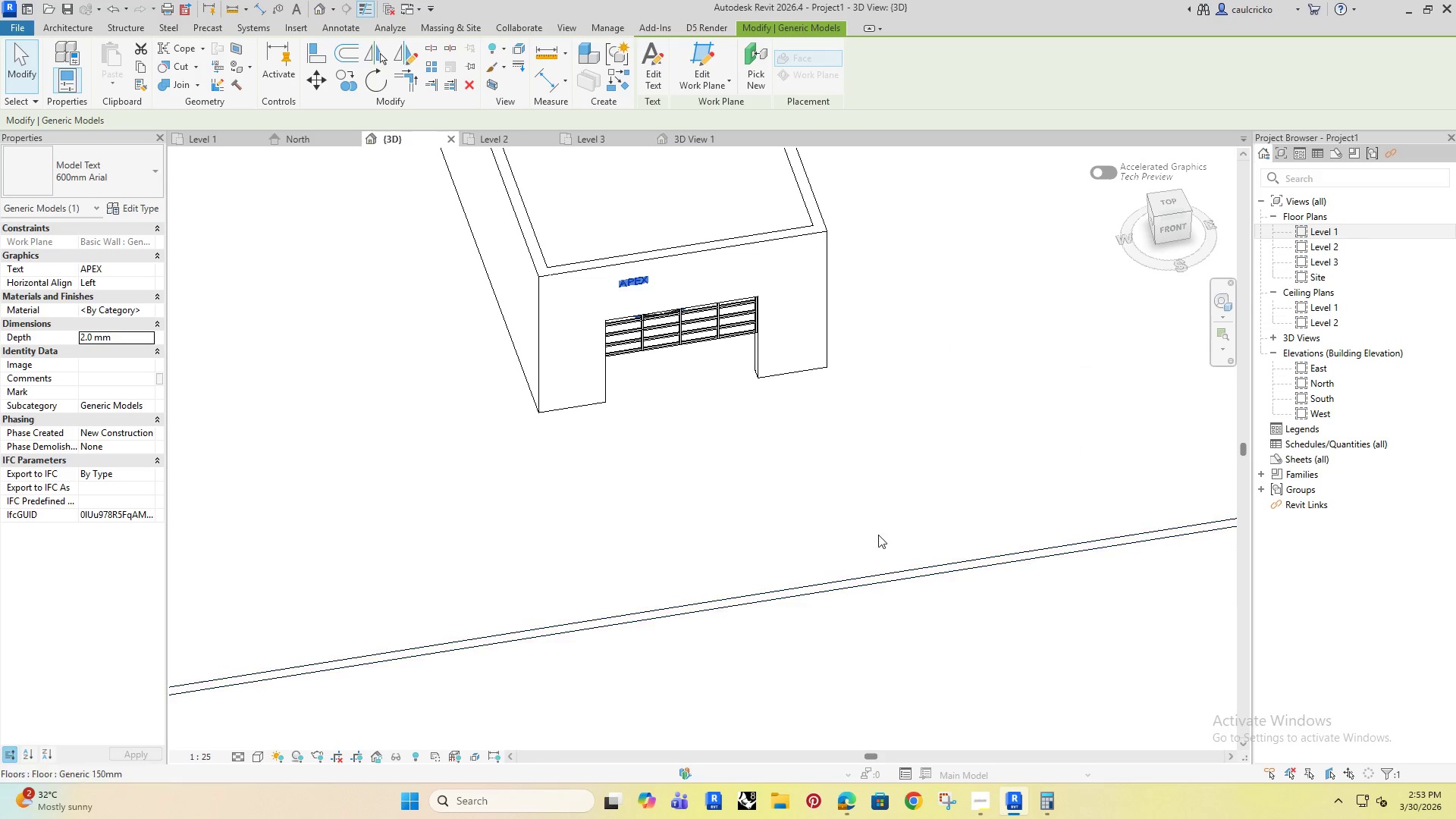 
key(Shift+ShiftRight)
 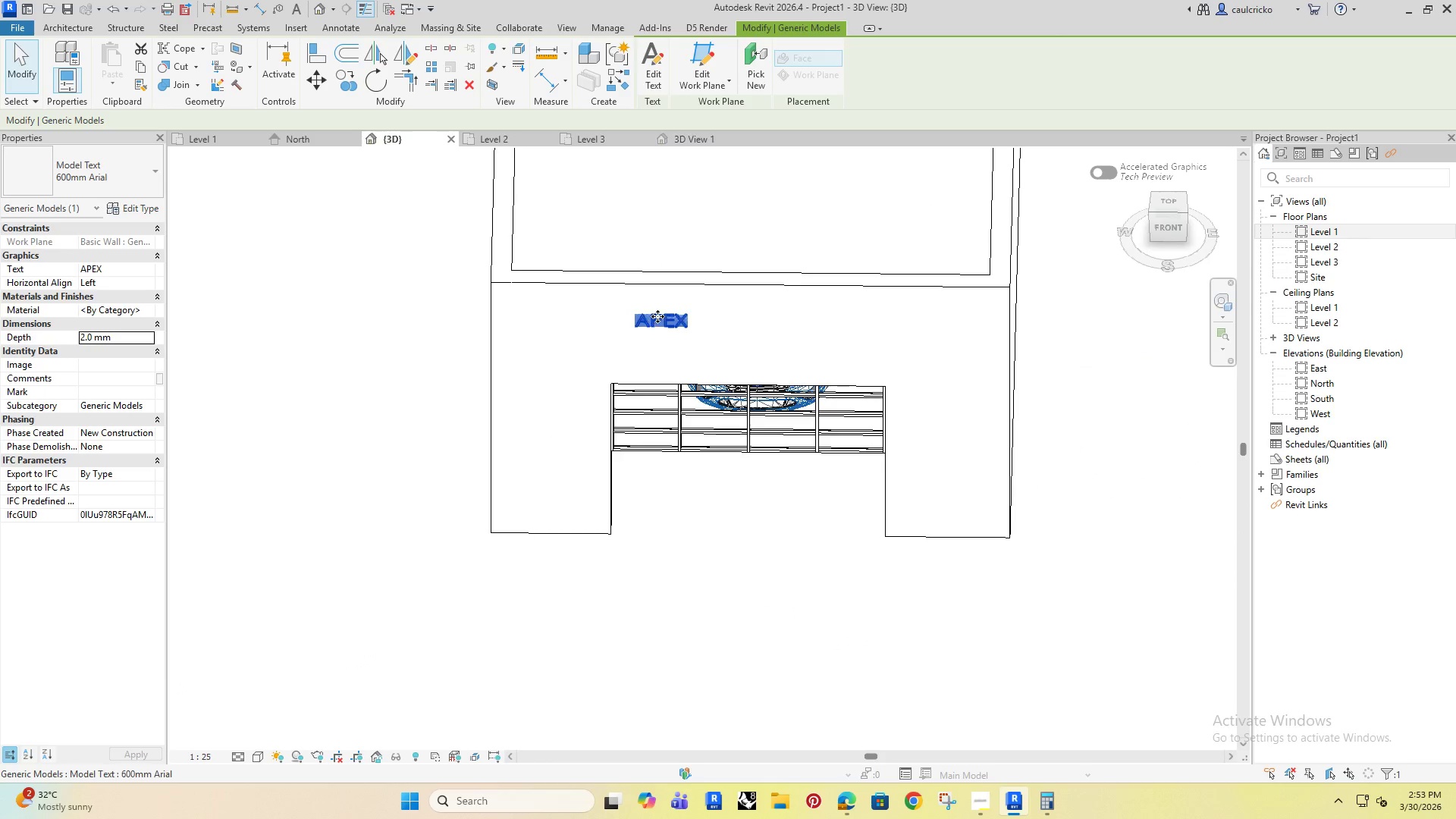 
scroll: coordinate [596, 230], scroll_direction: up, amount: 4.0
 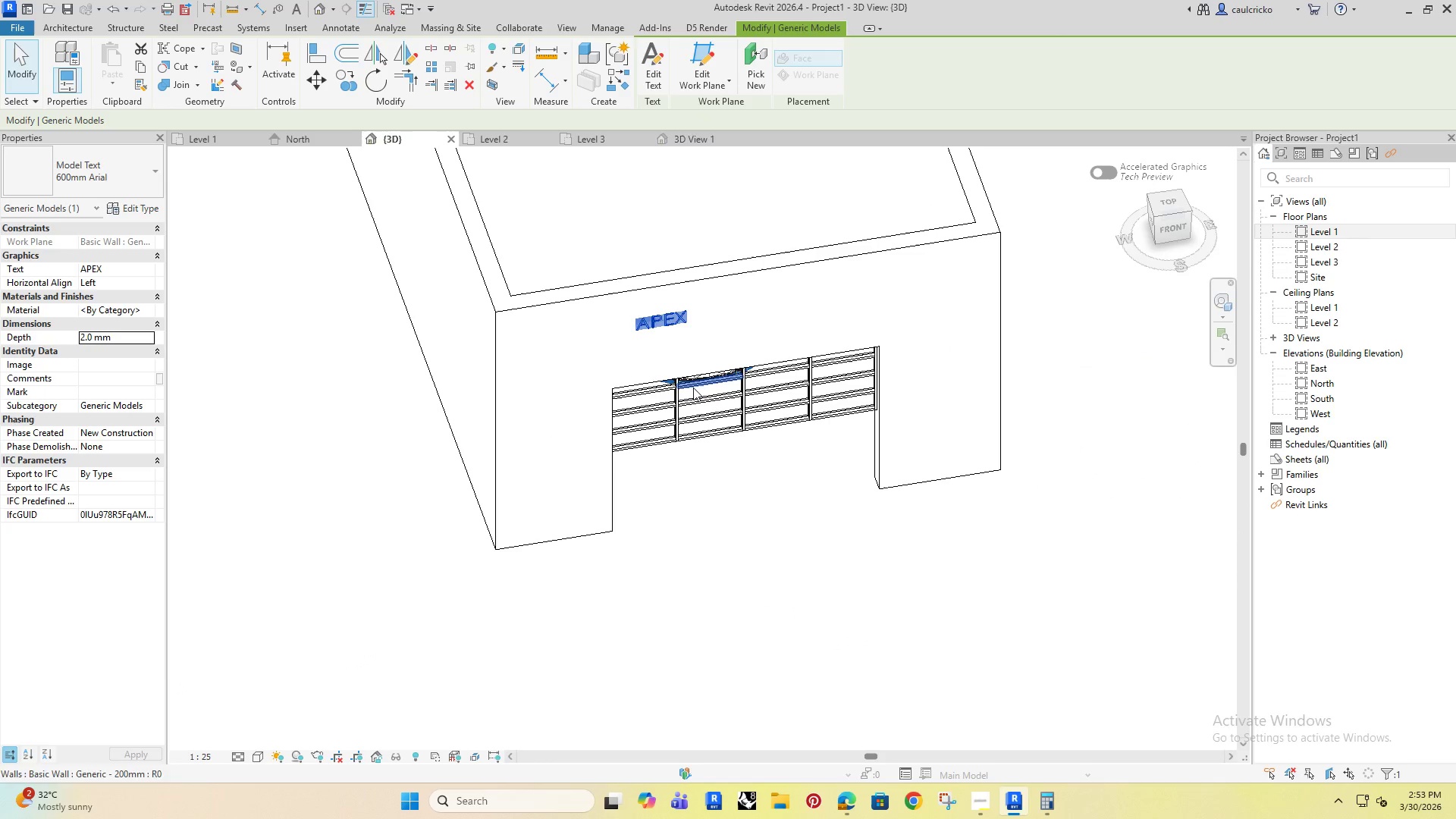 
left_click_drag(start_coordinate=[658, 316], to_coordinate=[739, 295])
 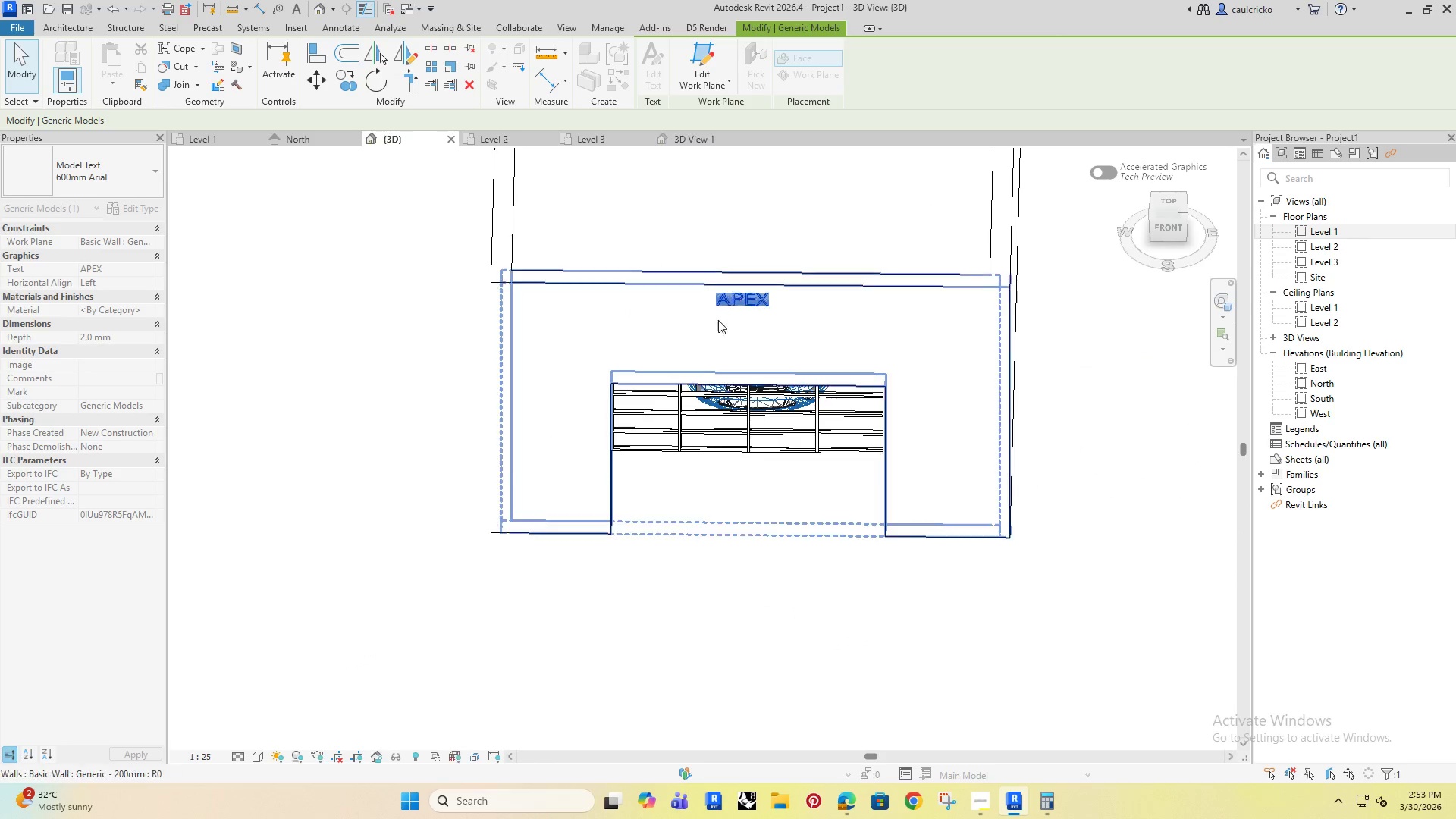 
hold_key(key=ShiftRight, duration=1.33)
 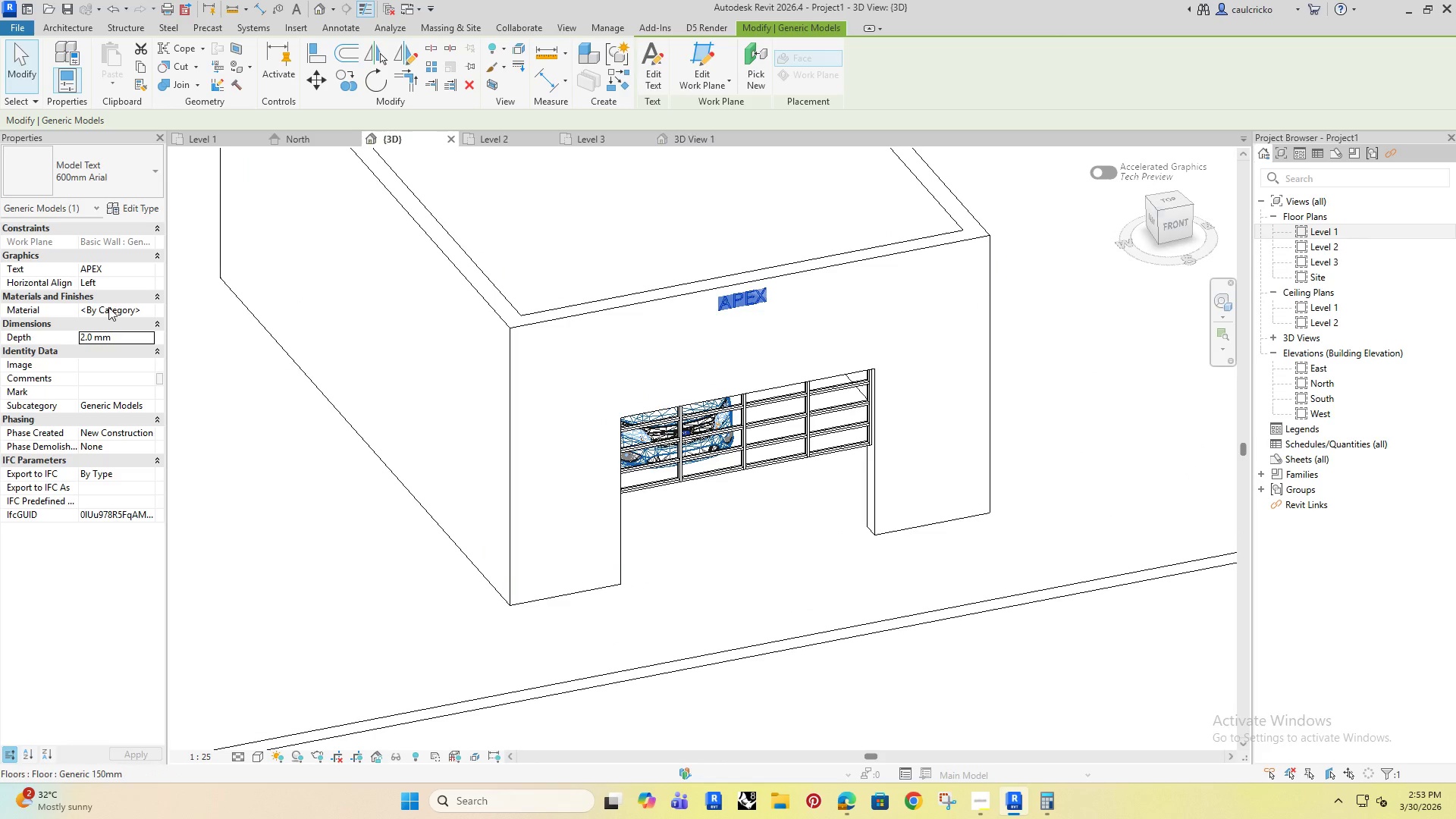 
left_click([124, 342])
 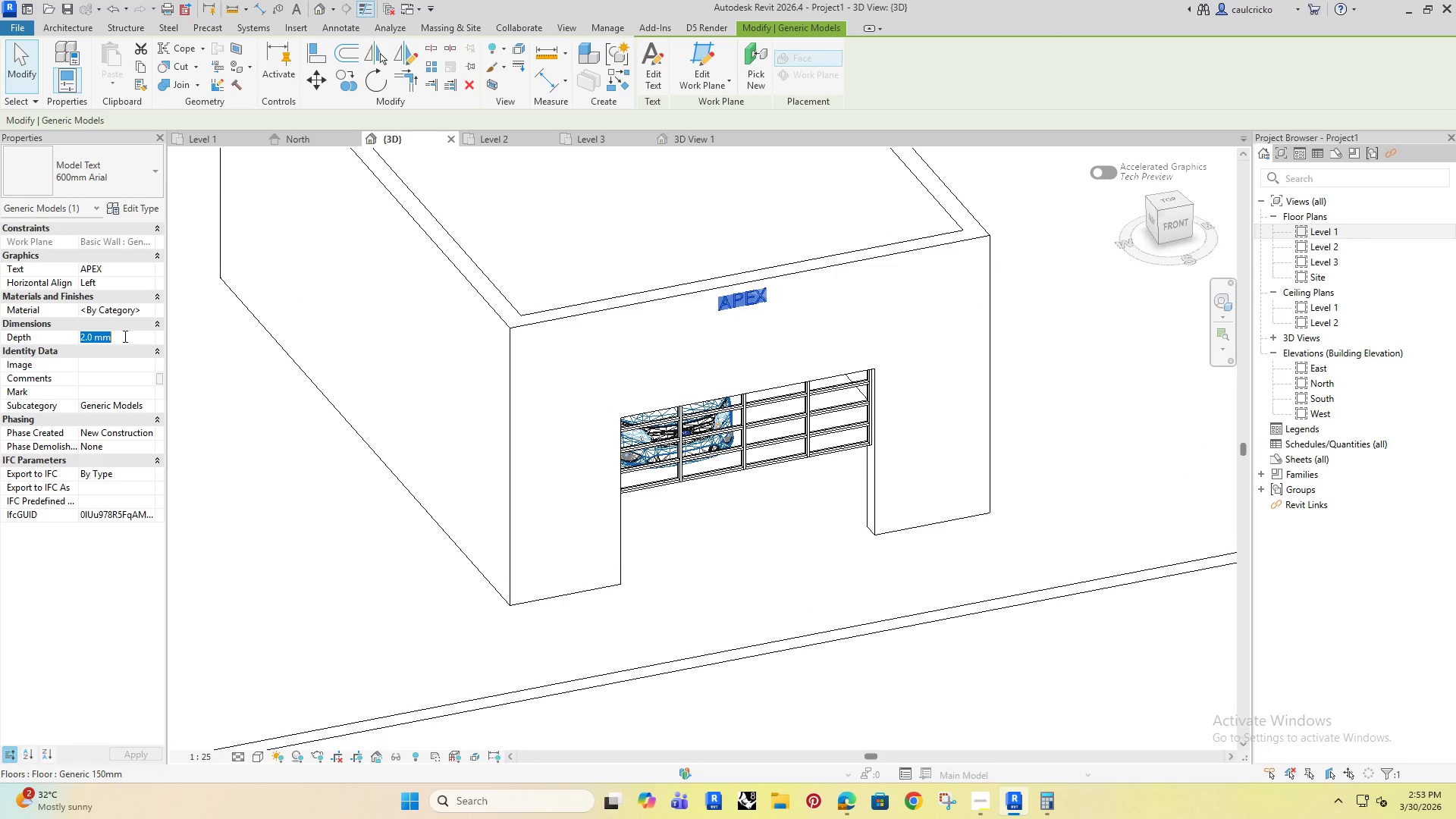 
type(10)
 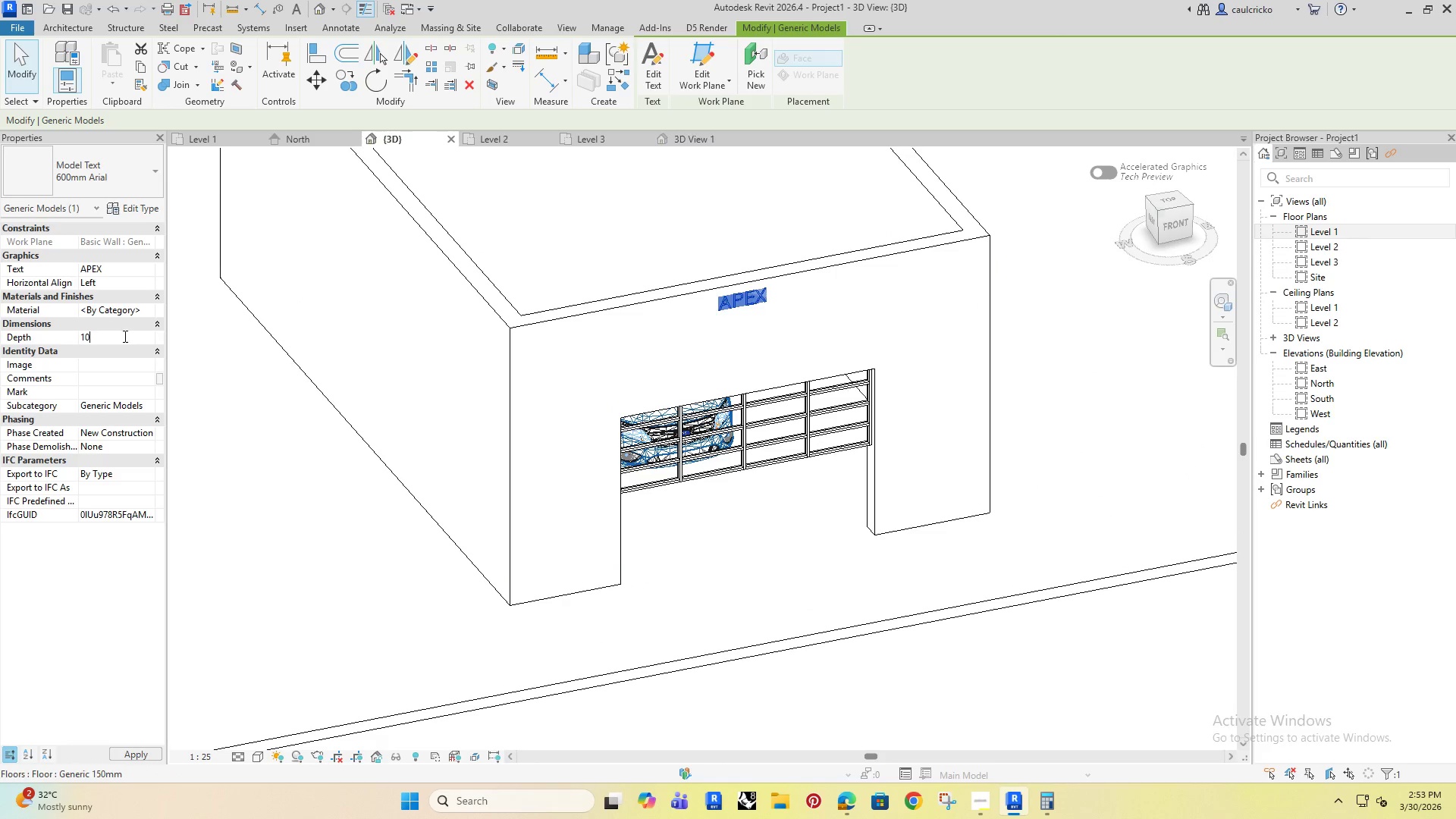 
key(Enter)
 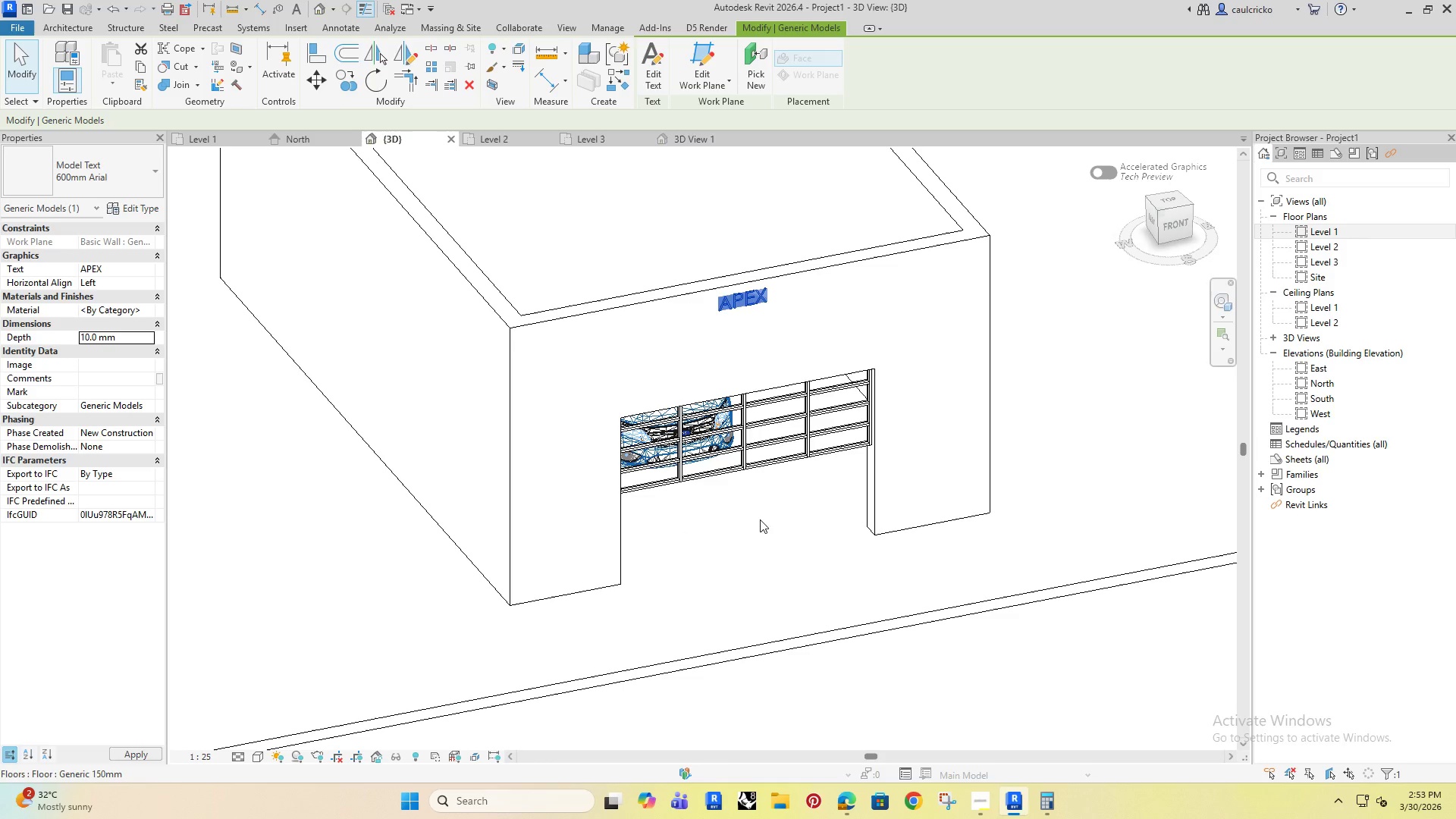 
left_click([722, 463])
 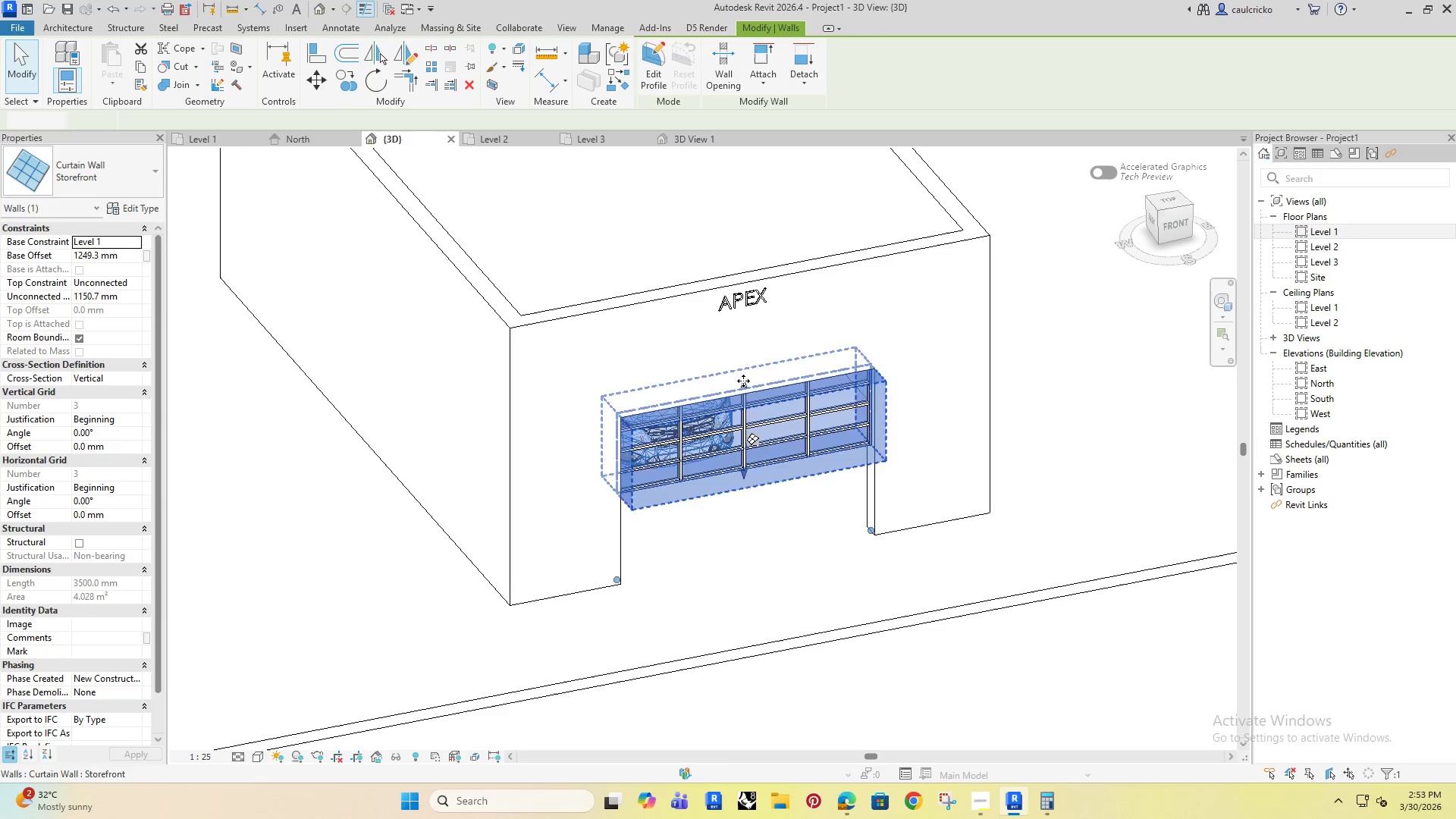 
scroll: coordinate [761, 301], scroll_direction: up, amount: 6.0
 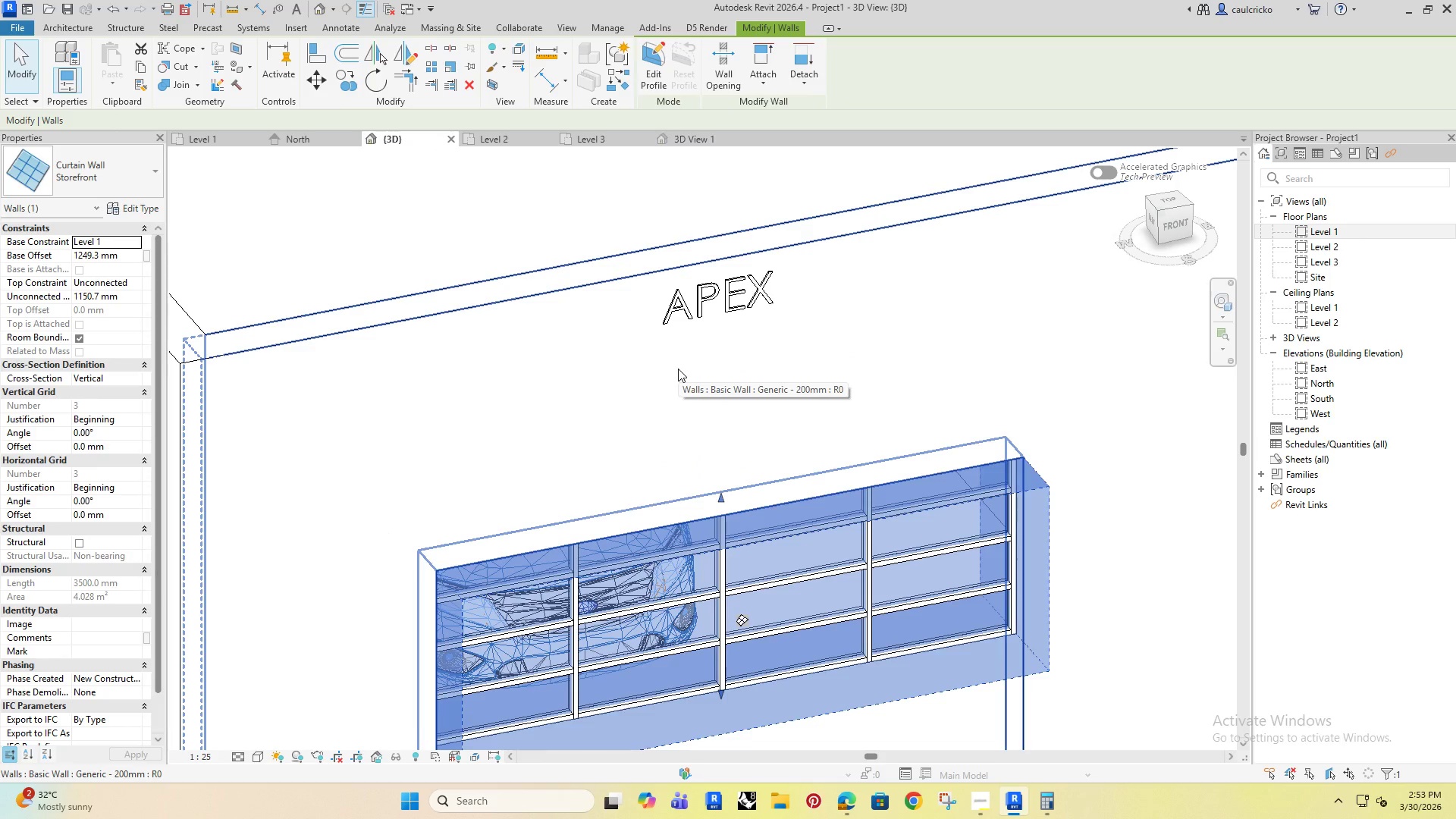 
wait(8.79)
 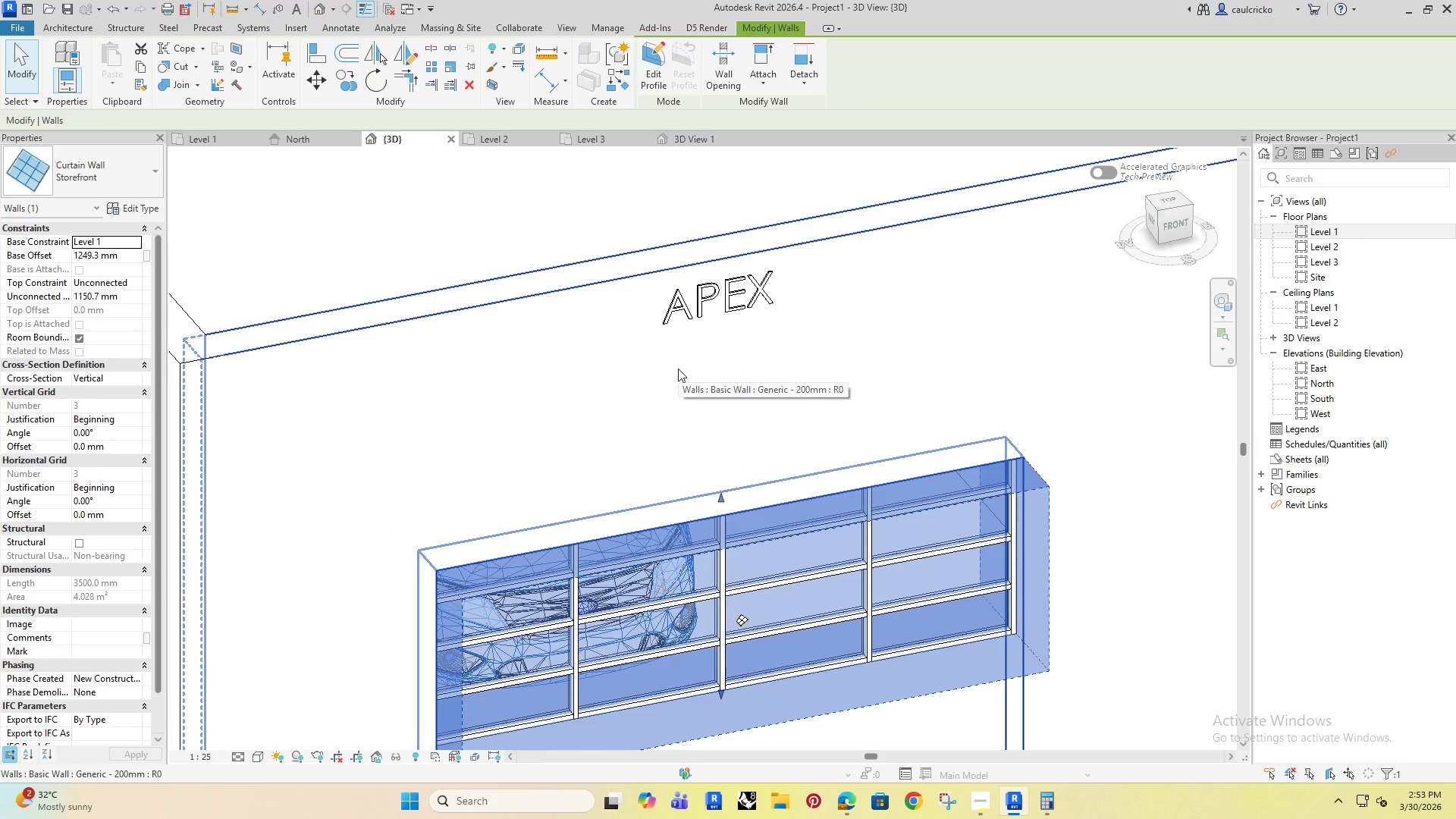 
left_click([74, 32])
 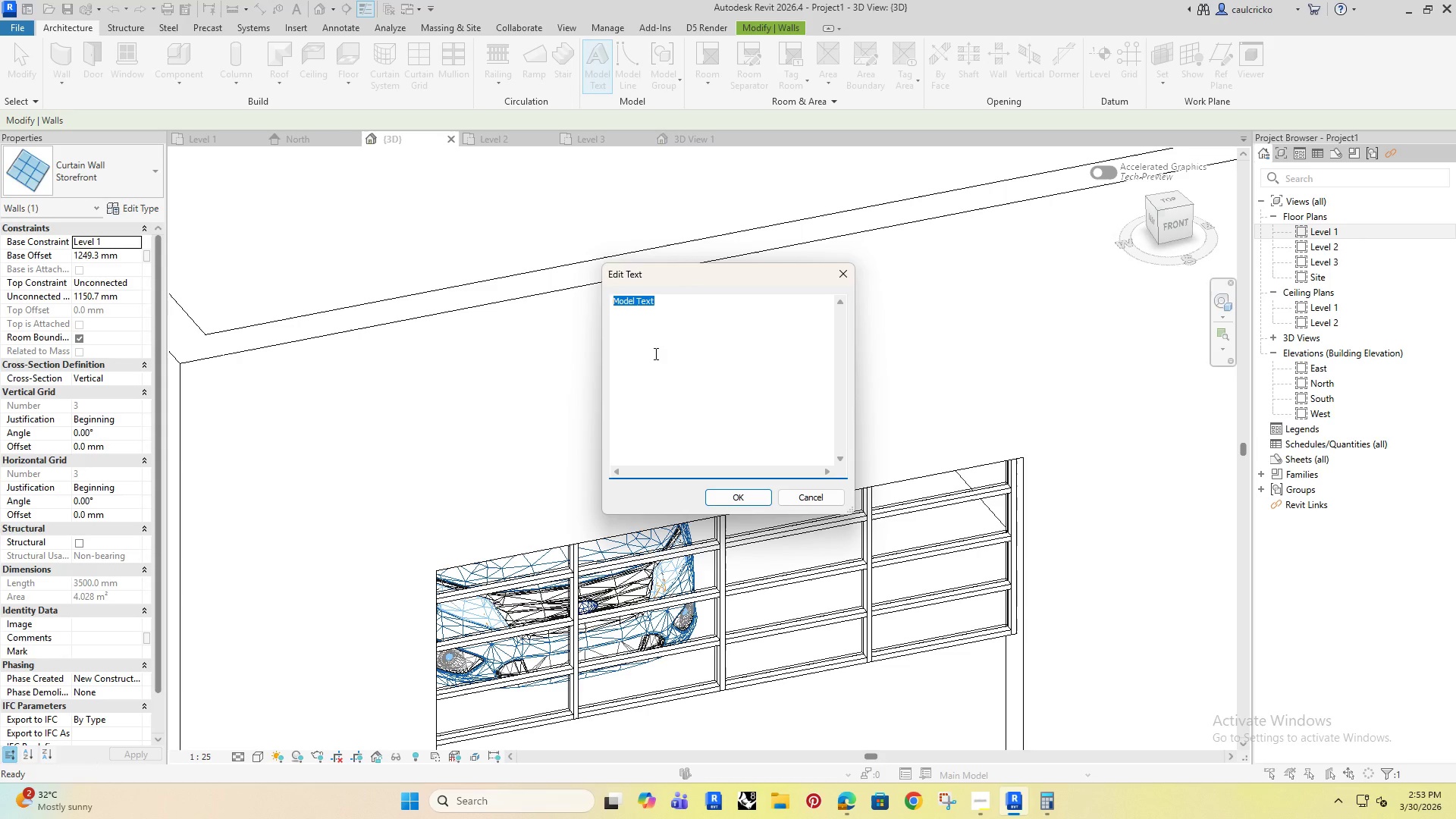 
type(PRECISION ENGINEERING)
 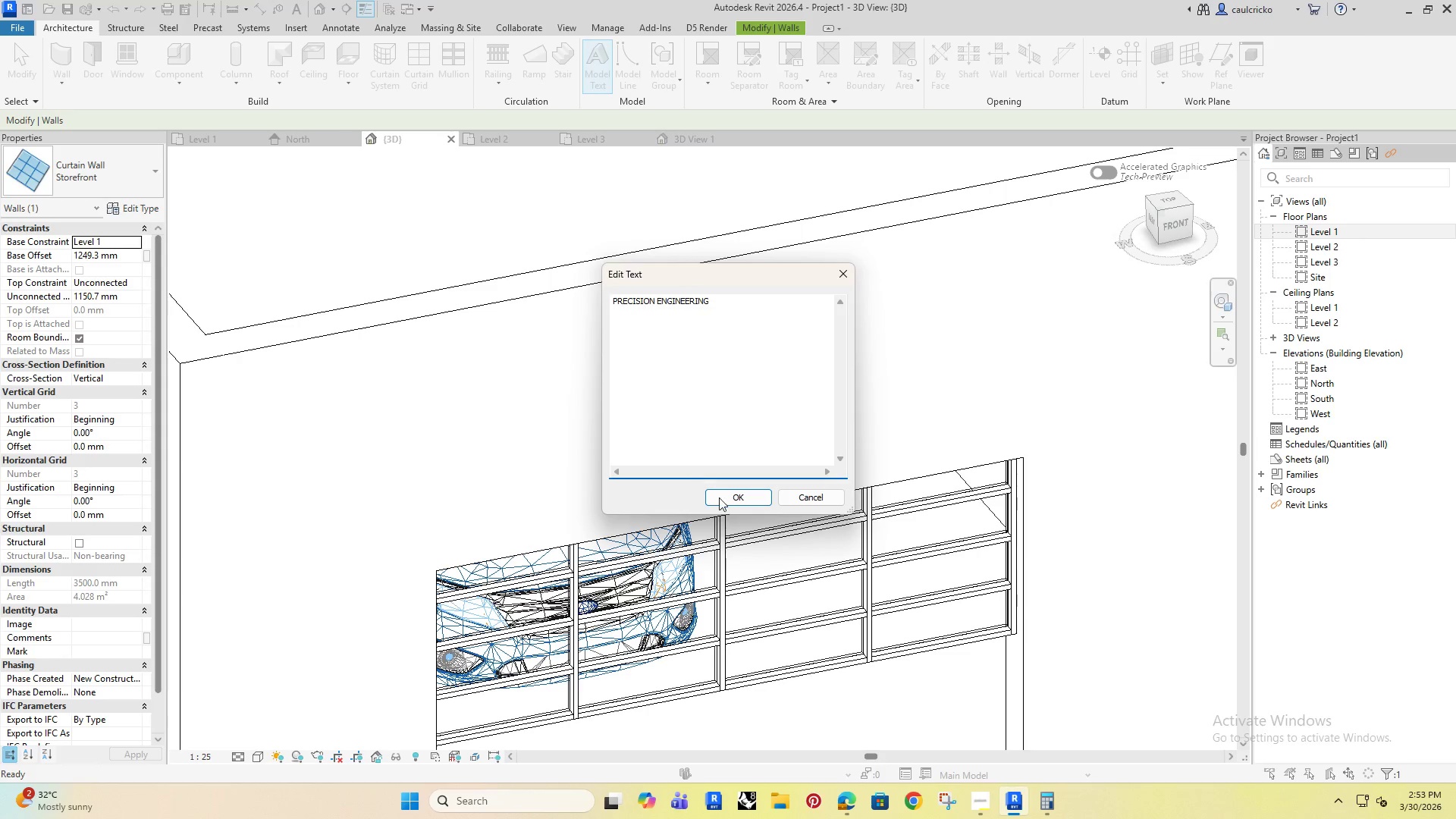 
left_click([720, 494])
 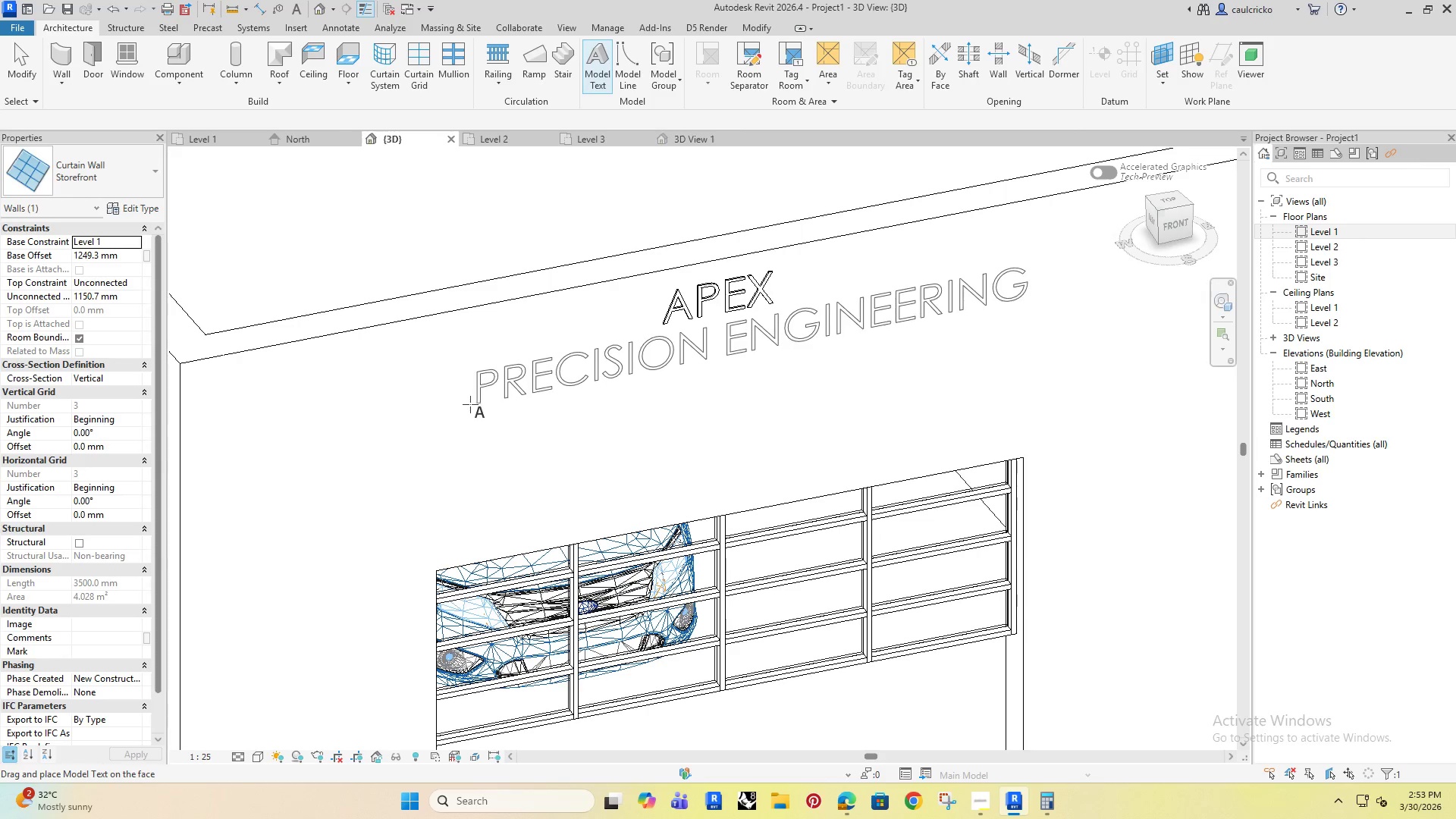 
left_click([457, 399])
 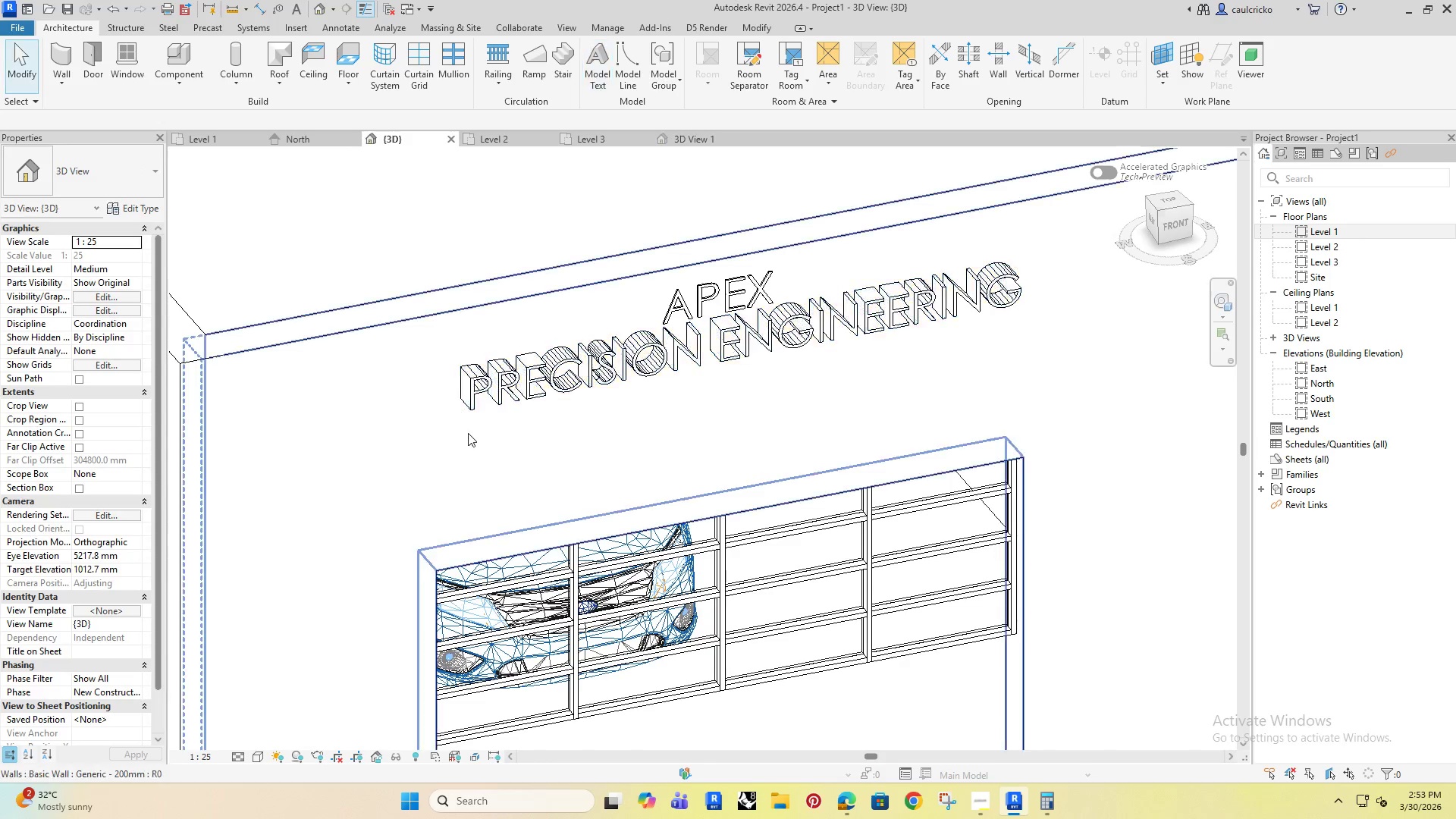 
key(Escape)
 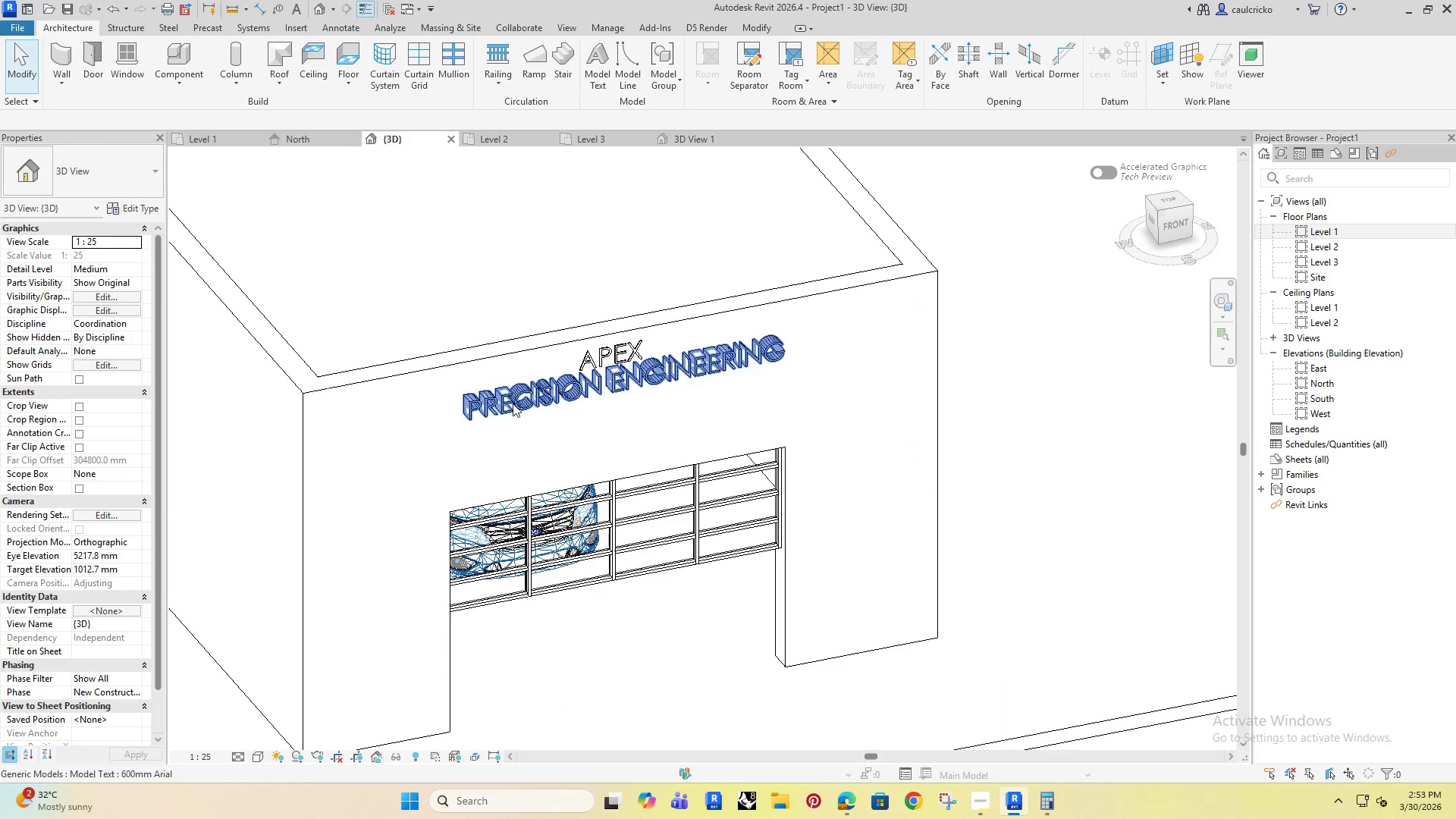 
key(Escape)
 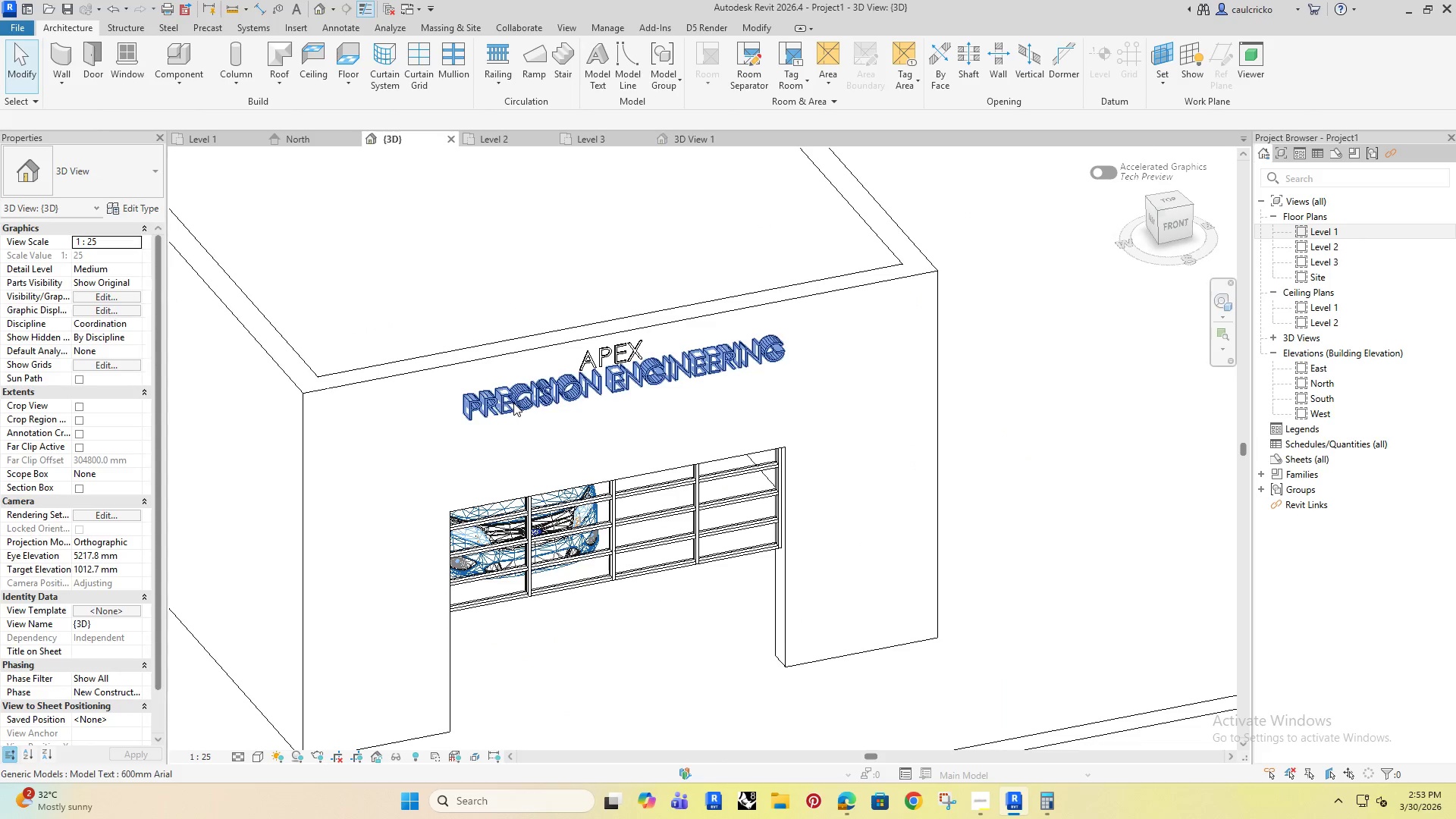 
scroll: coordinate [468, 433], scroll_direction: down, amount: 4.0
 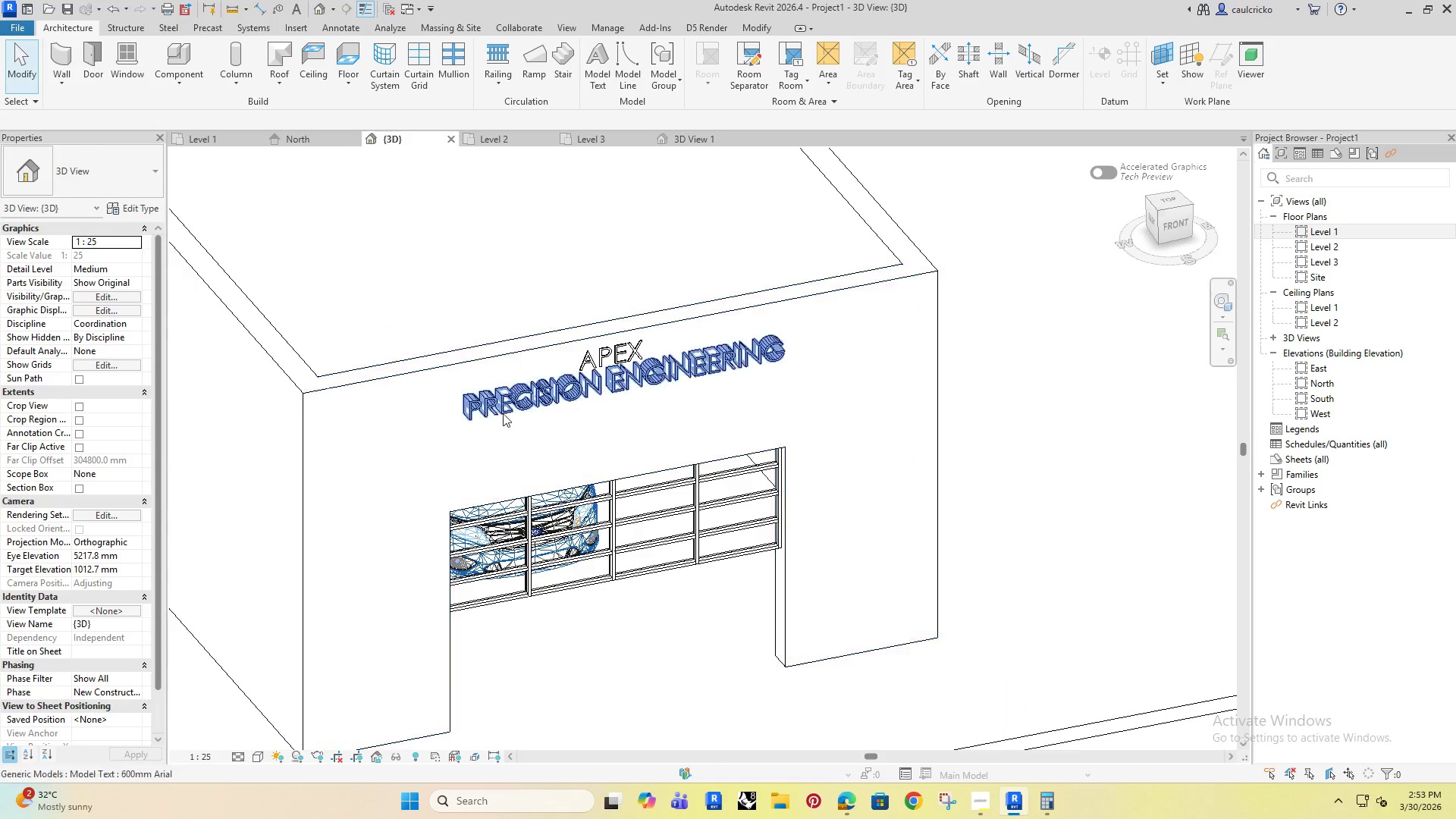 
left_click([513, 403])
 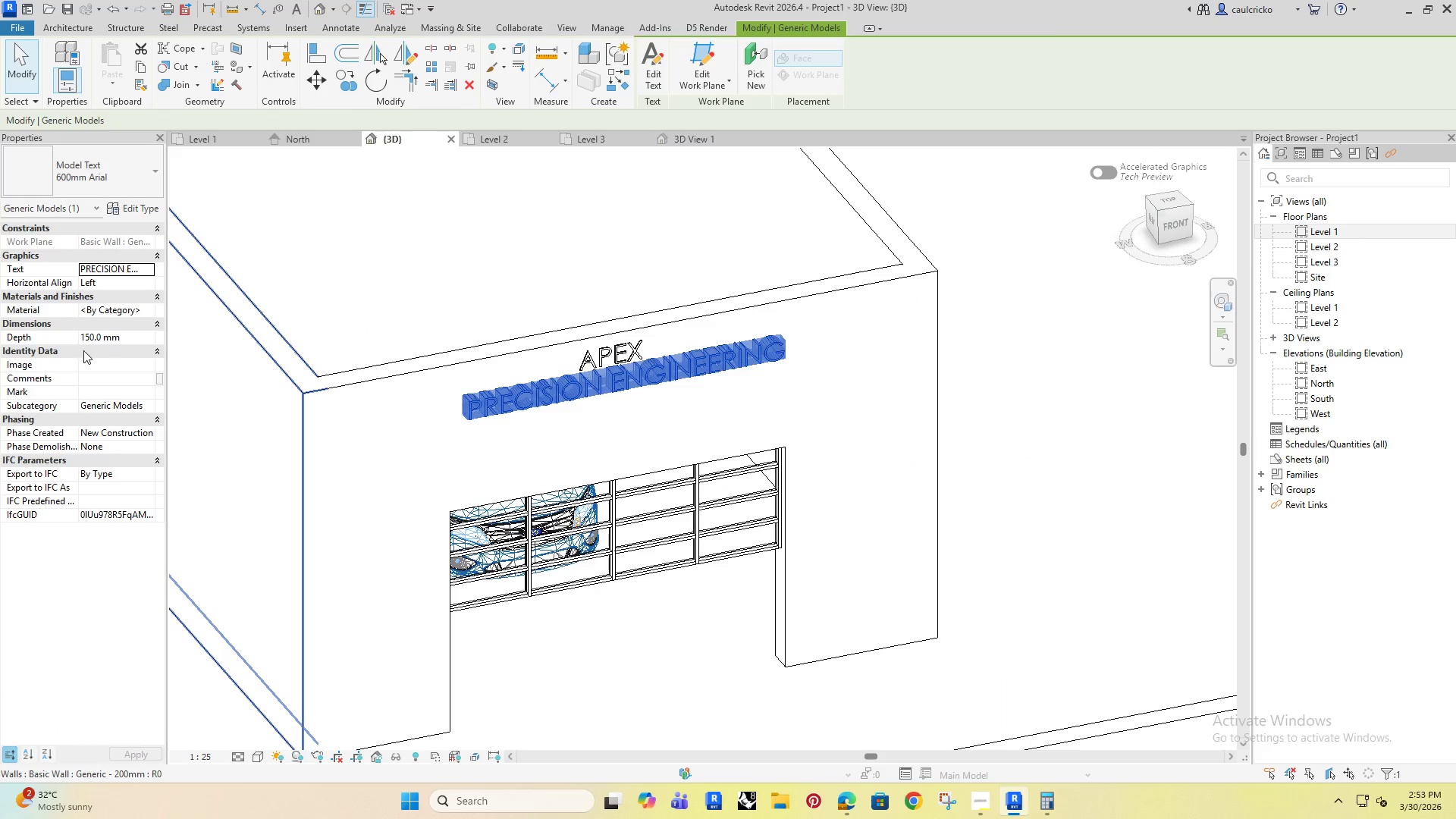 
left_click([120, 331])
 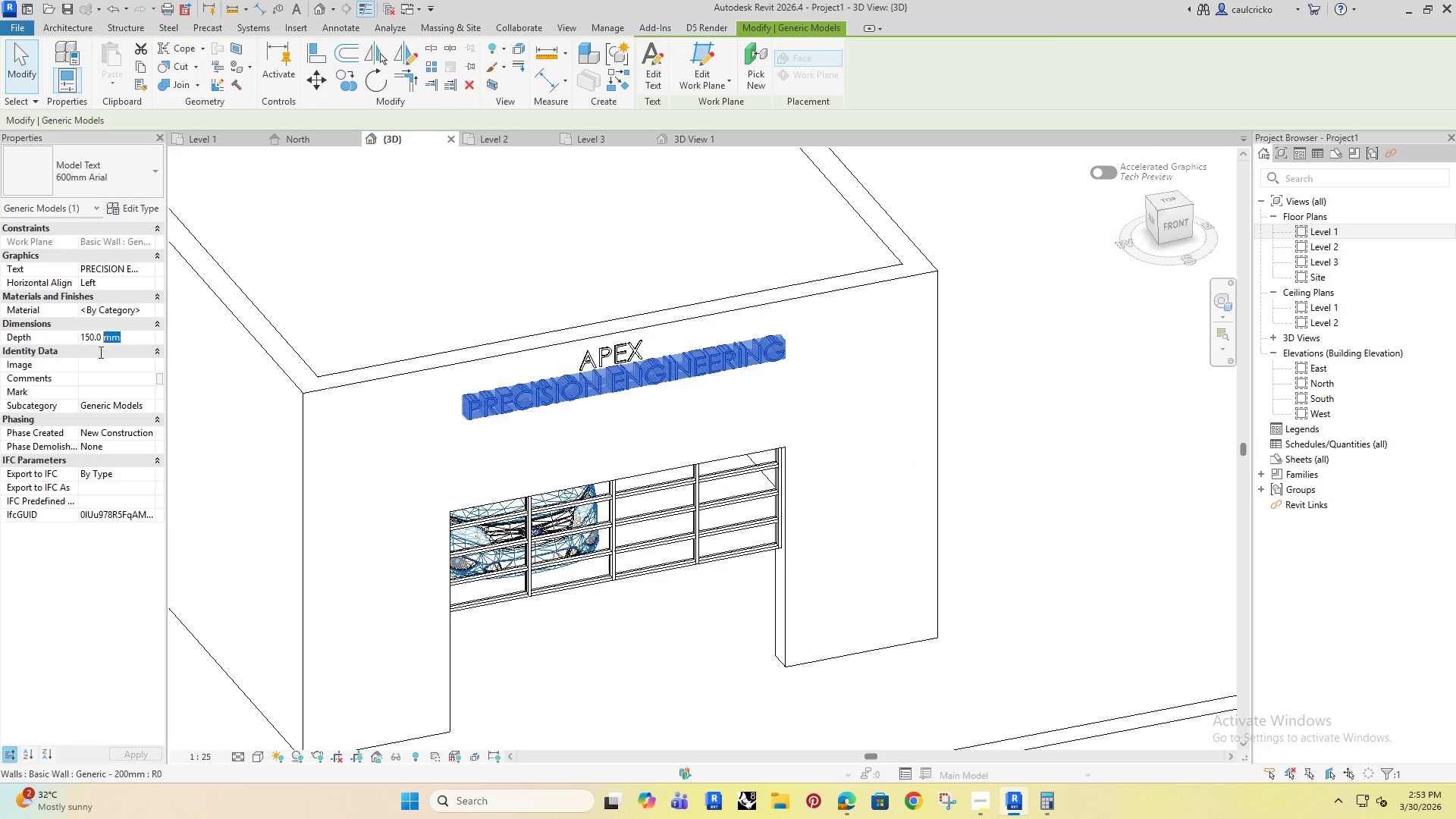 
left_click_drag(start_coordinate=[128, 341], to_coordinate=[82, 359])
 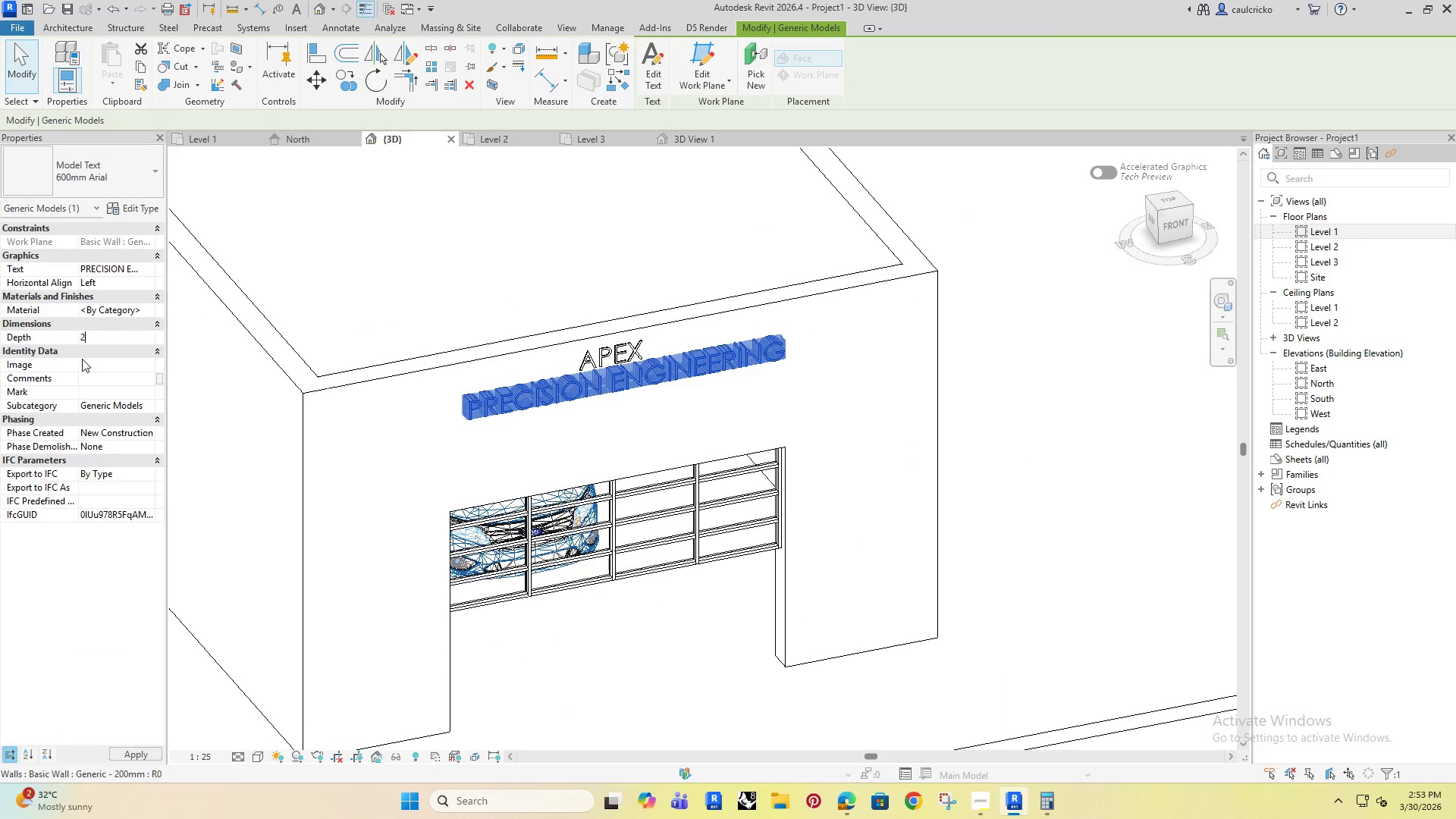 
type(20)
 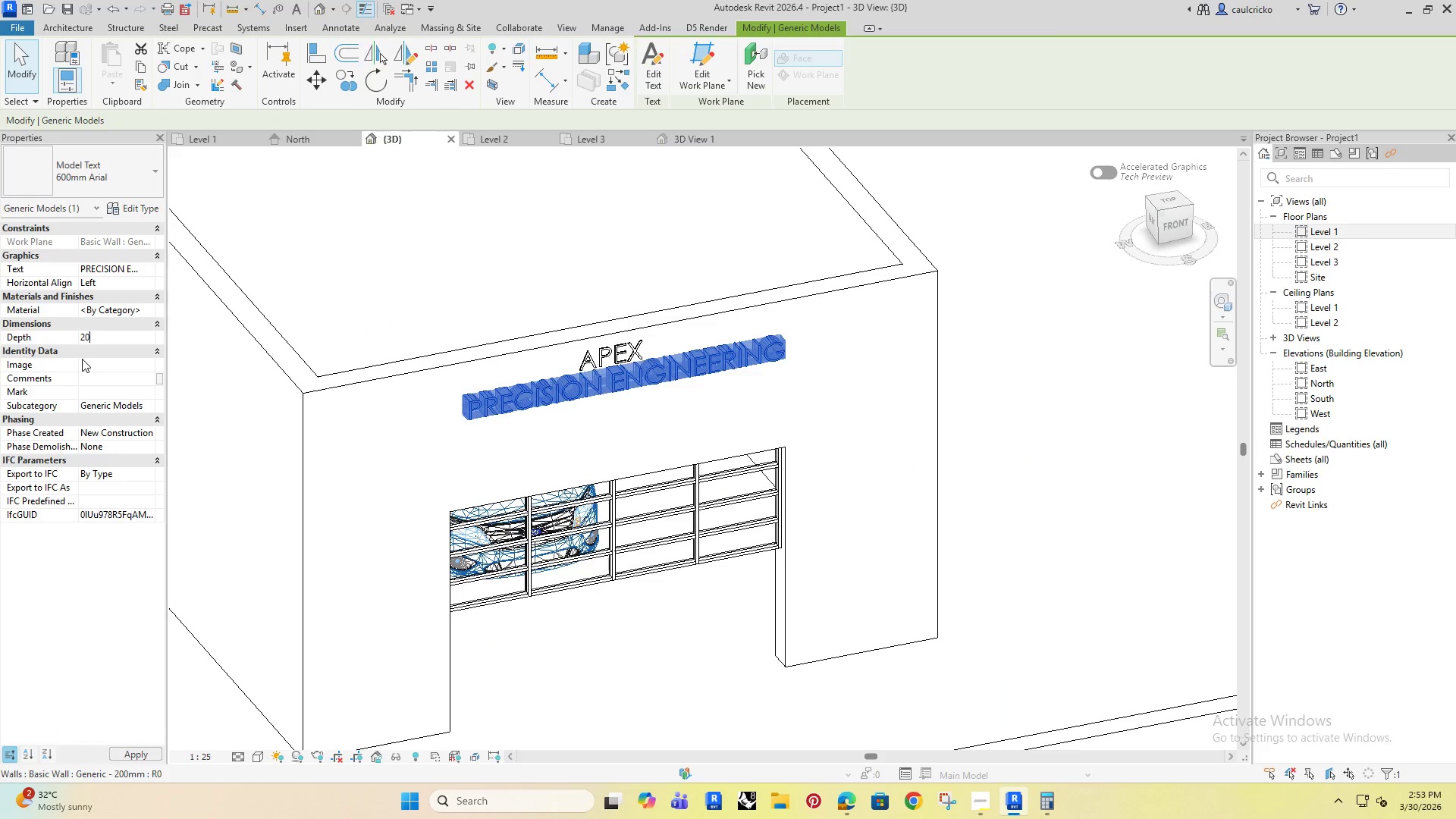 
key(Enter)
 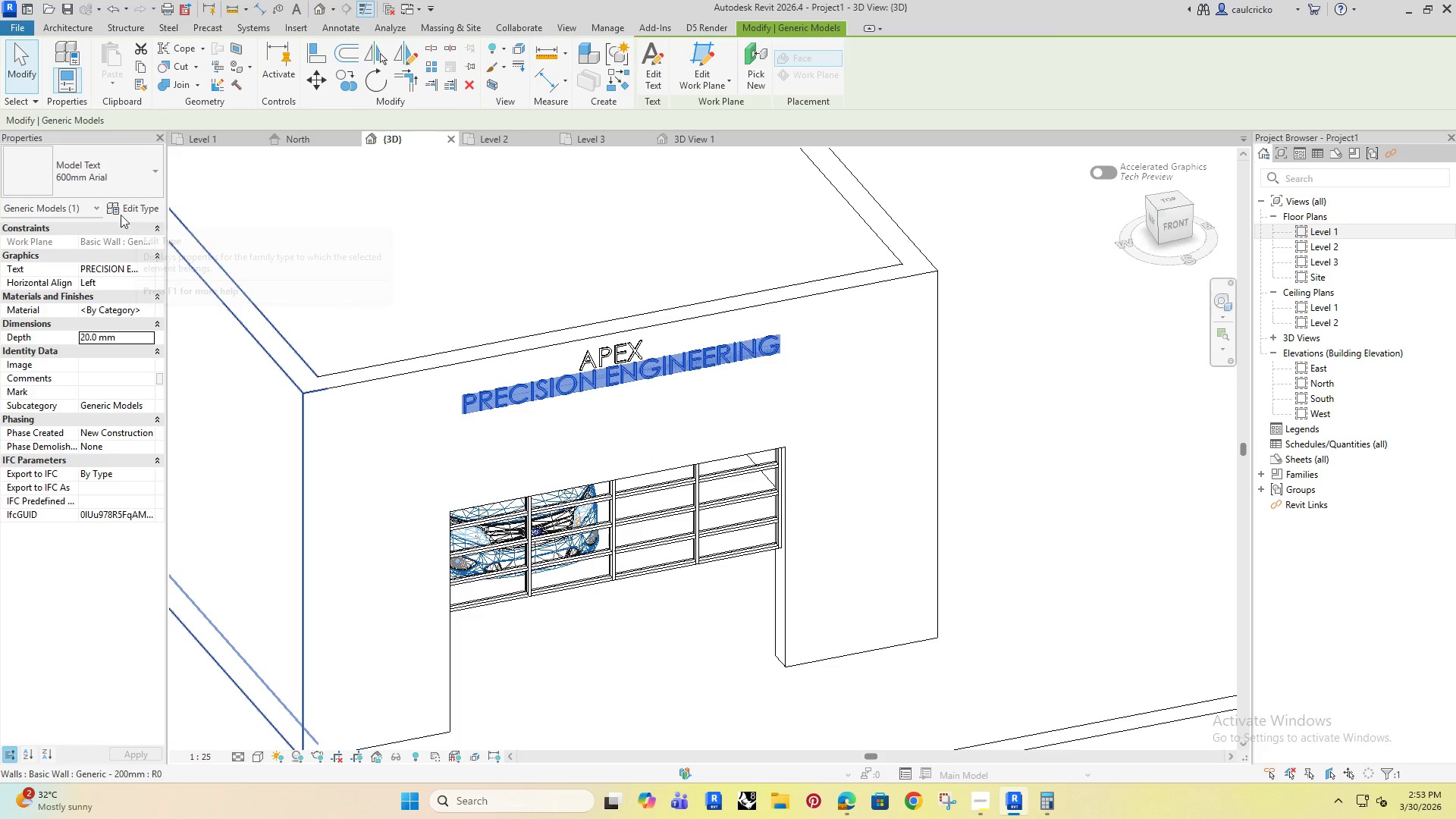 
left_click([108, 167])
 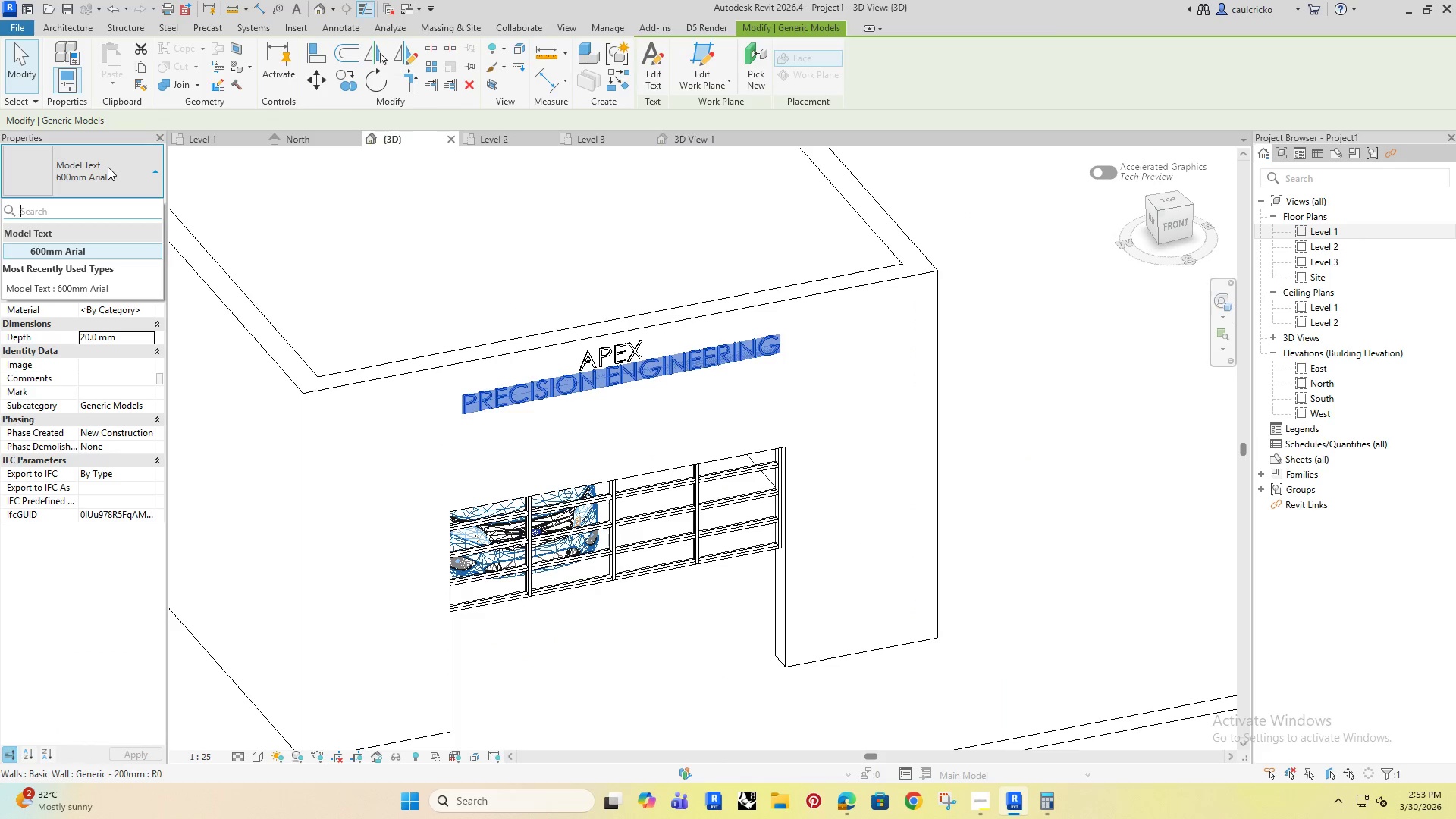 
left_click([108, 167])
 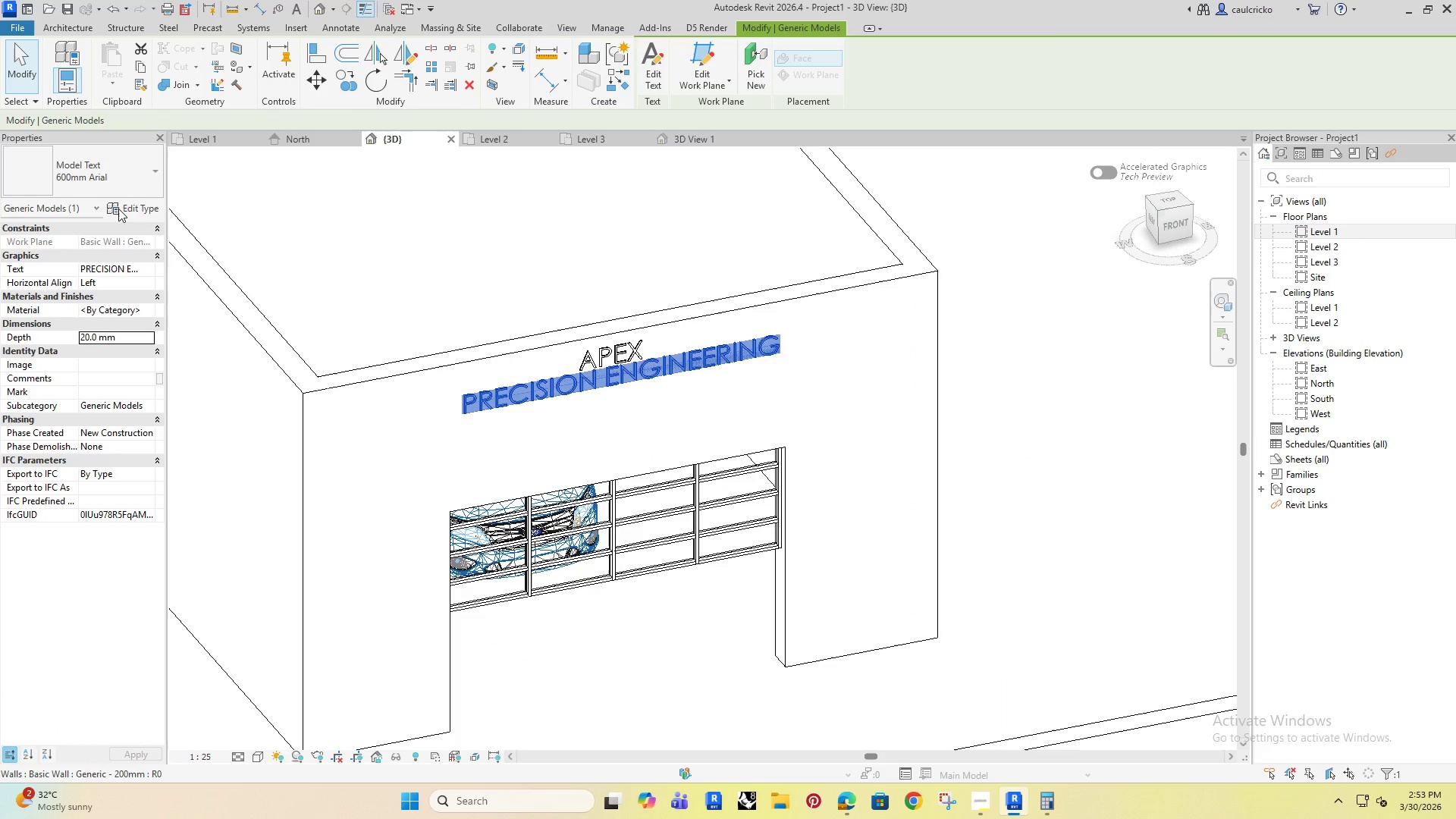 
left_click([121, 209])
 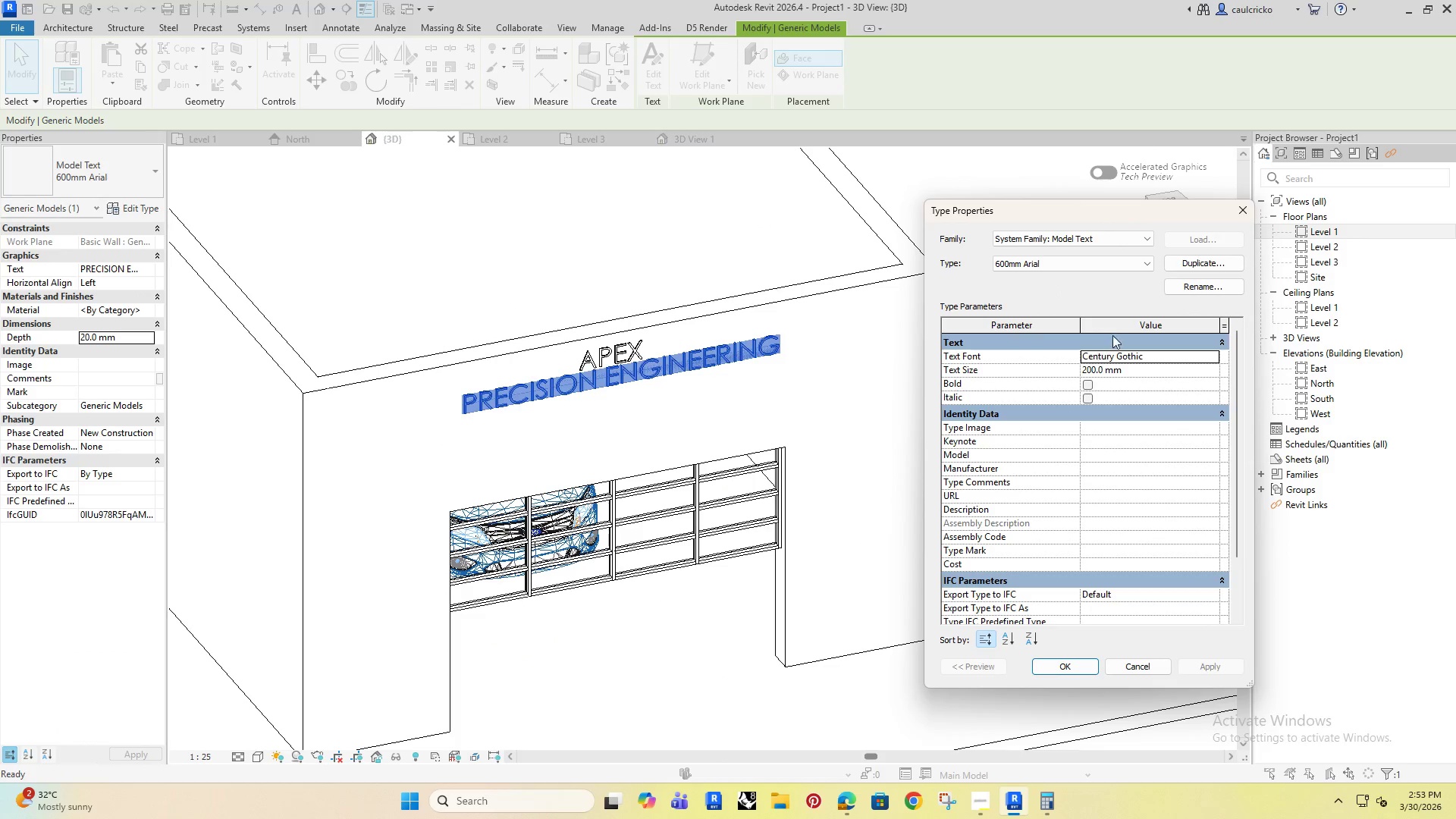 
left_click([1188, 264])
 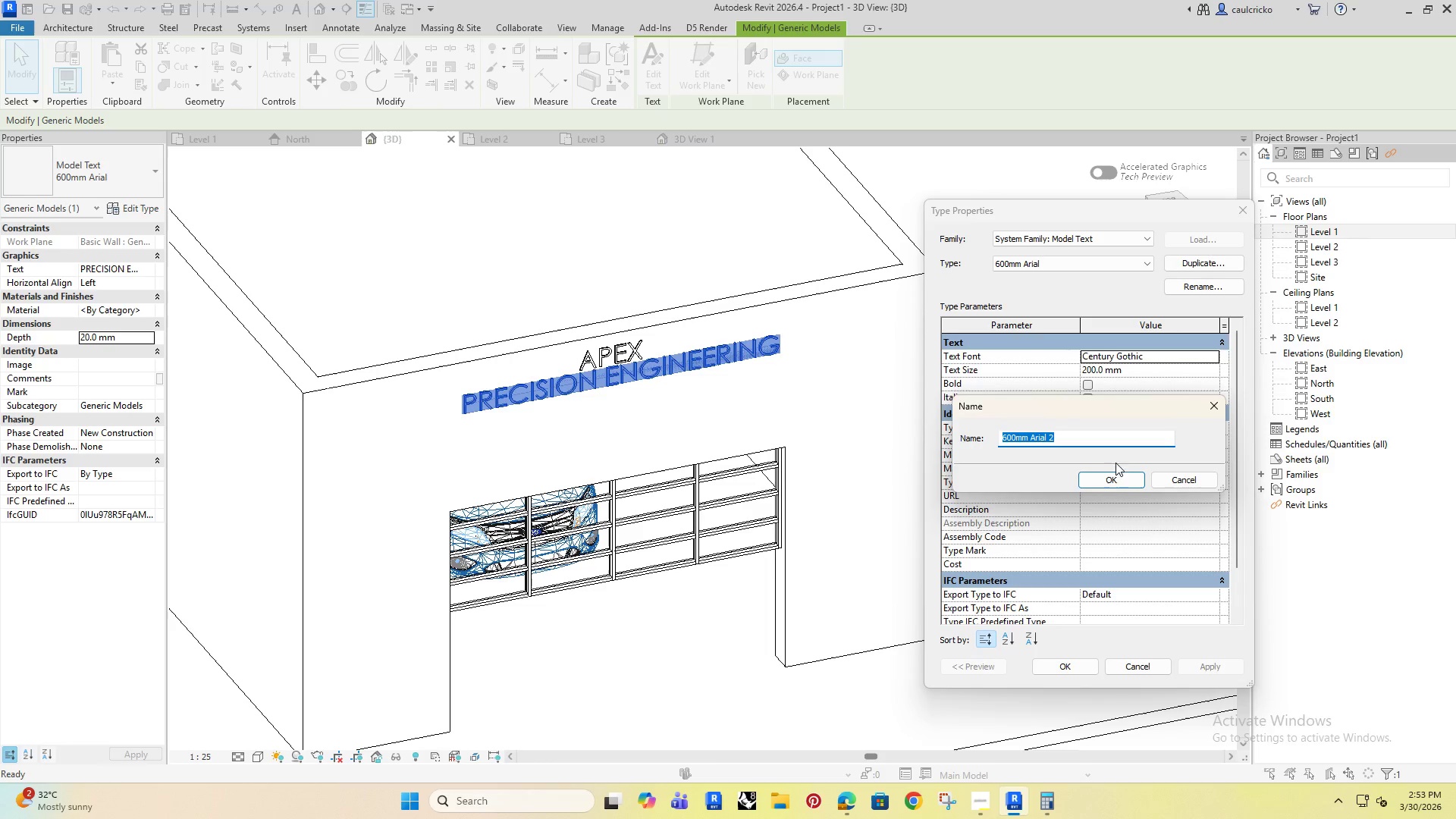 
left_click([1113, 485])
 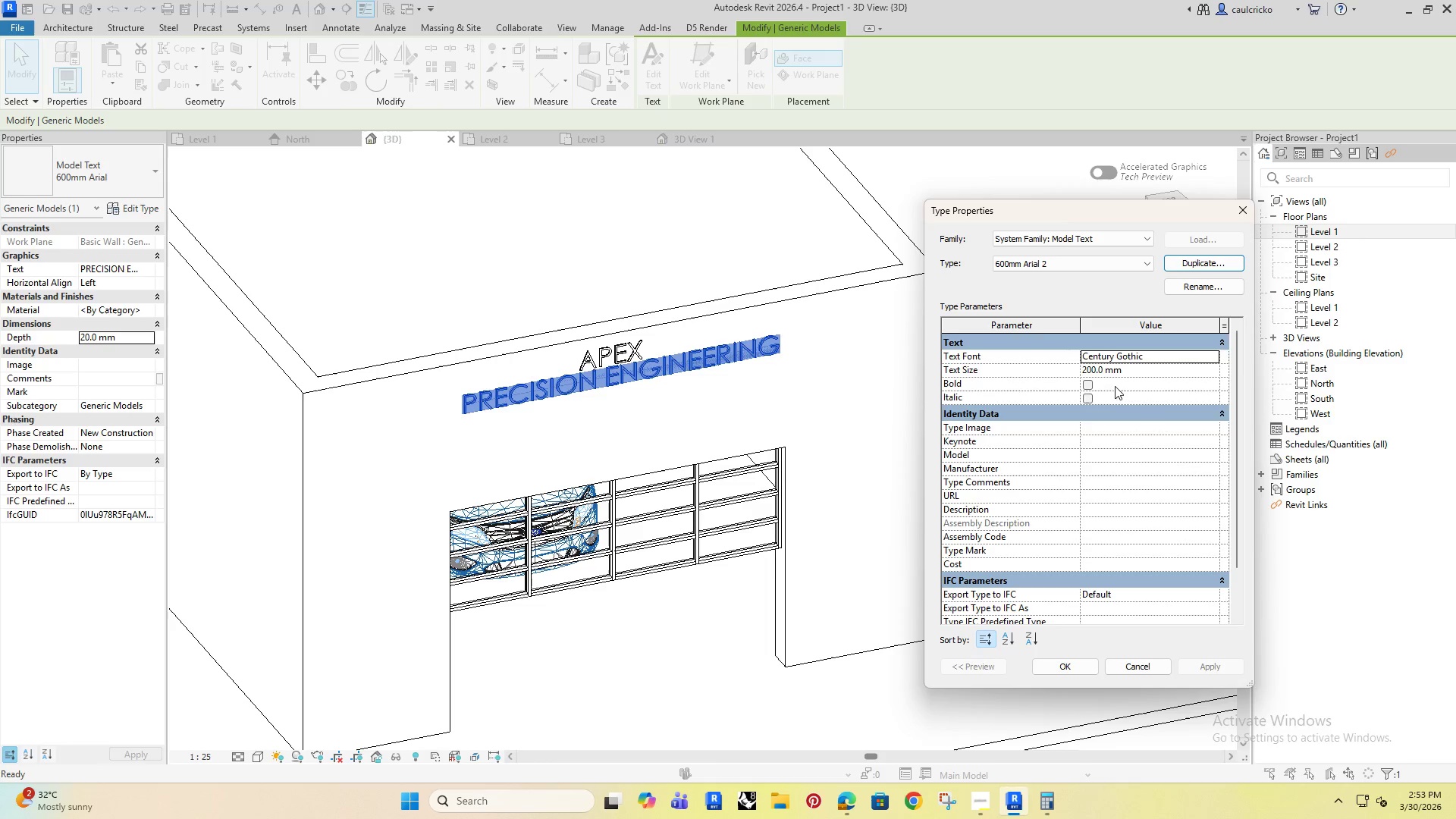 
left_click([1126, 370])
 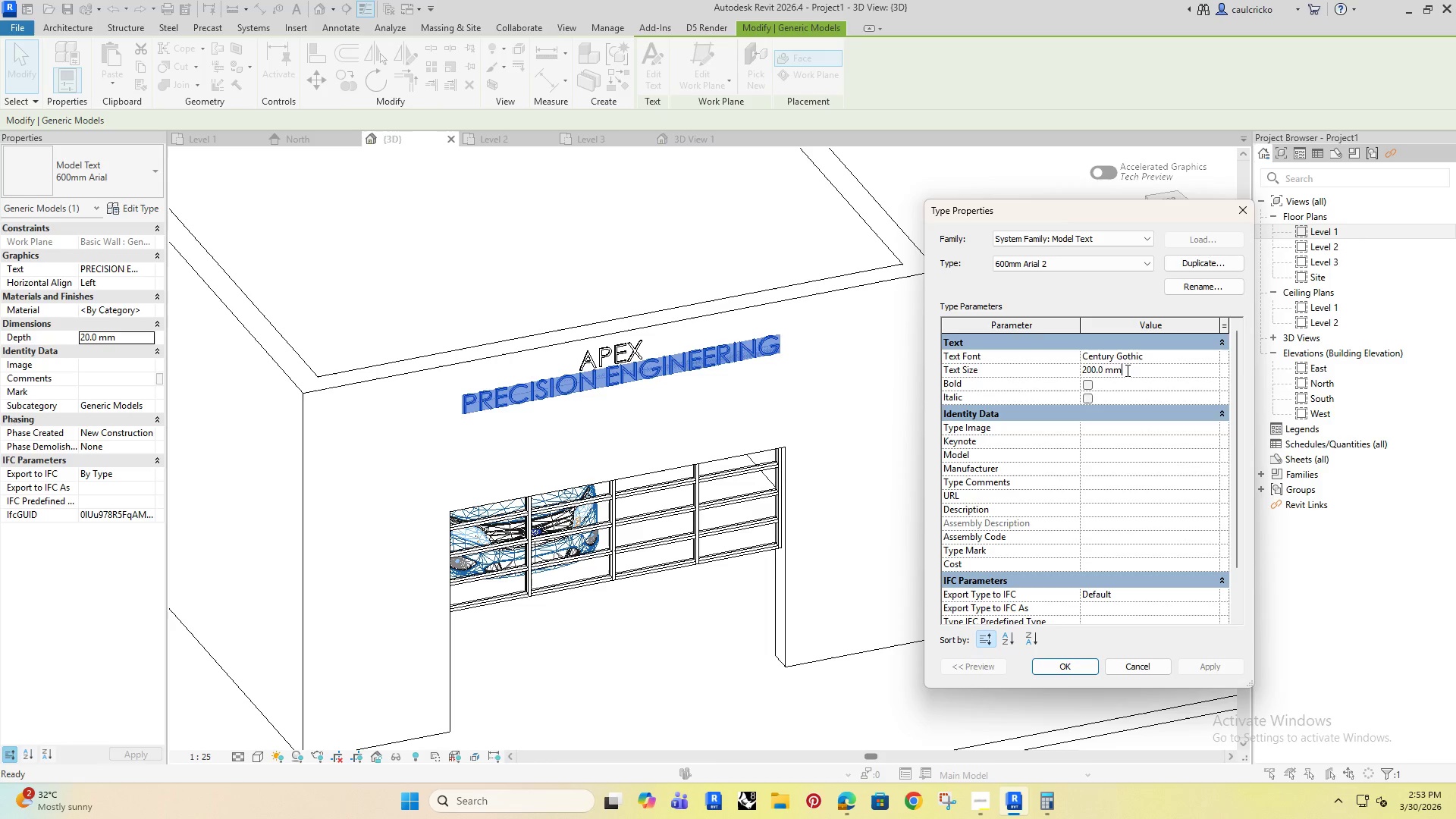 
left_click_drag(start_coordinate=[1126, 370], to_coordinate=[1065, 394])
 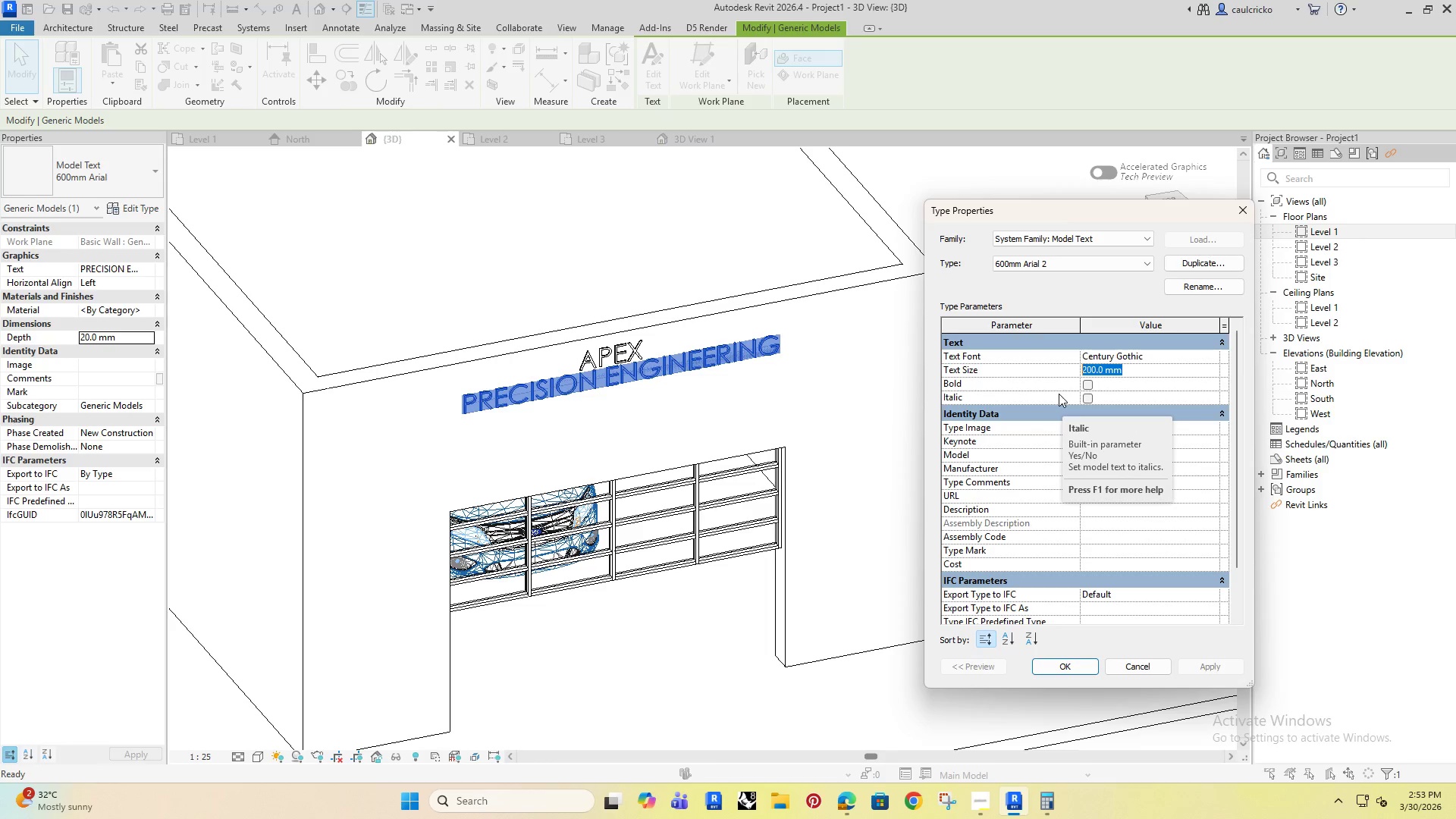 
type(40)
key(Backspace)
key(Backspace)
type(60)
 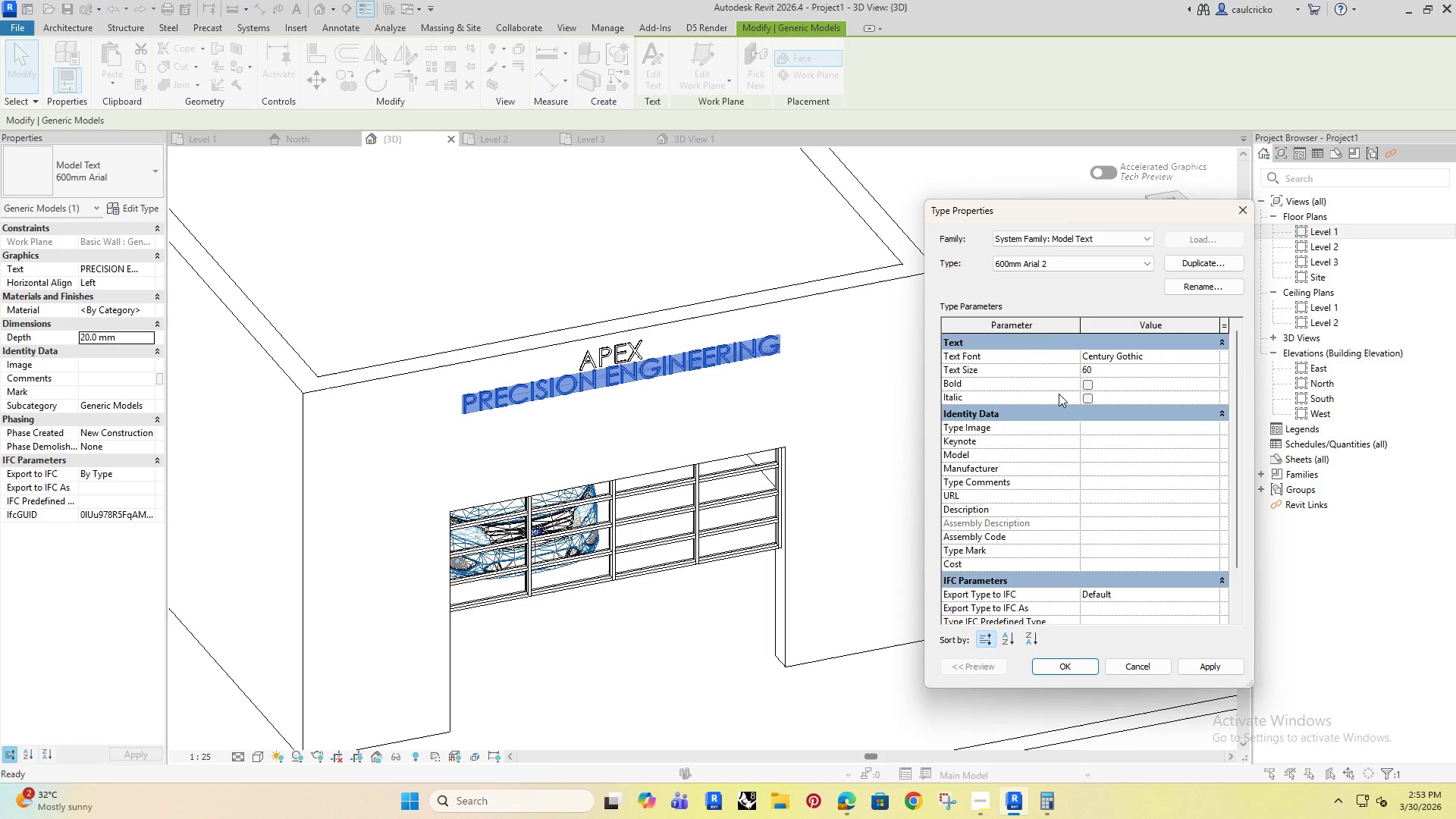 
key(Enter)
 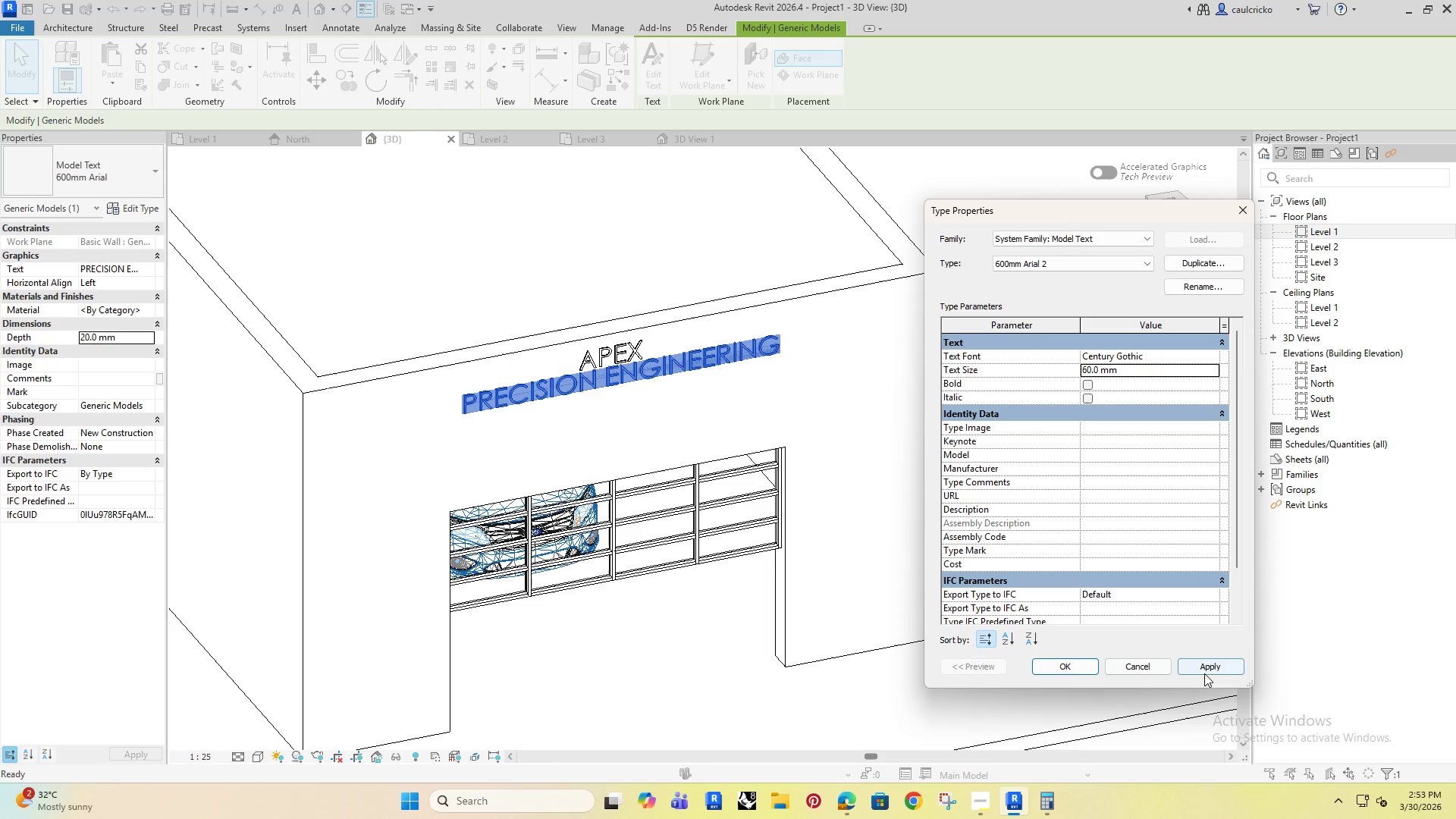 
left_click([1194, 663])
 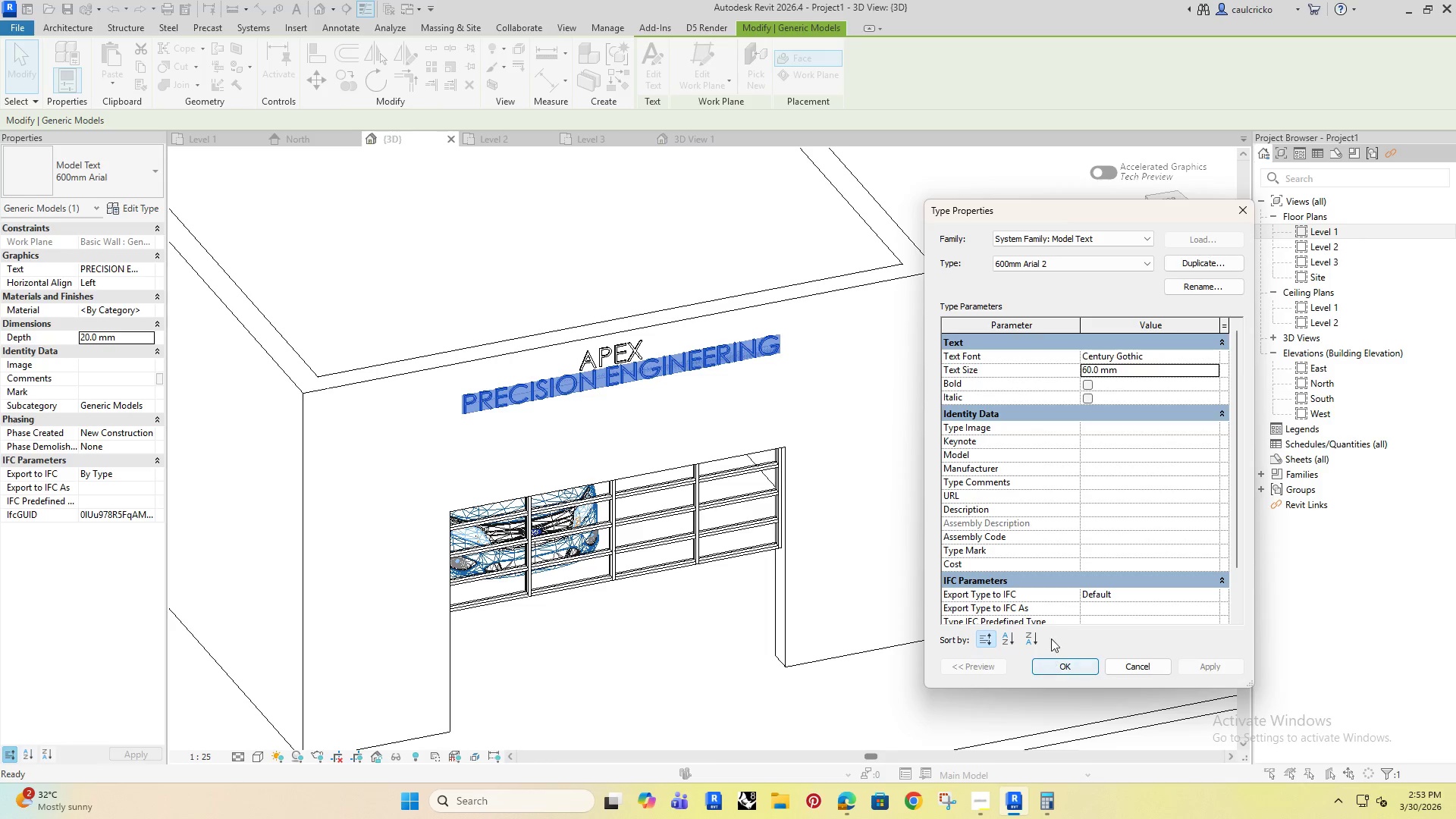 
left_click([1079, 675])
 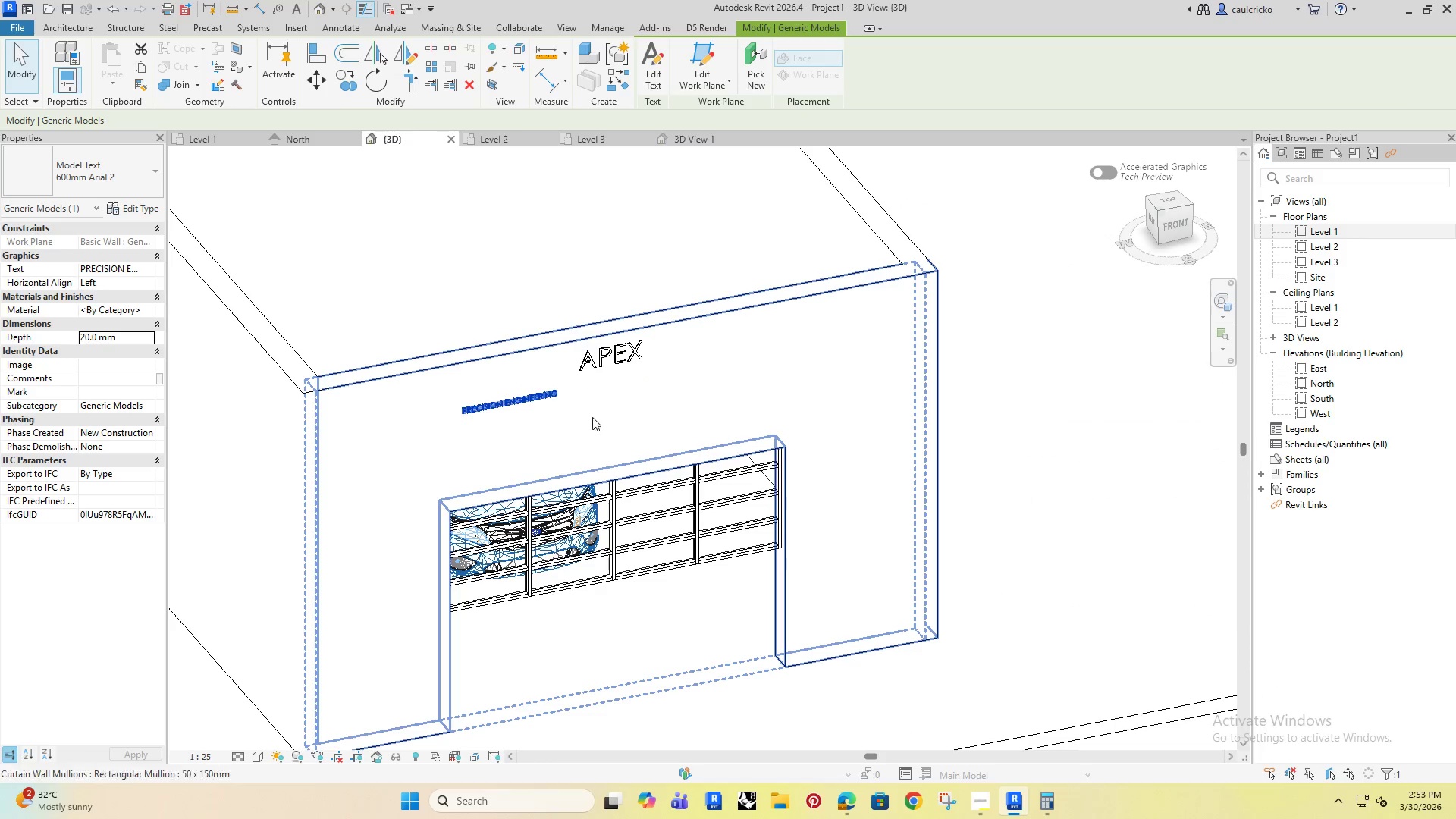 
scroll: coordinate [514, 426], scroll_direction: up, amount: 7.0
 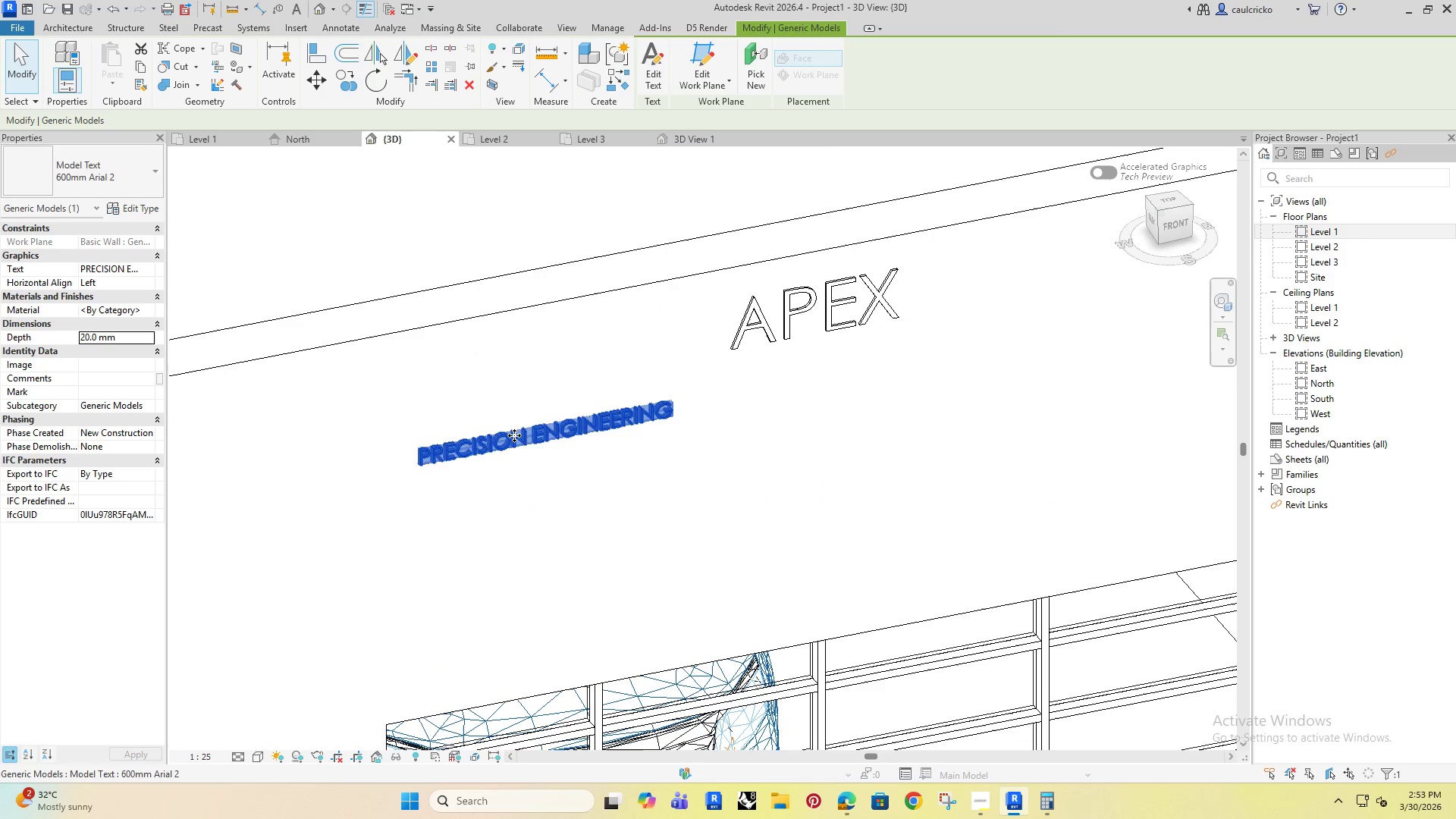 
left_click_drag(start_coordinate=[517, 435], to_coordinate=[789, 352])
 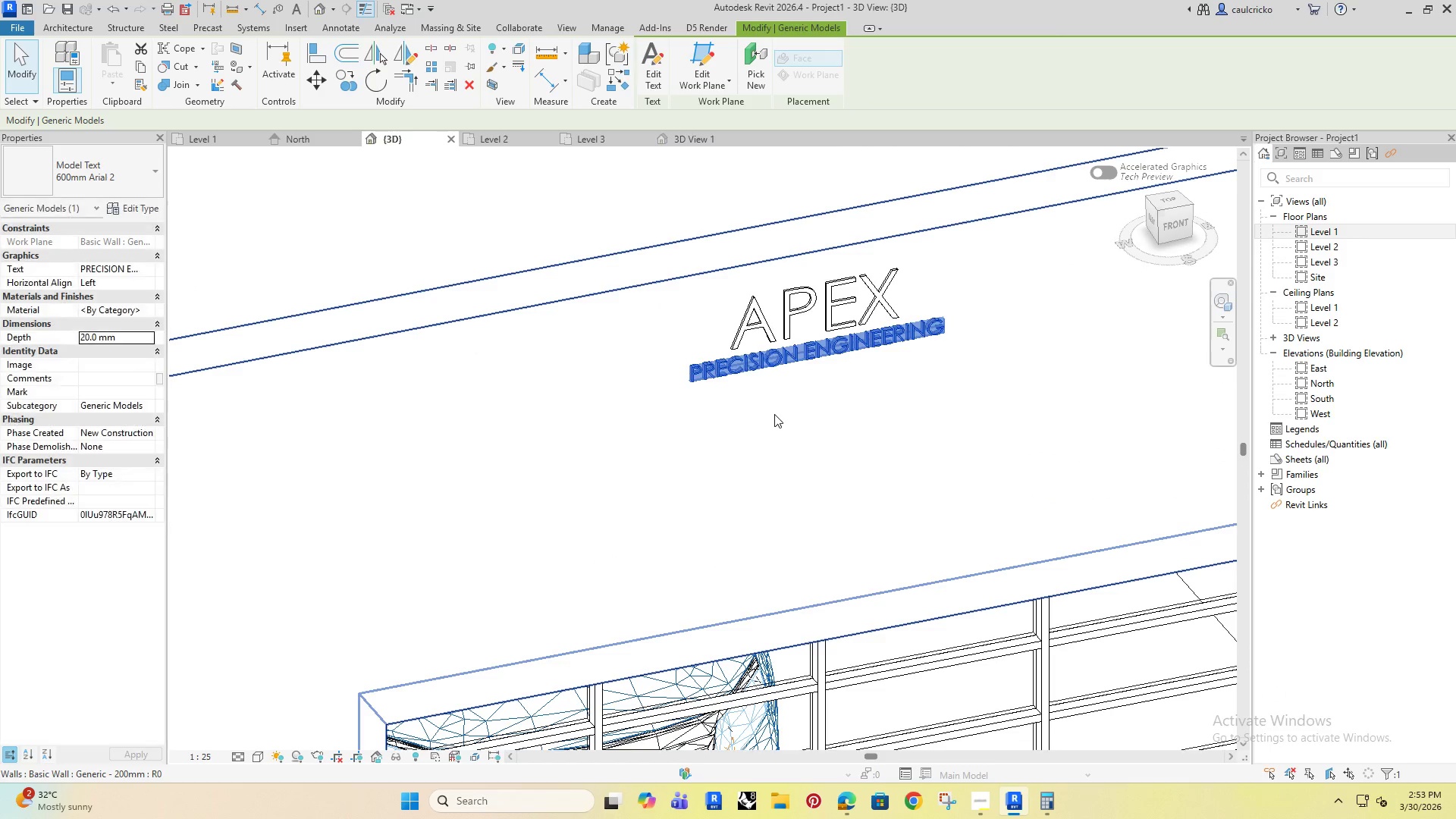 
hold_key(key=ShiftRight, duration=1.27)
scroll: coordinate [774, 414], scroll_direction: down, amount: 1.0
 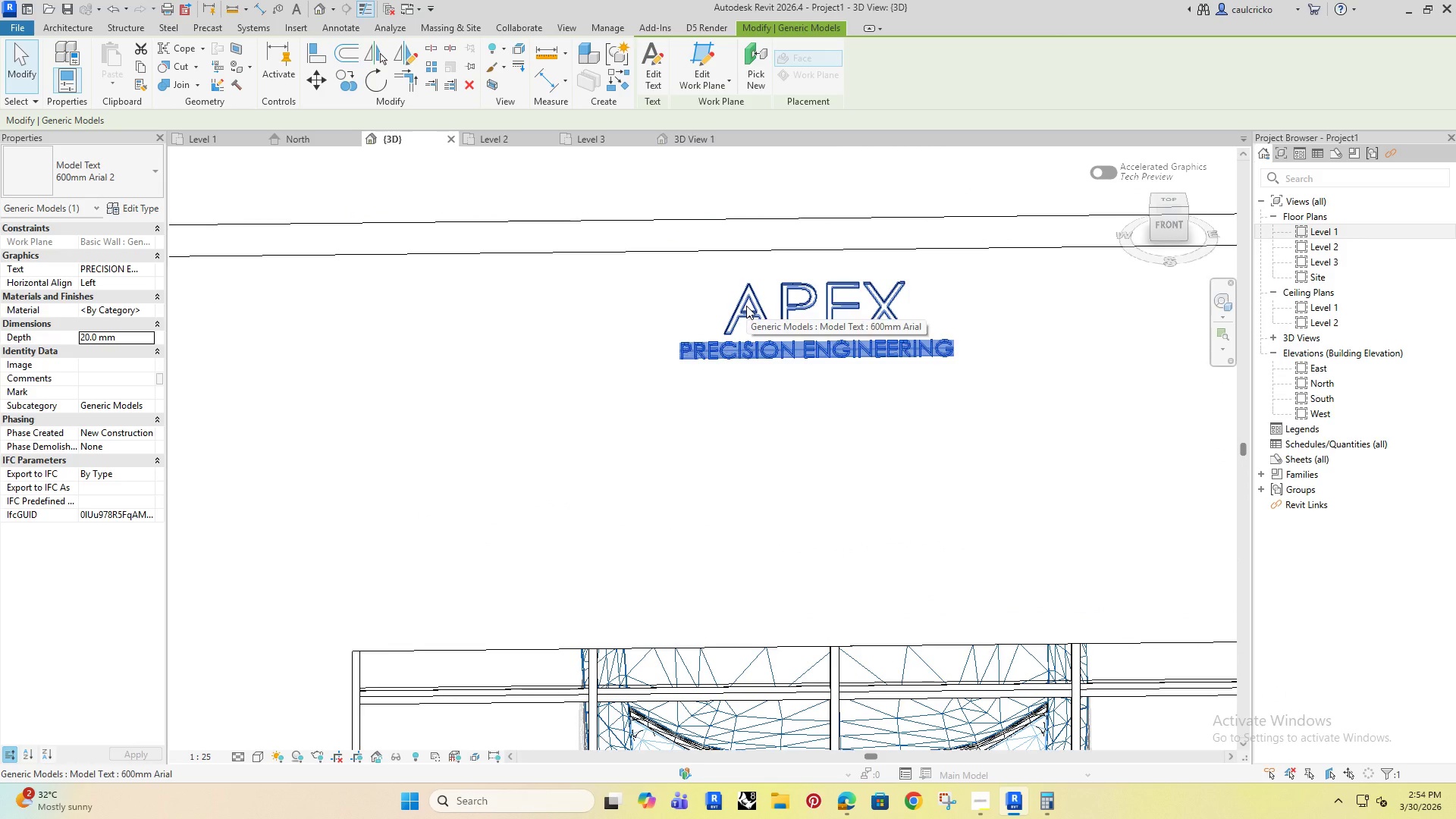 
left_click([626, 359])
 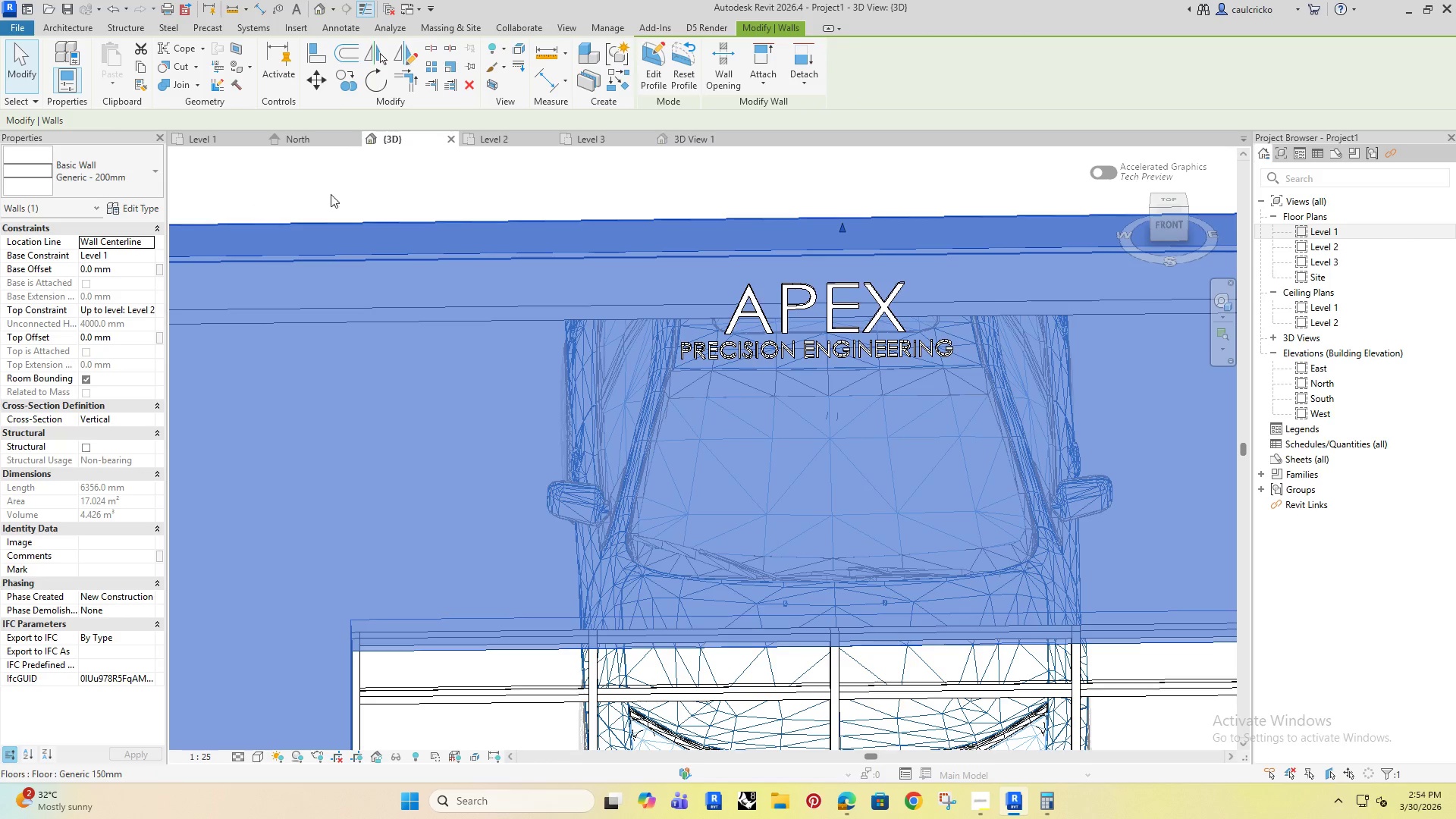 
left_click([463, 217])
 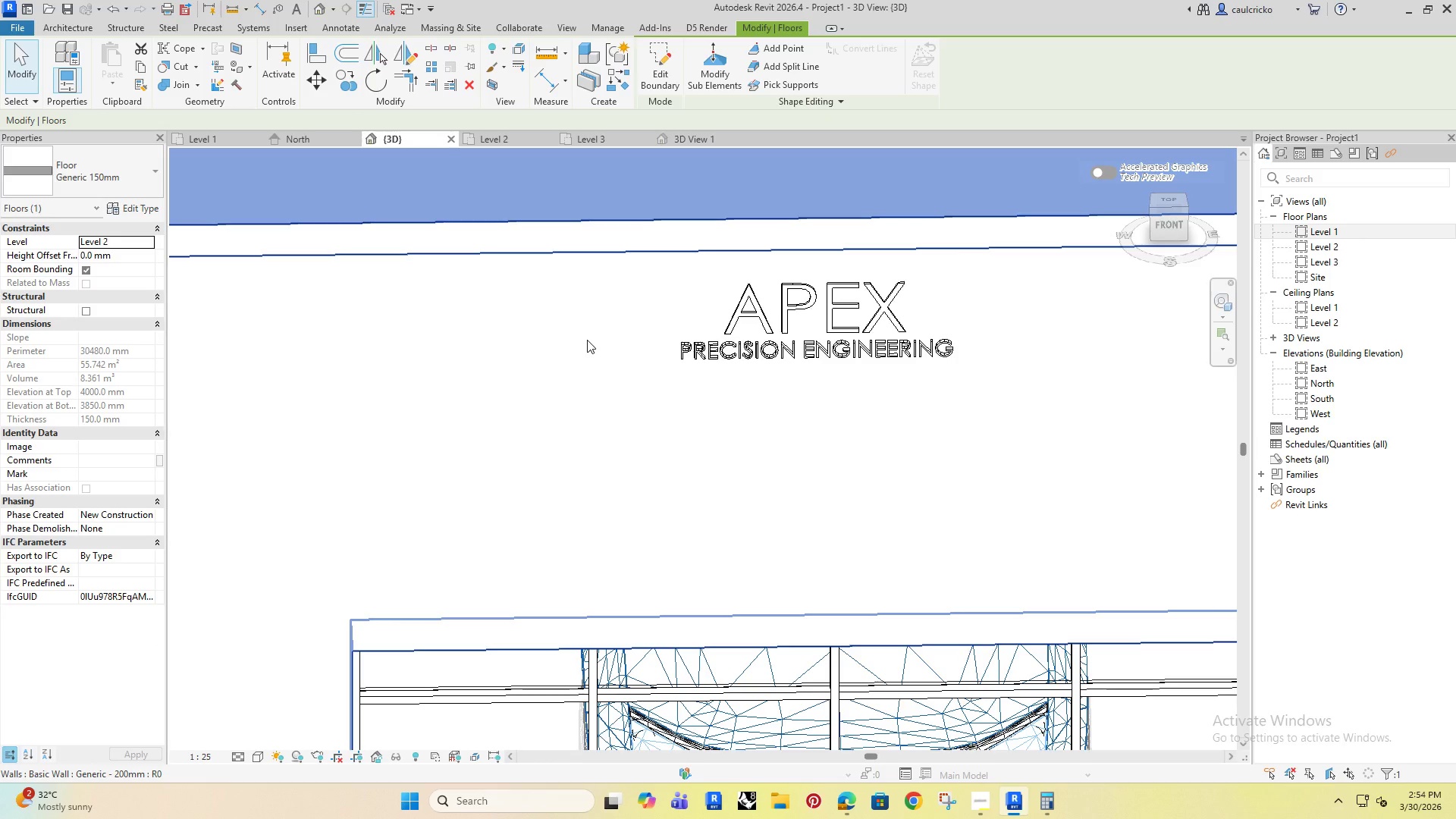 
scroll: coordinate [688, 642], scroll_direction: down, amount: 11.0
 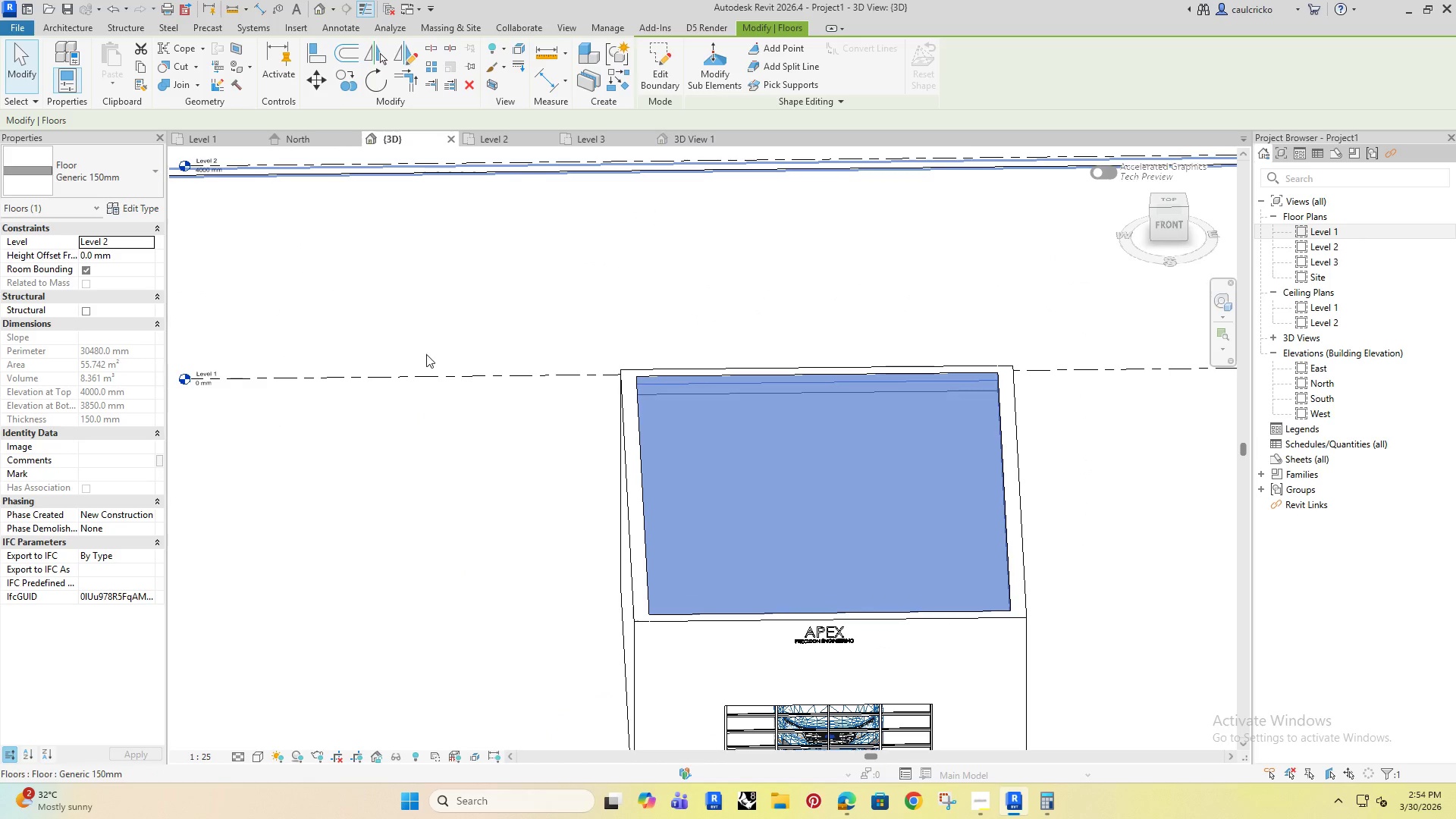 
left_click([428, 337])
 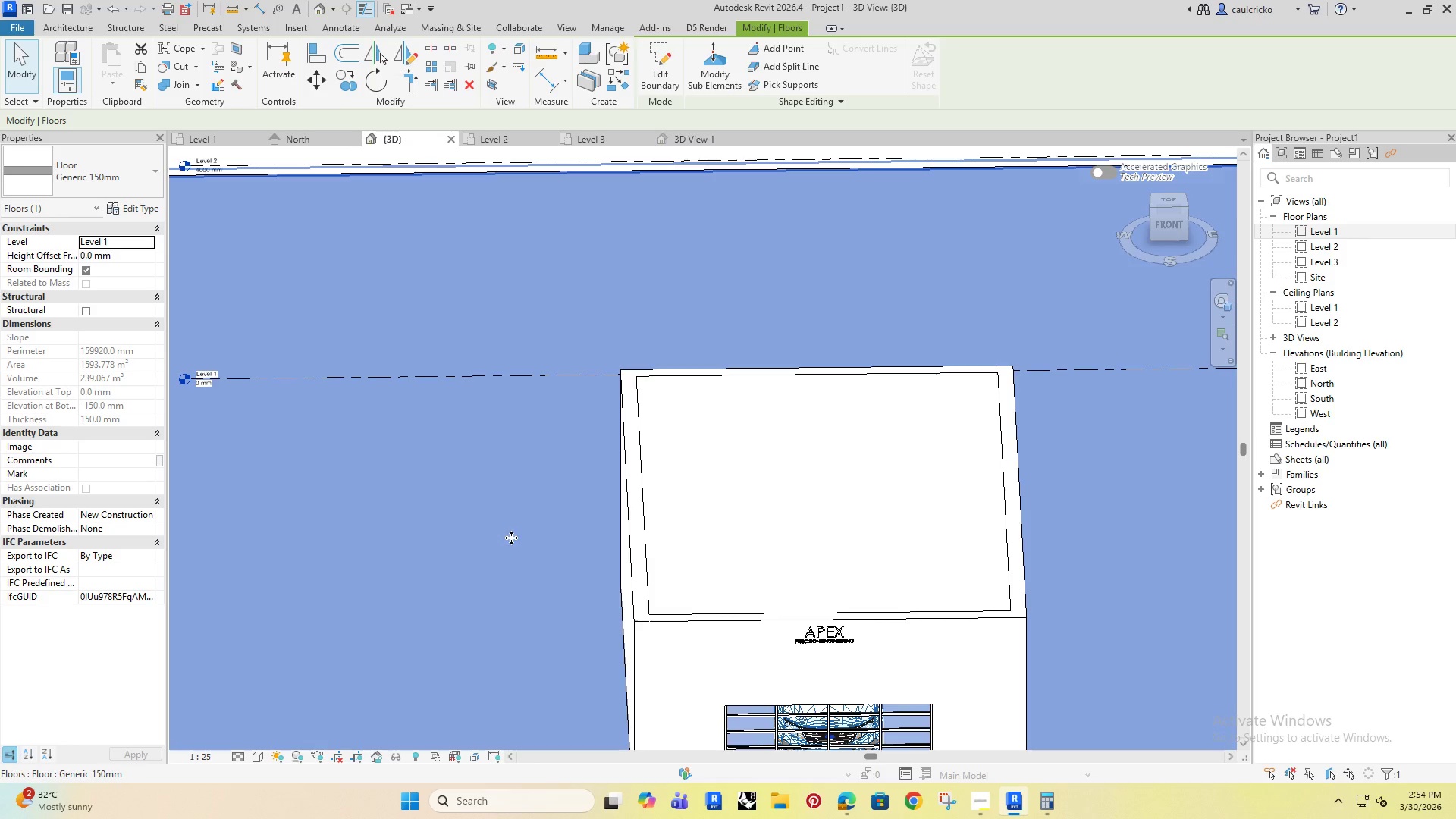 
scroll: coordinate [511, 538], scroll_direction: down, amount: 8.0
 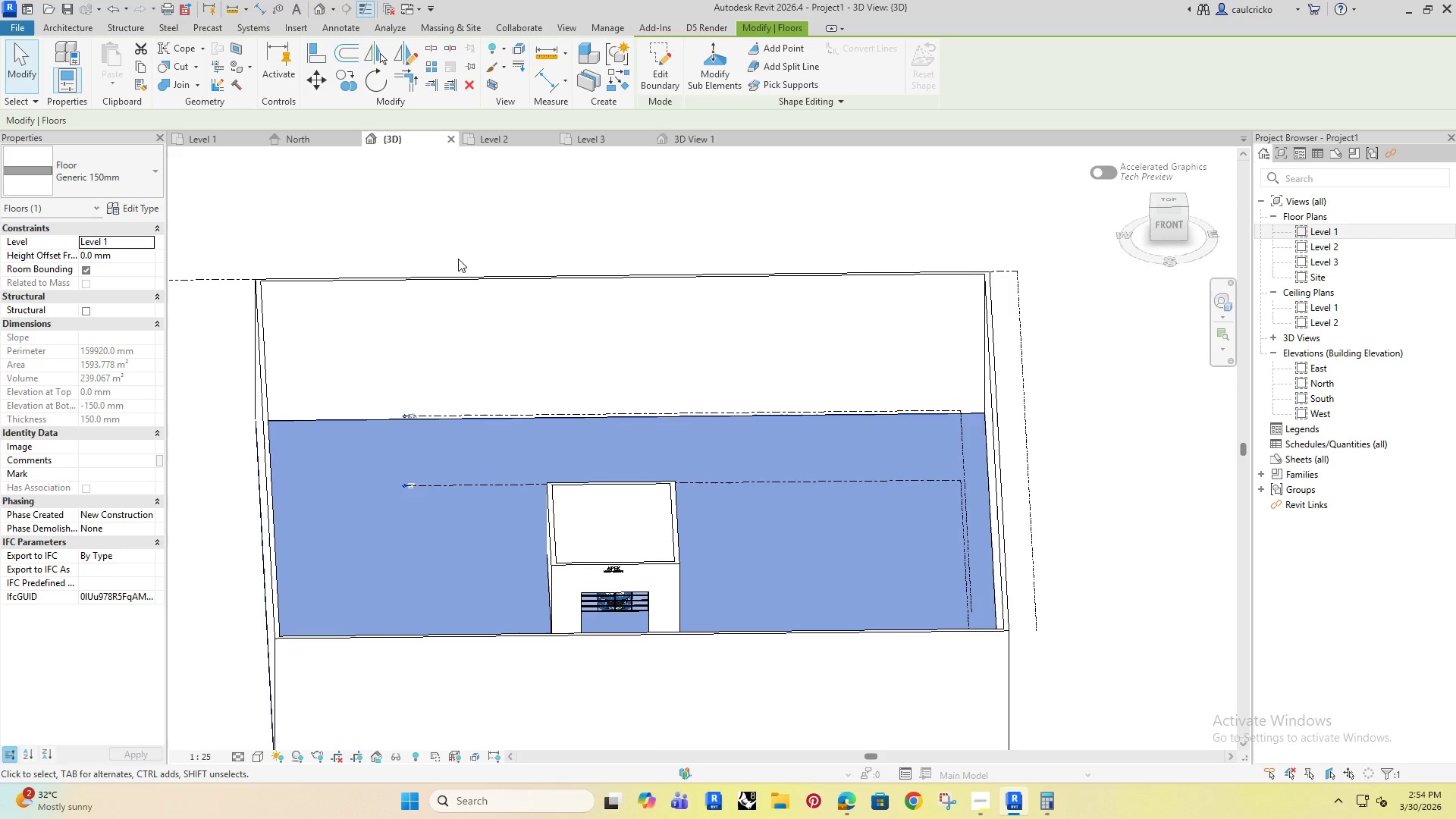 
left_click([463, 254])
 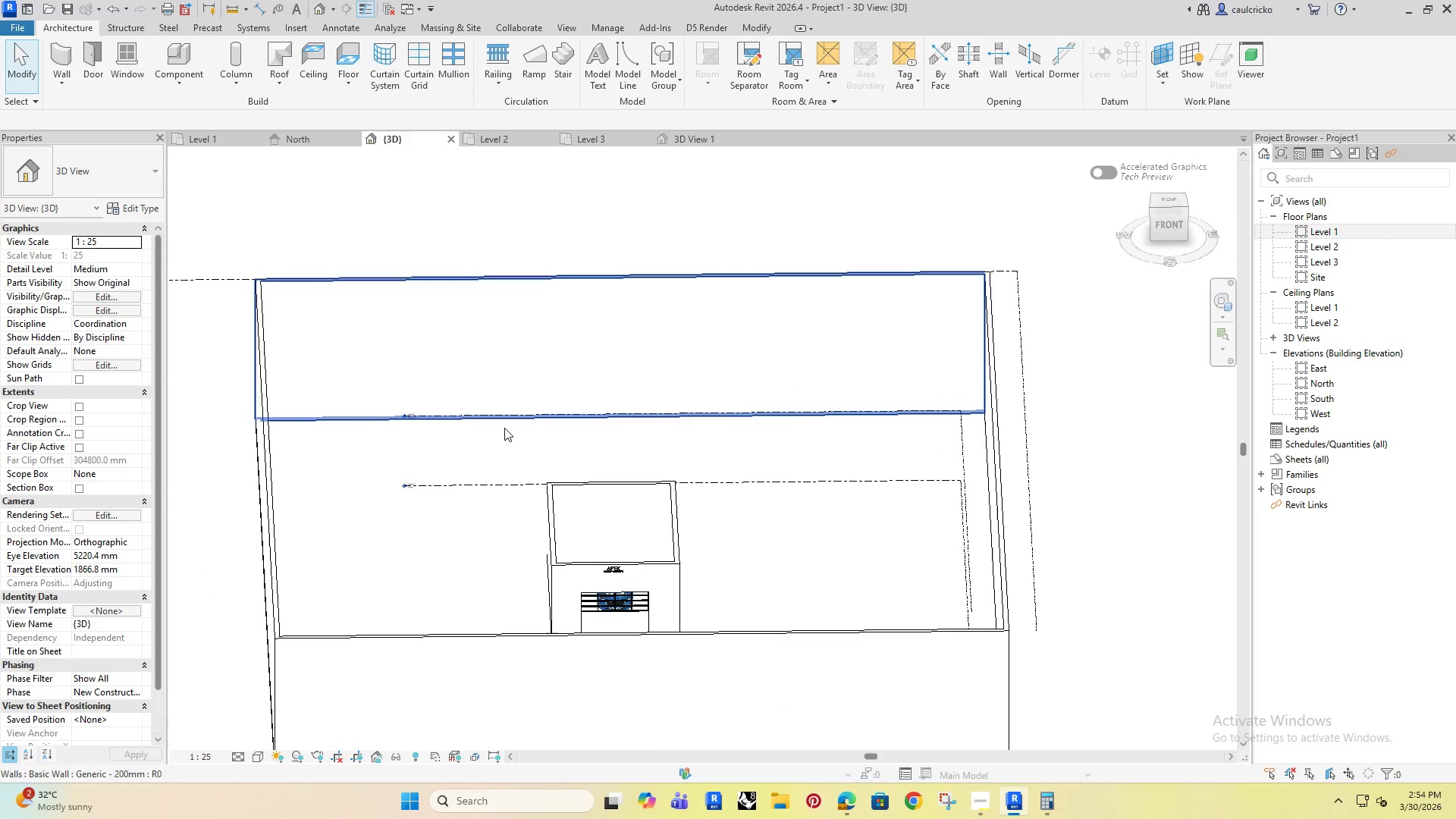 
key(Shift+ShiftRight)
 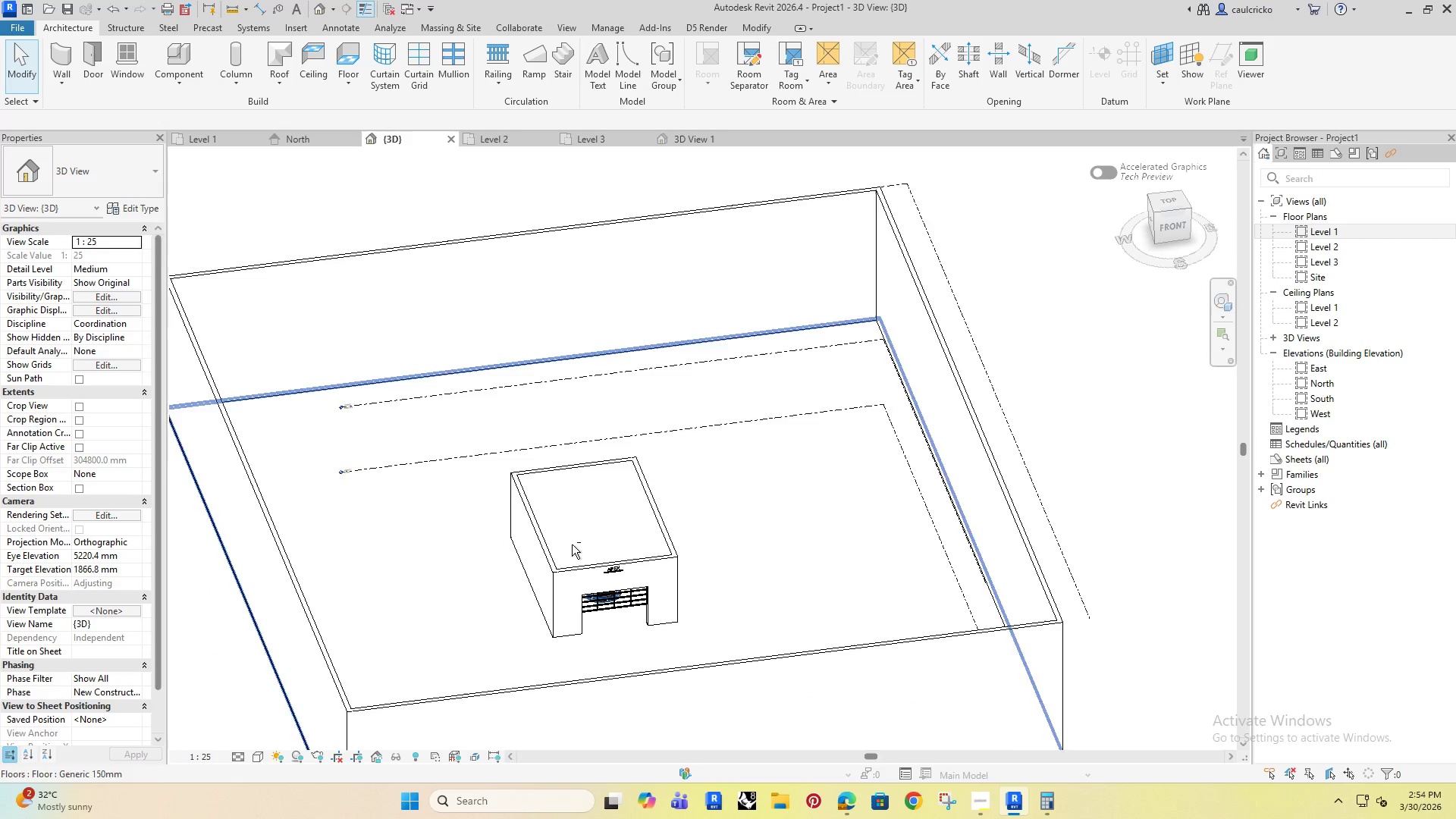 
scroll: coordinate [613, 578], scroll_direction: up, amount: 19.0
 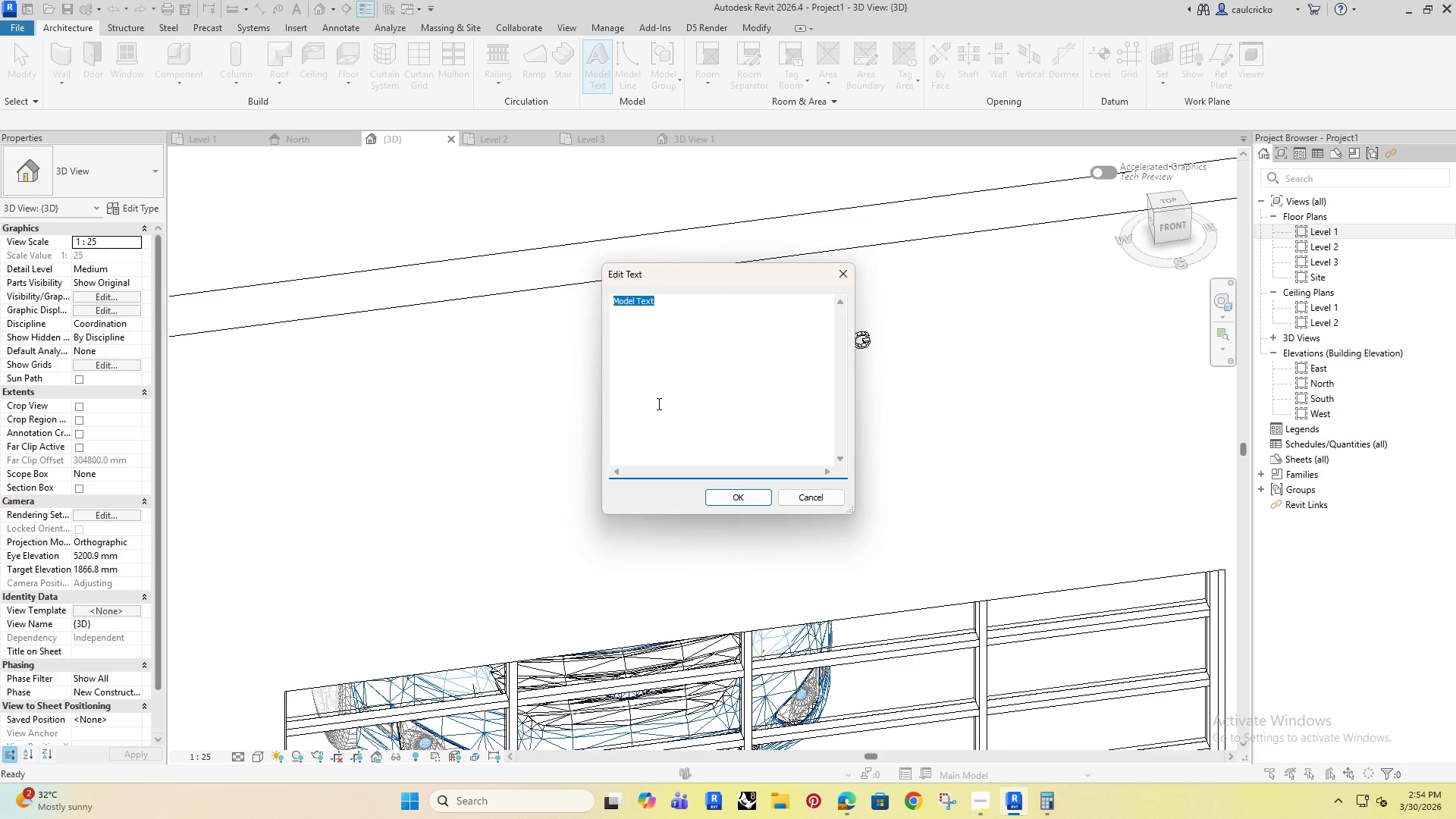 
wait(5.57)
 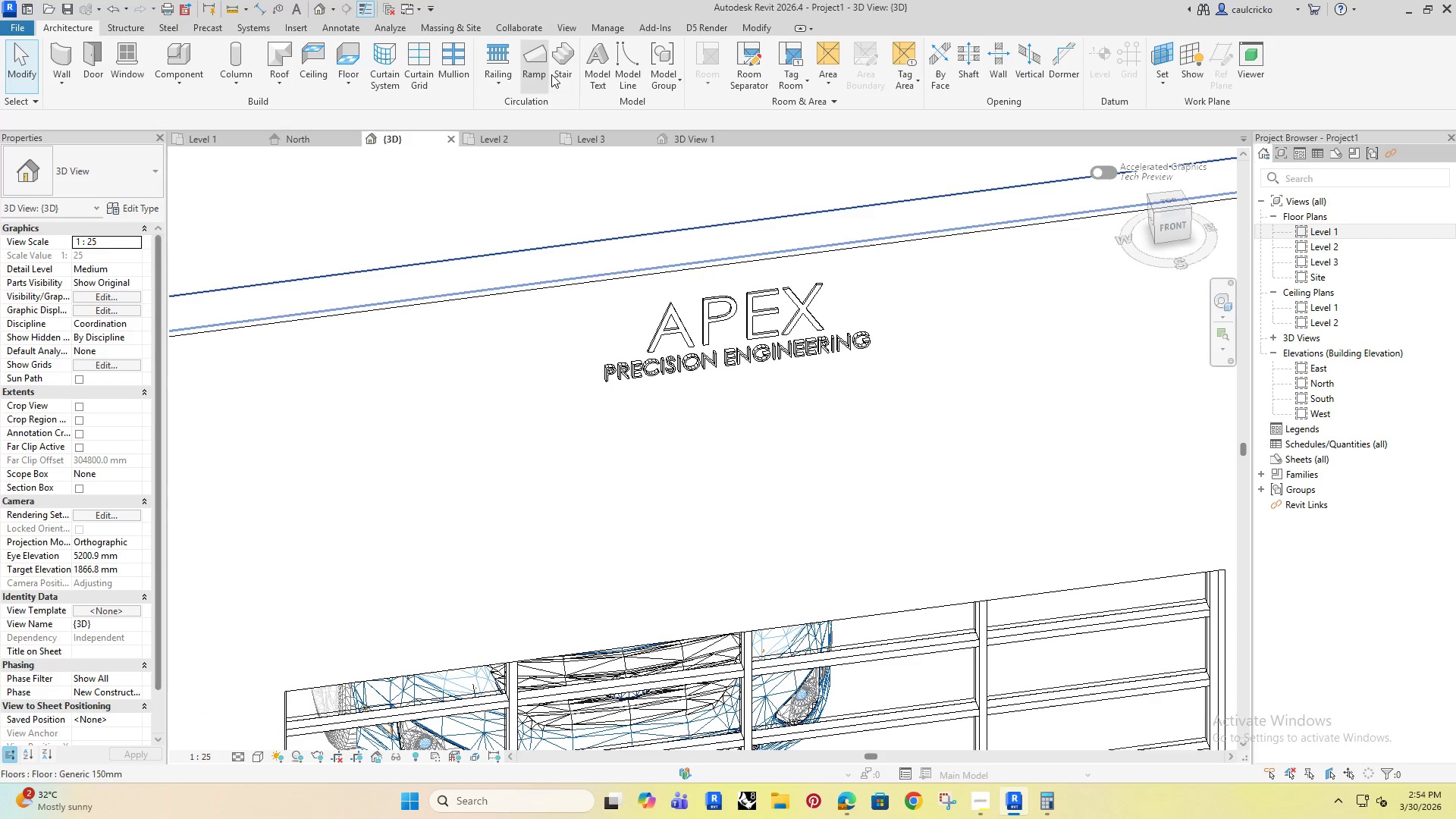 
type(CERAMIC COATING AND TINTING BAY 1)
 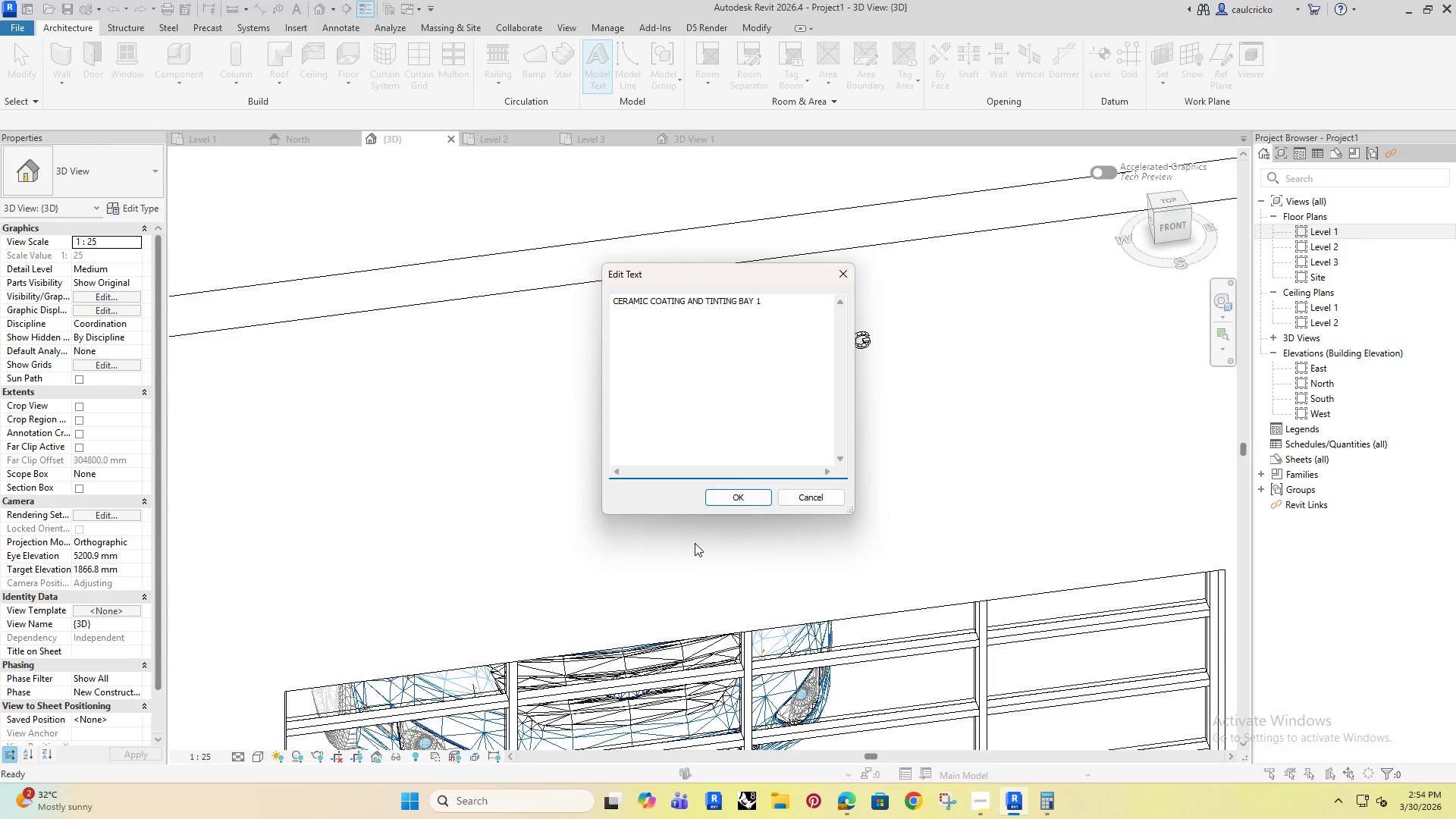 
left_click([722, 502])
 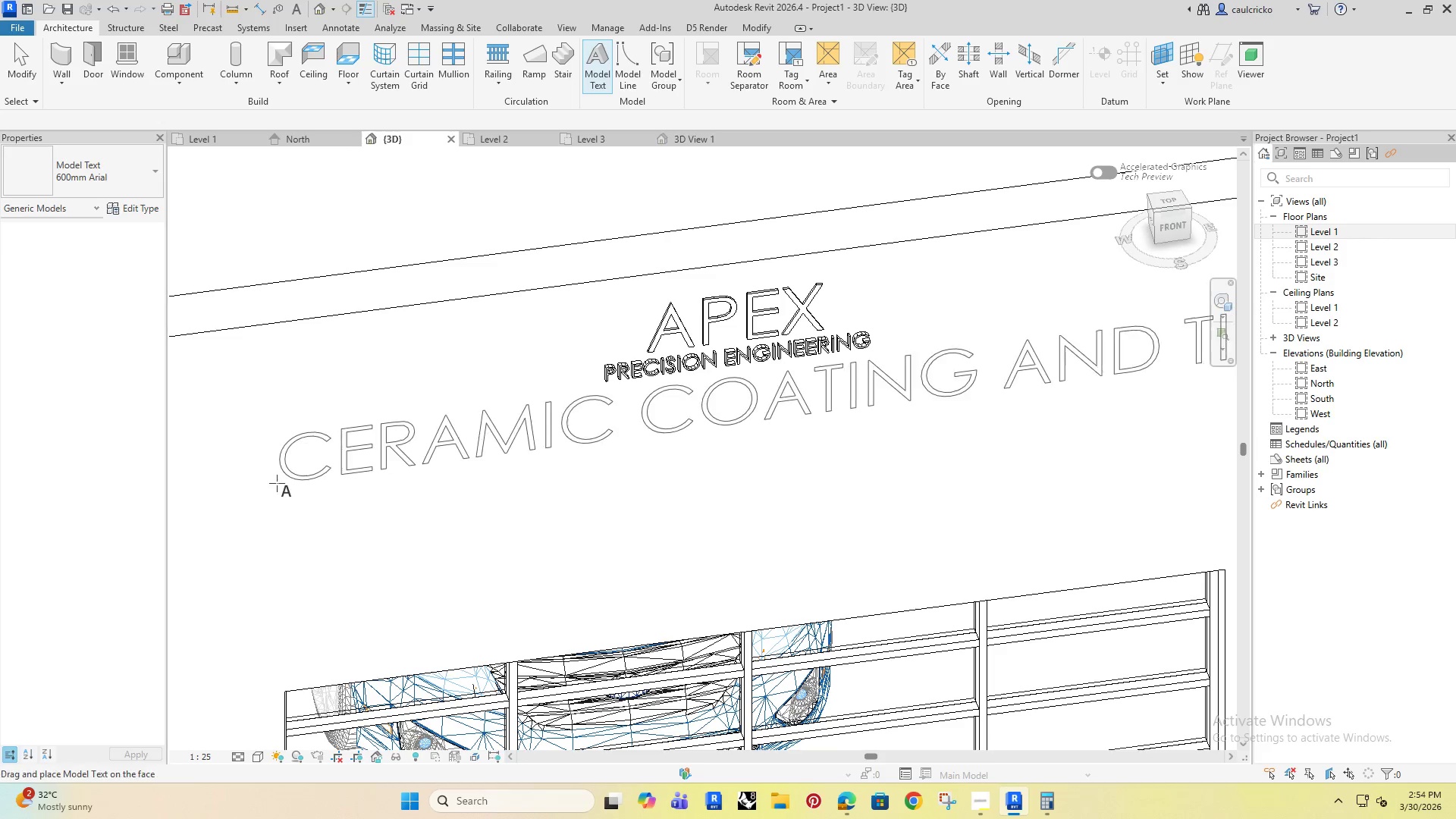 
scroll: coordinate [290, 491], scroll_direction: down, amount: 4.0
 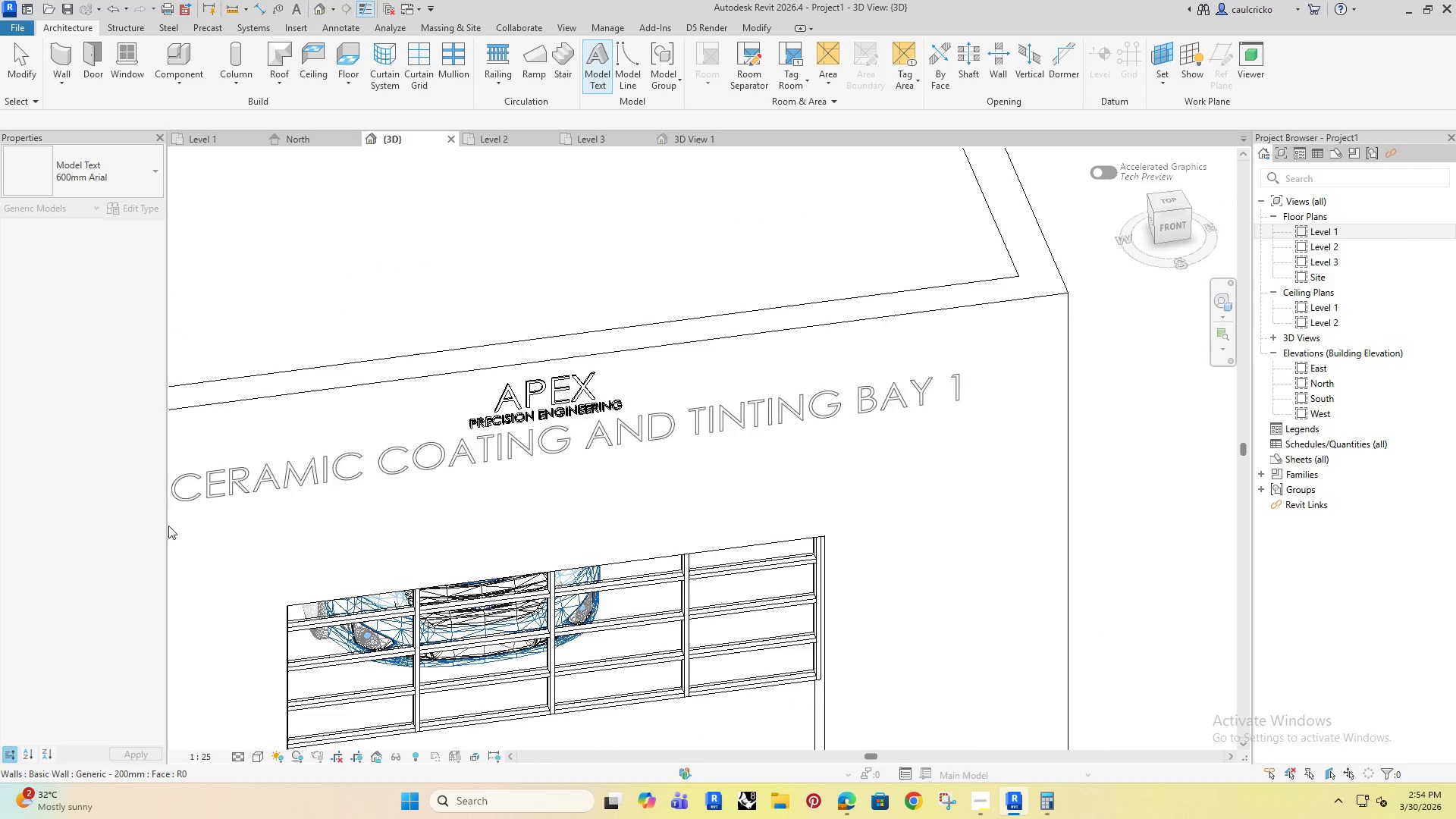 
left_click([171, 516])
 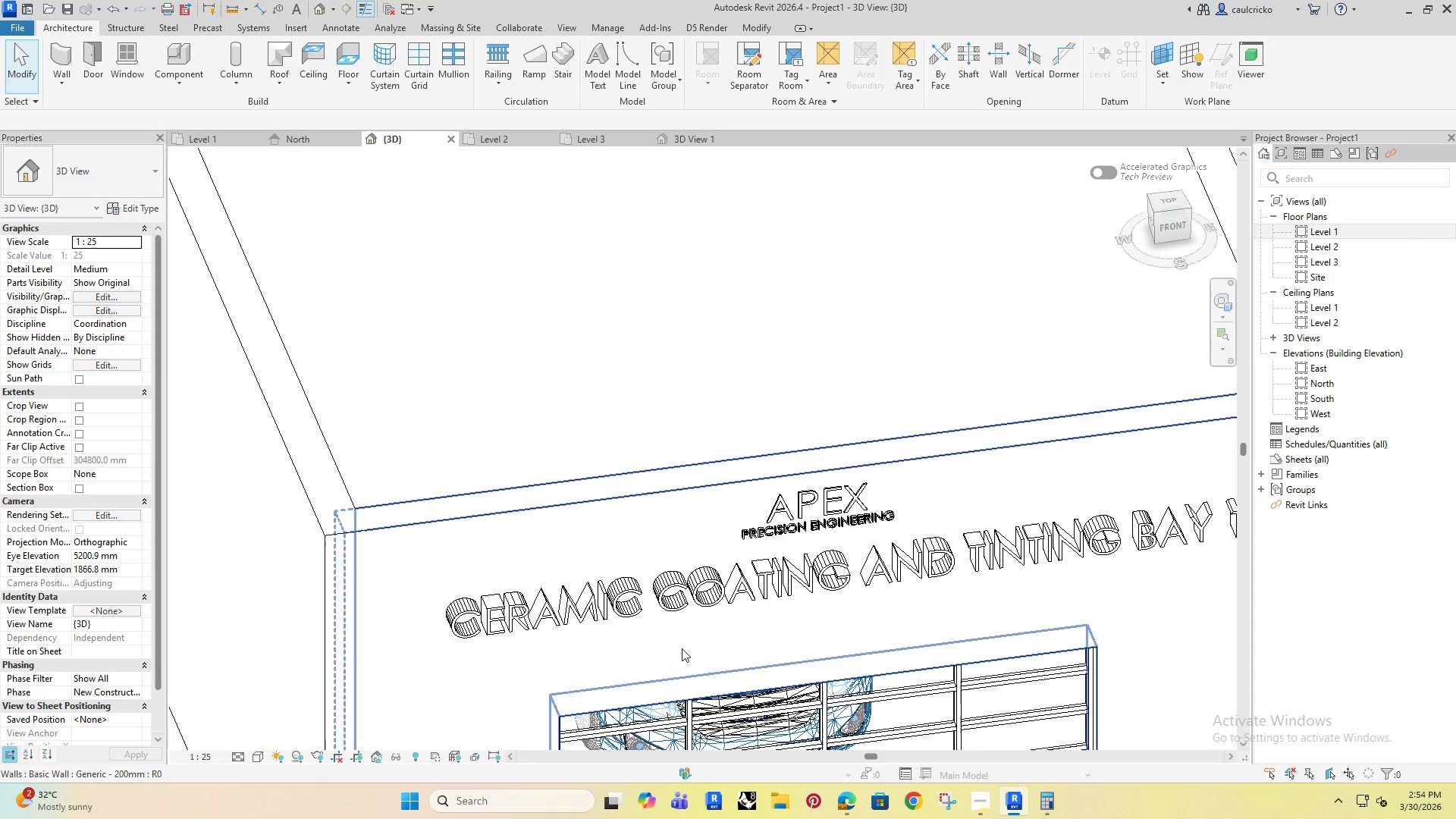 
left_click([603, 594])
 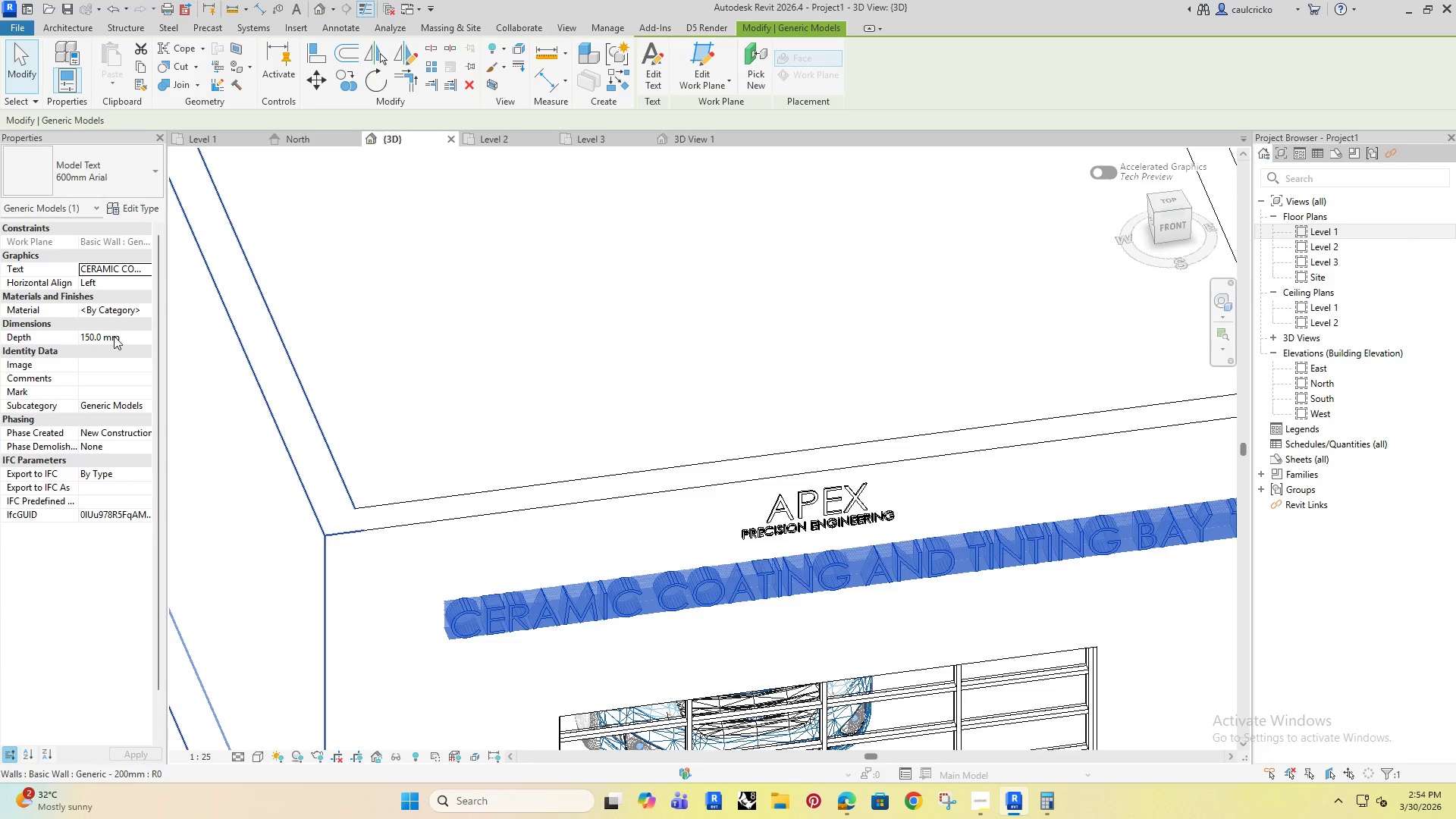 
left_click([126, 340])
 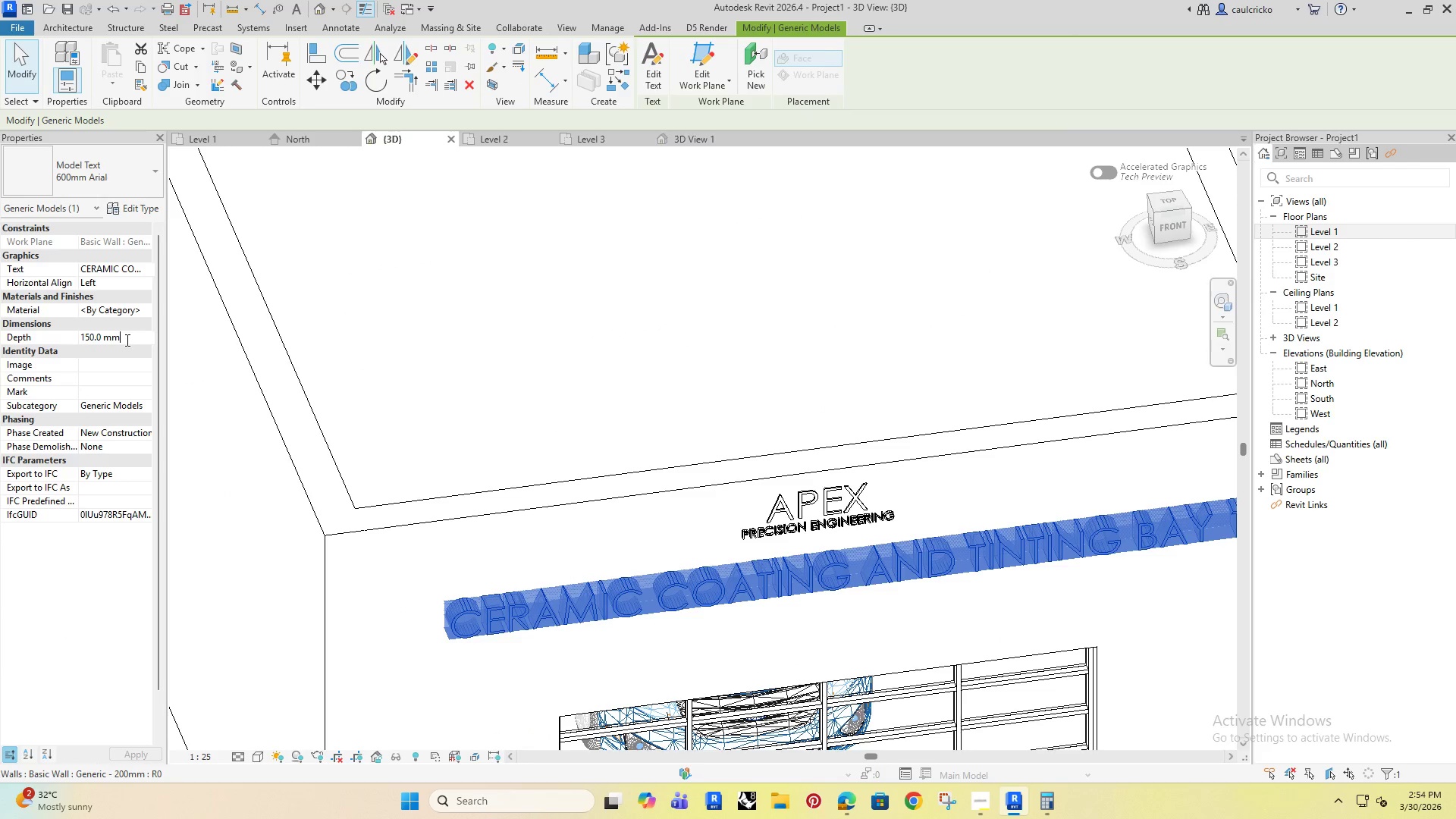 
left_click_drag(start_coordinate=[126, 340], to_coordinate=[81, 353])
 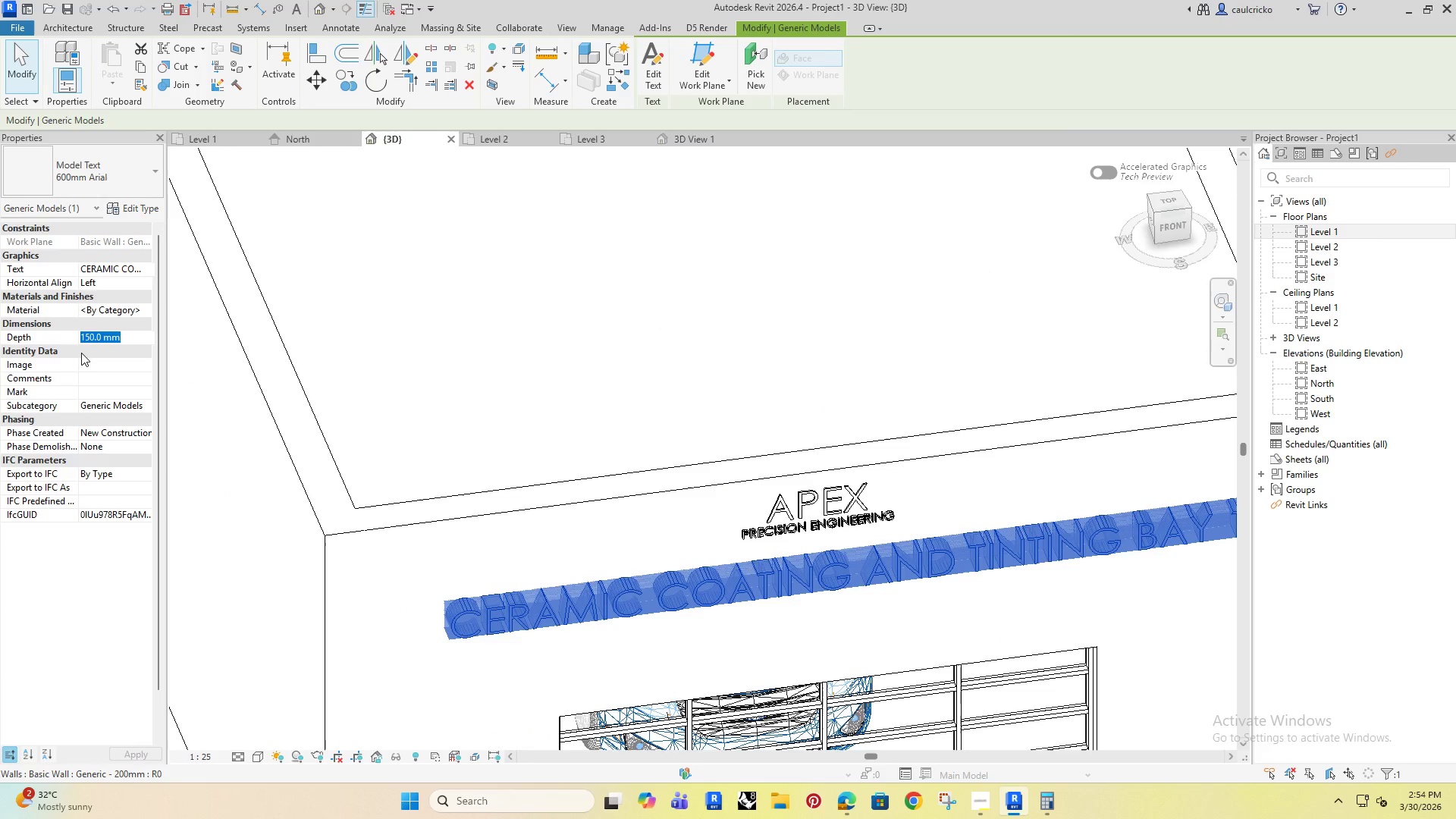 
type(25)
 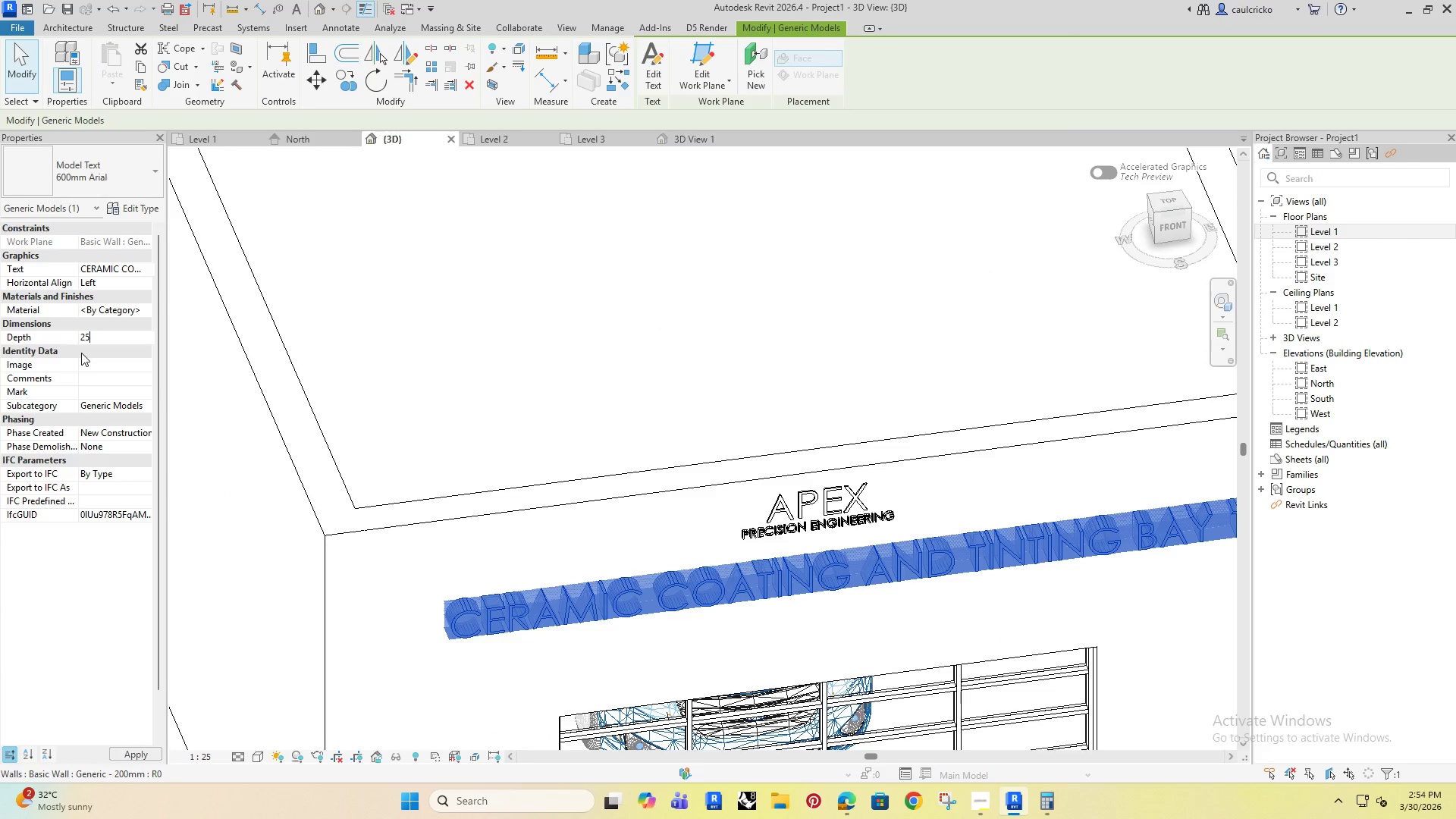 
key(Enter)
 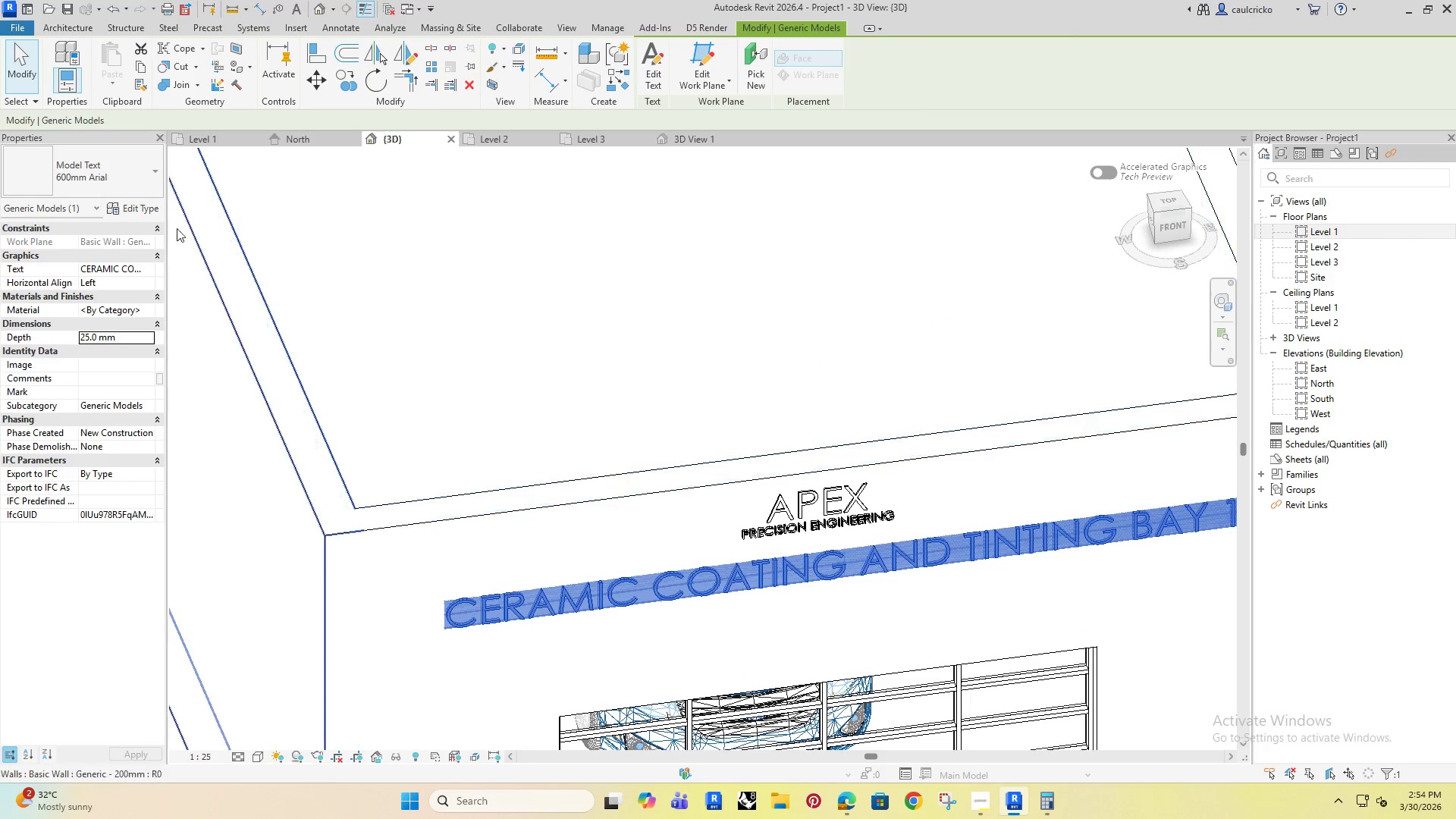 
left_click([133, 207])
 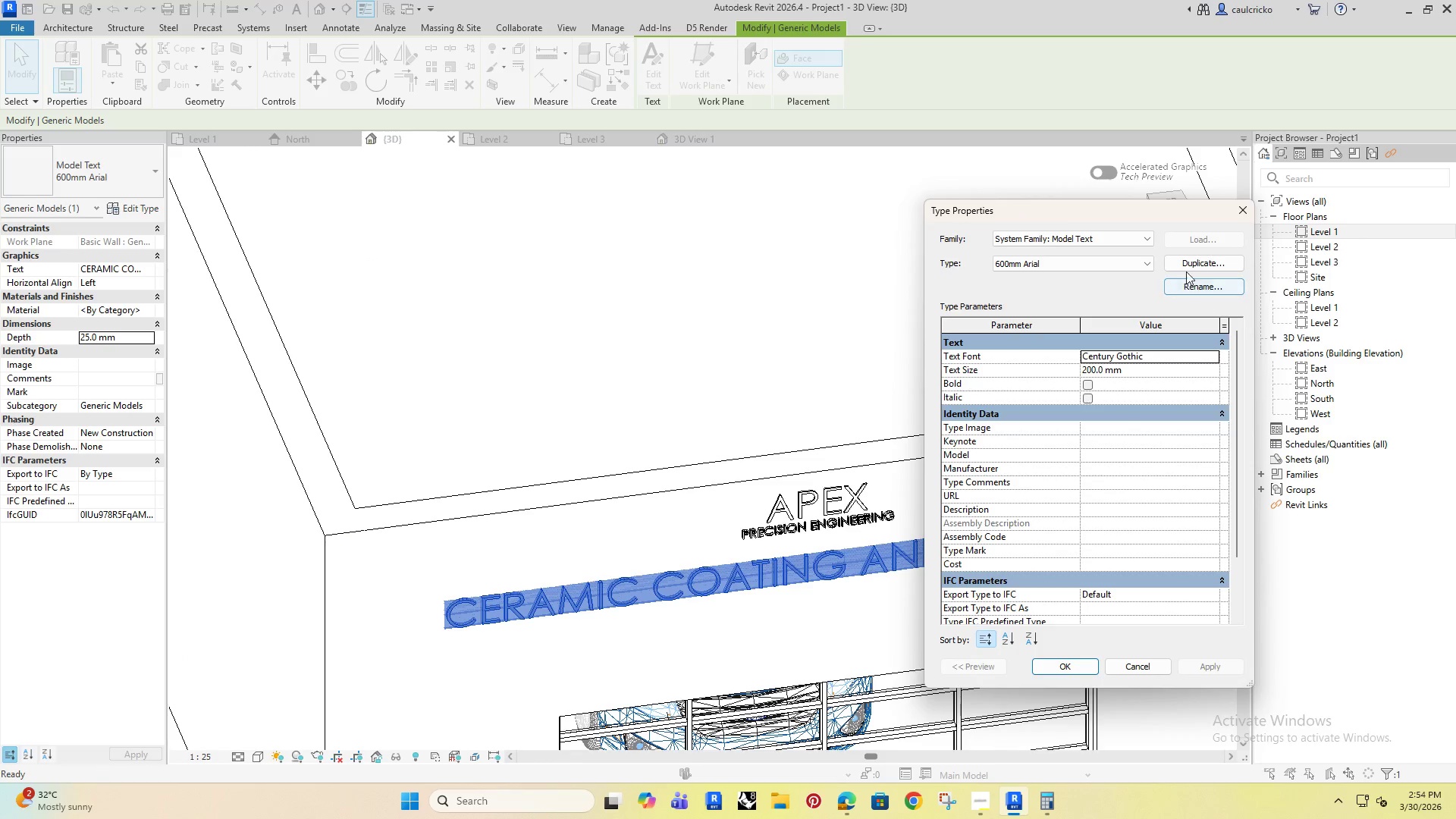 
left_click([1186, 262])
 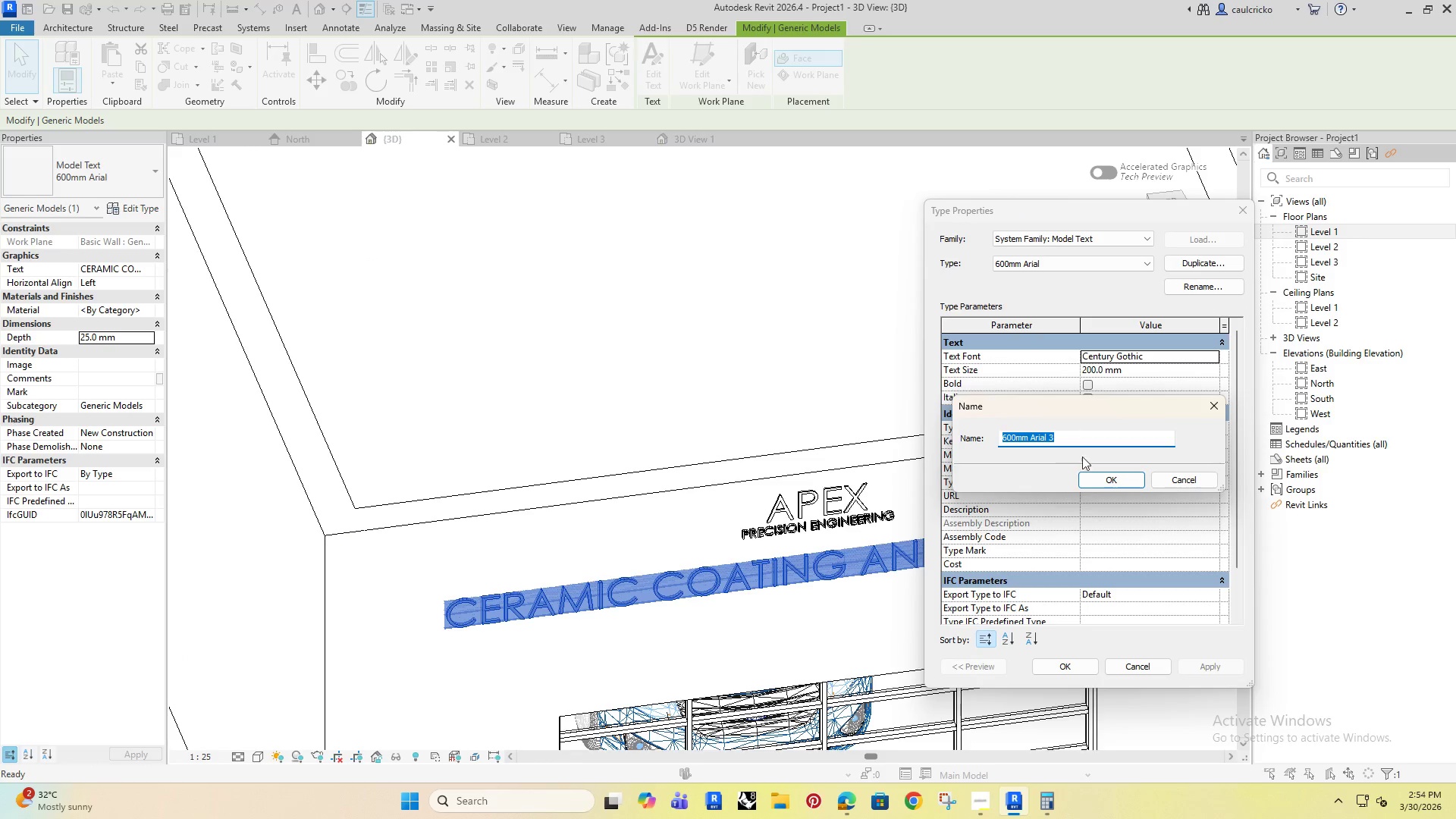 
left_click([1099, 477])
 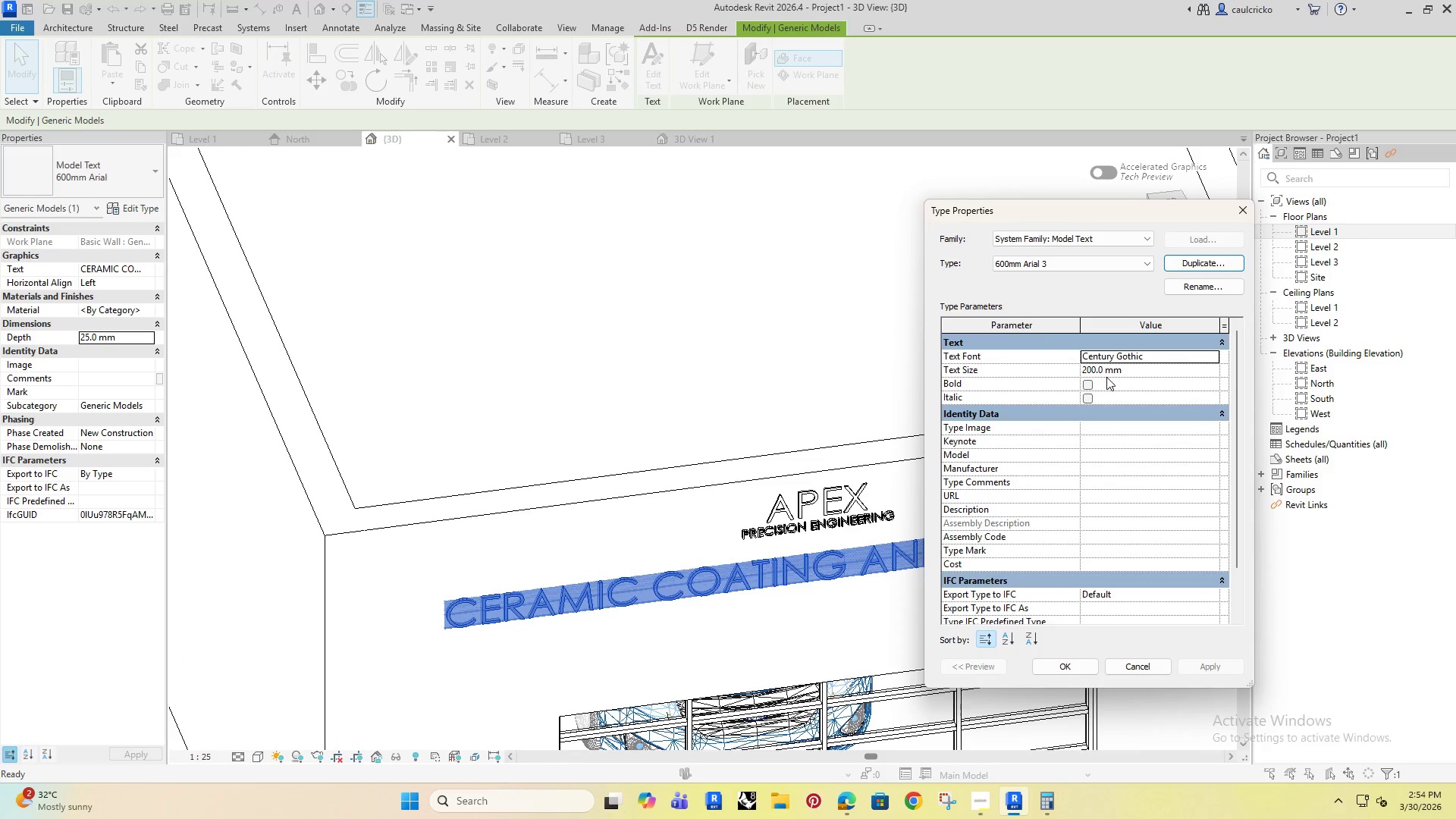 
left_click([1116, 368])
 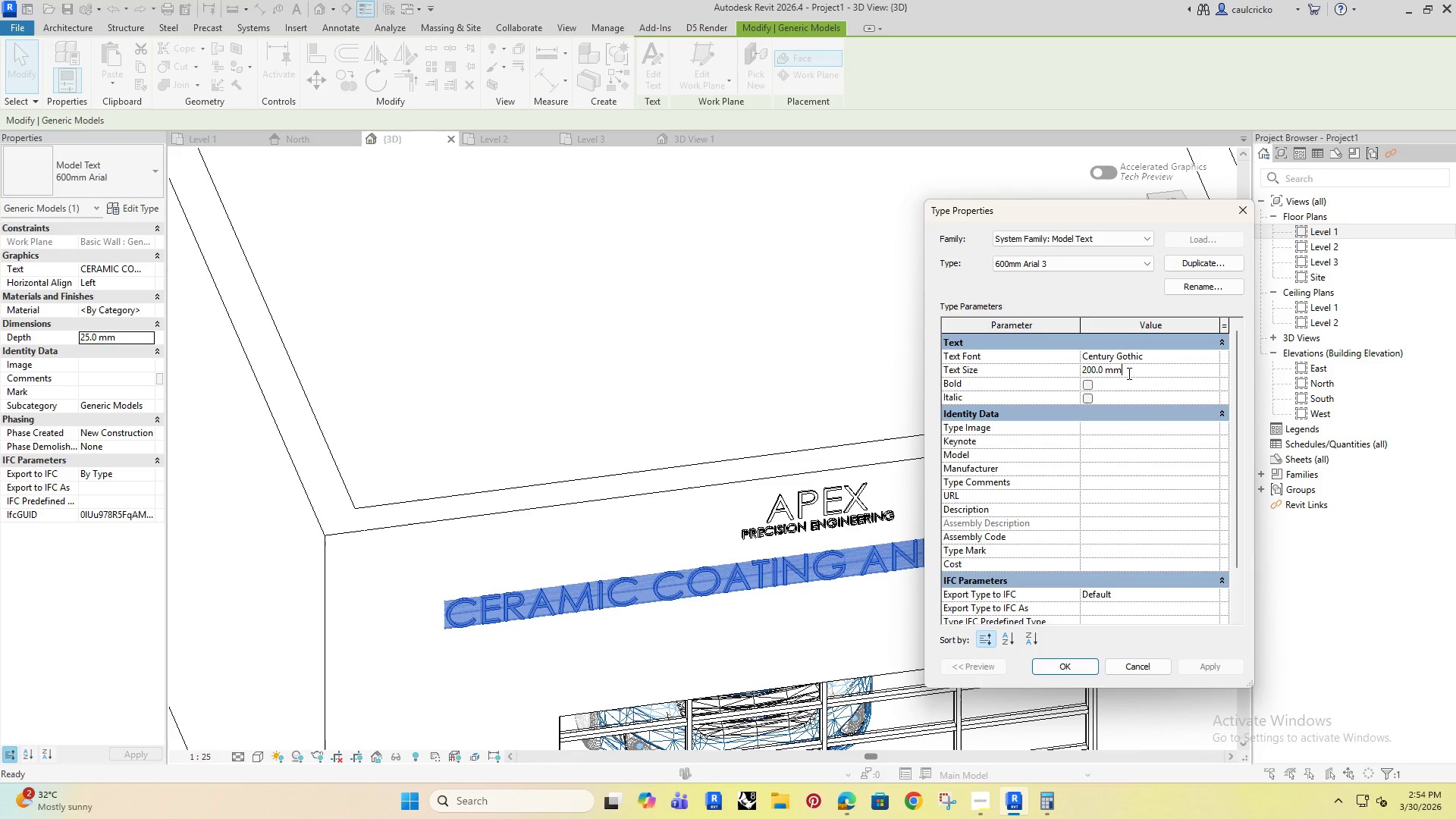 
left_click_drag(start_coordinate=[1128, 373], to_coordinate=[1064, 395])
 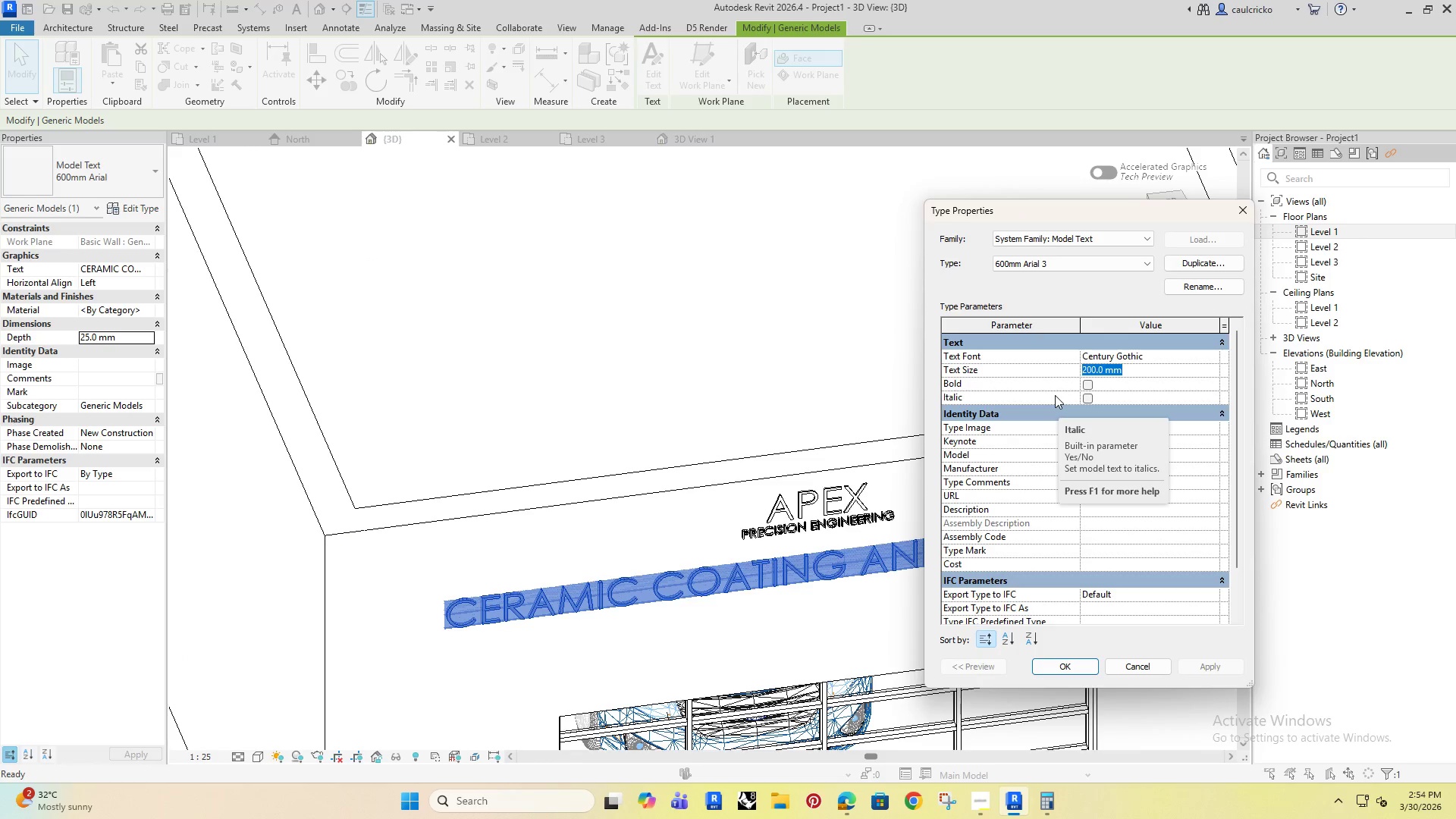 
type(10)
 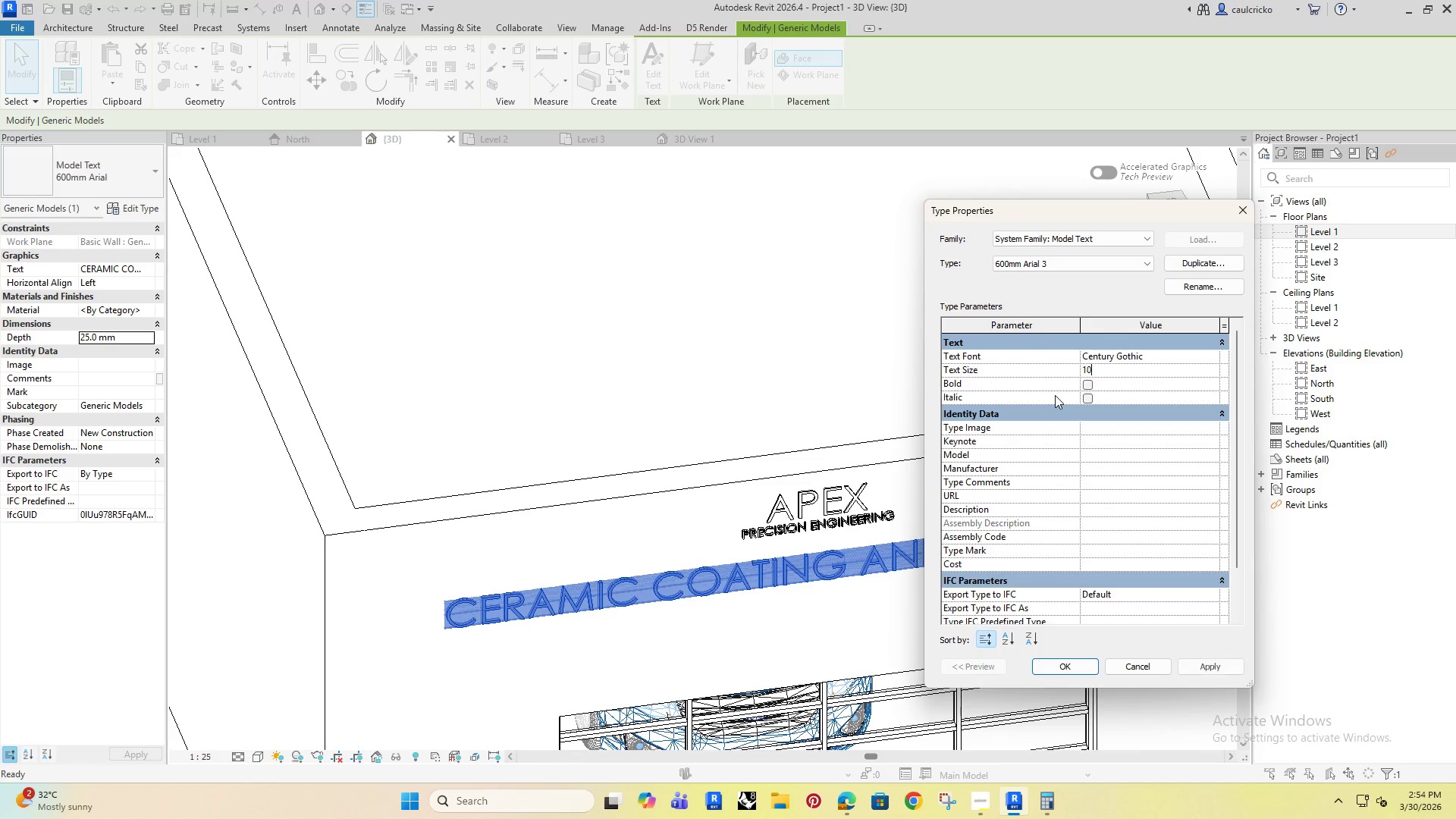 
key(Enter)
 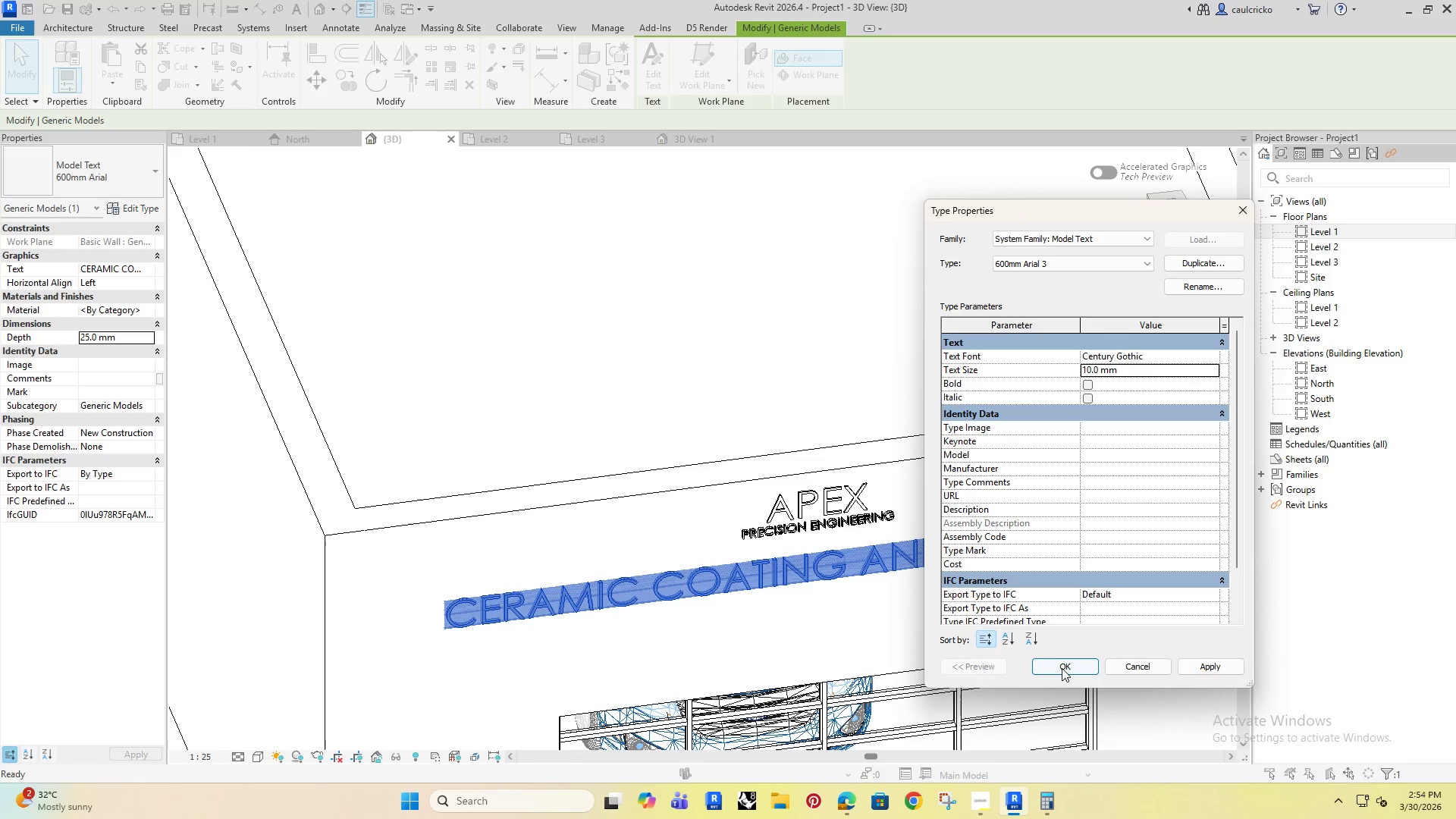 
left_click([1068, 670])
 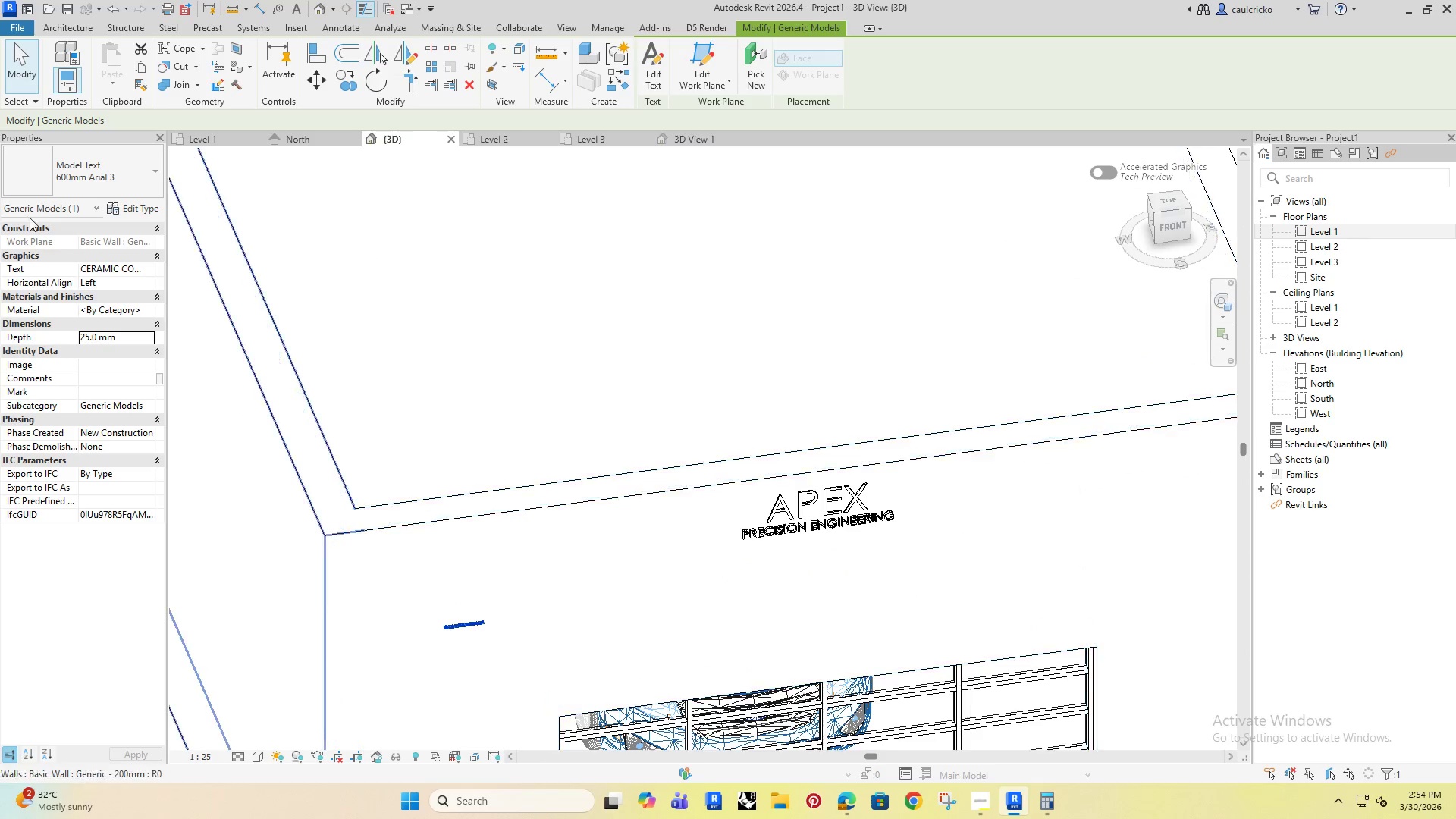 
left_click([111, 201])
 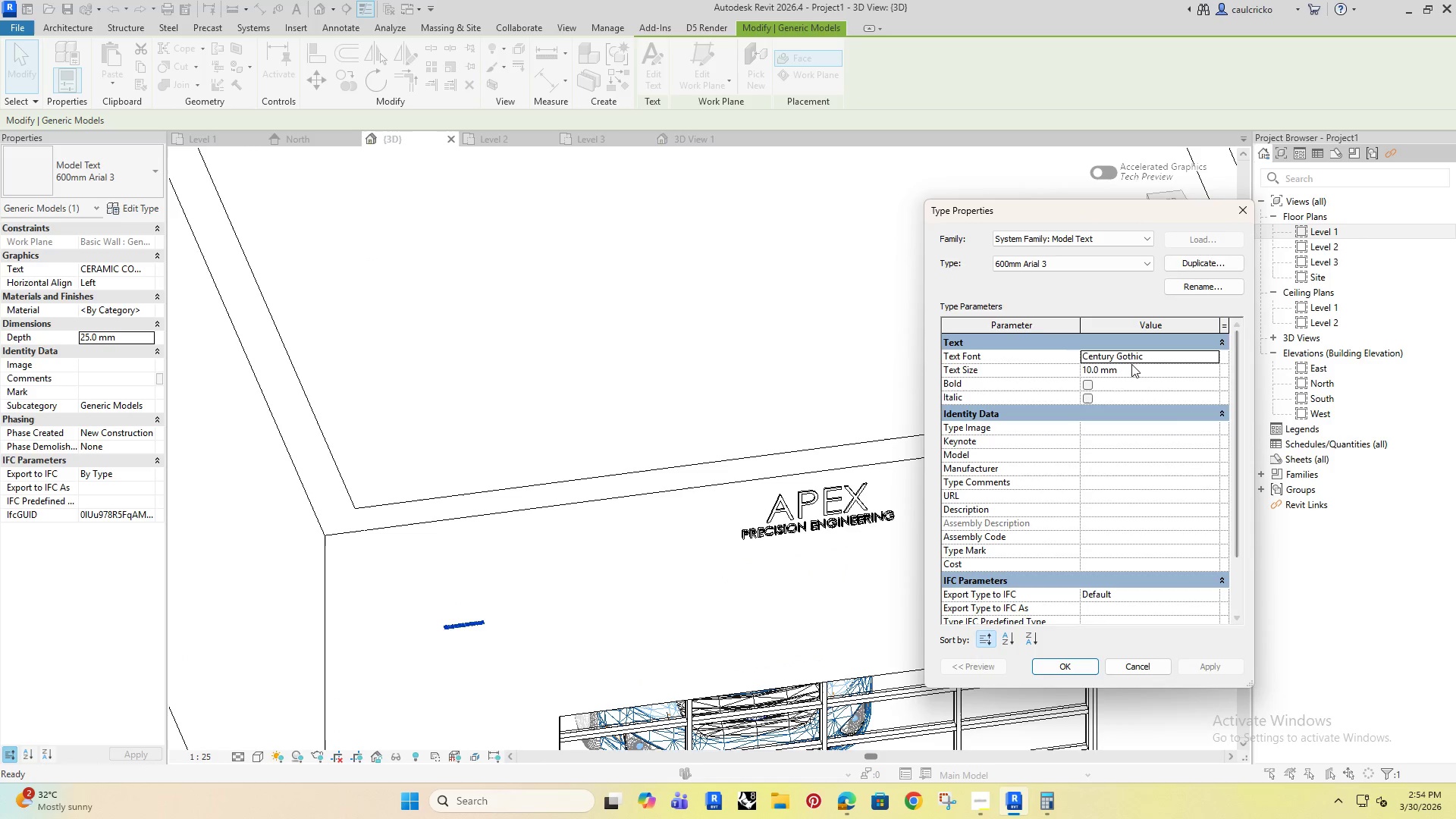 
left_click([1136, 372])
 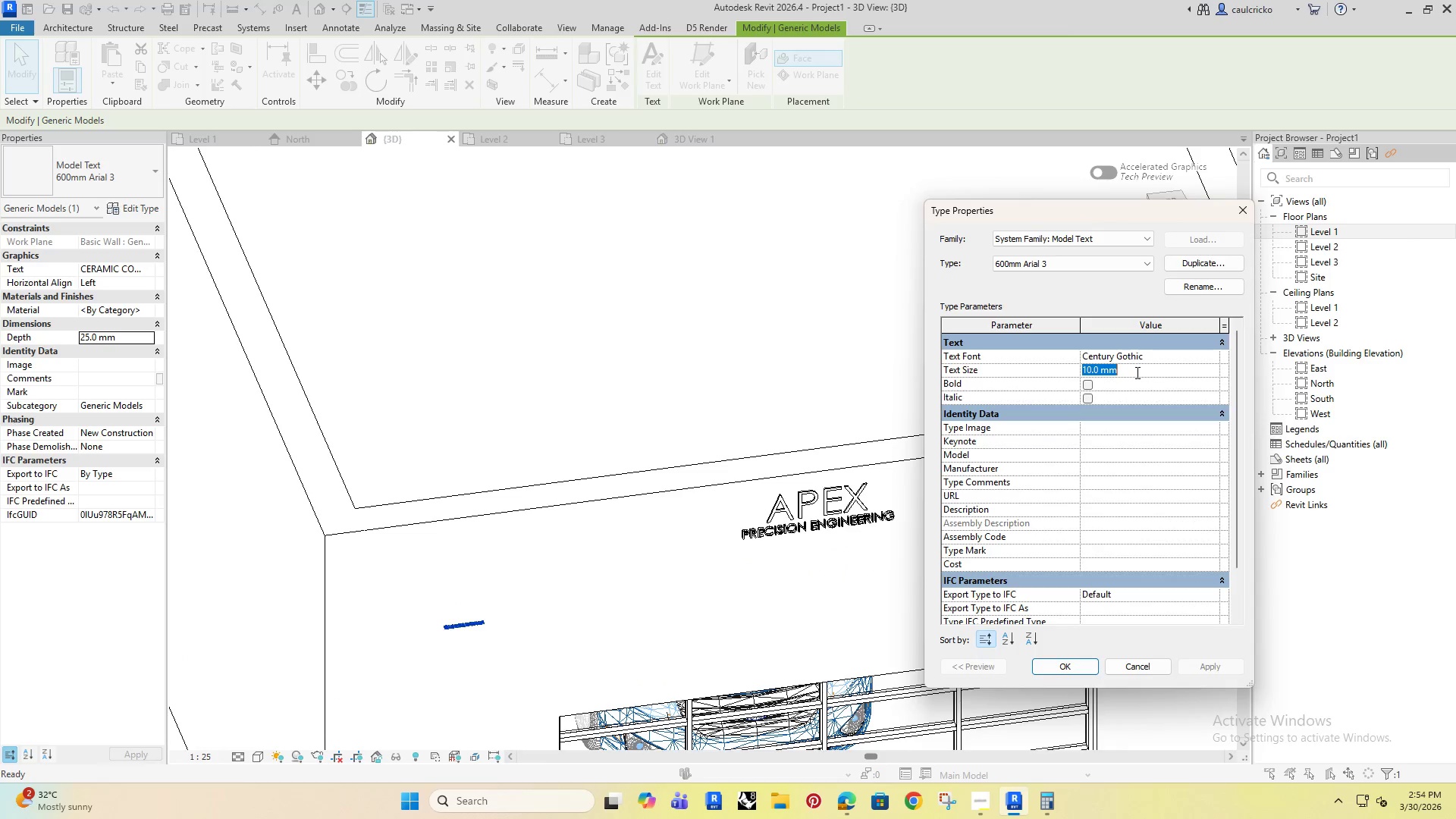 
left_click_drag(start_coordinate=[1136, 372], to_coordinate=[1073, 392])
 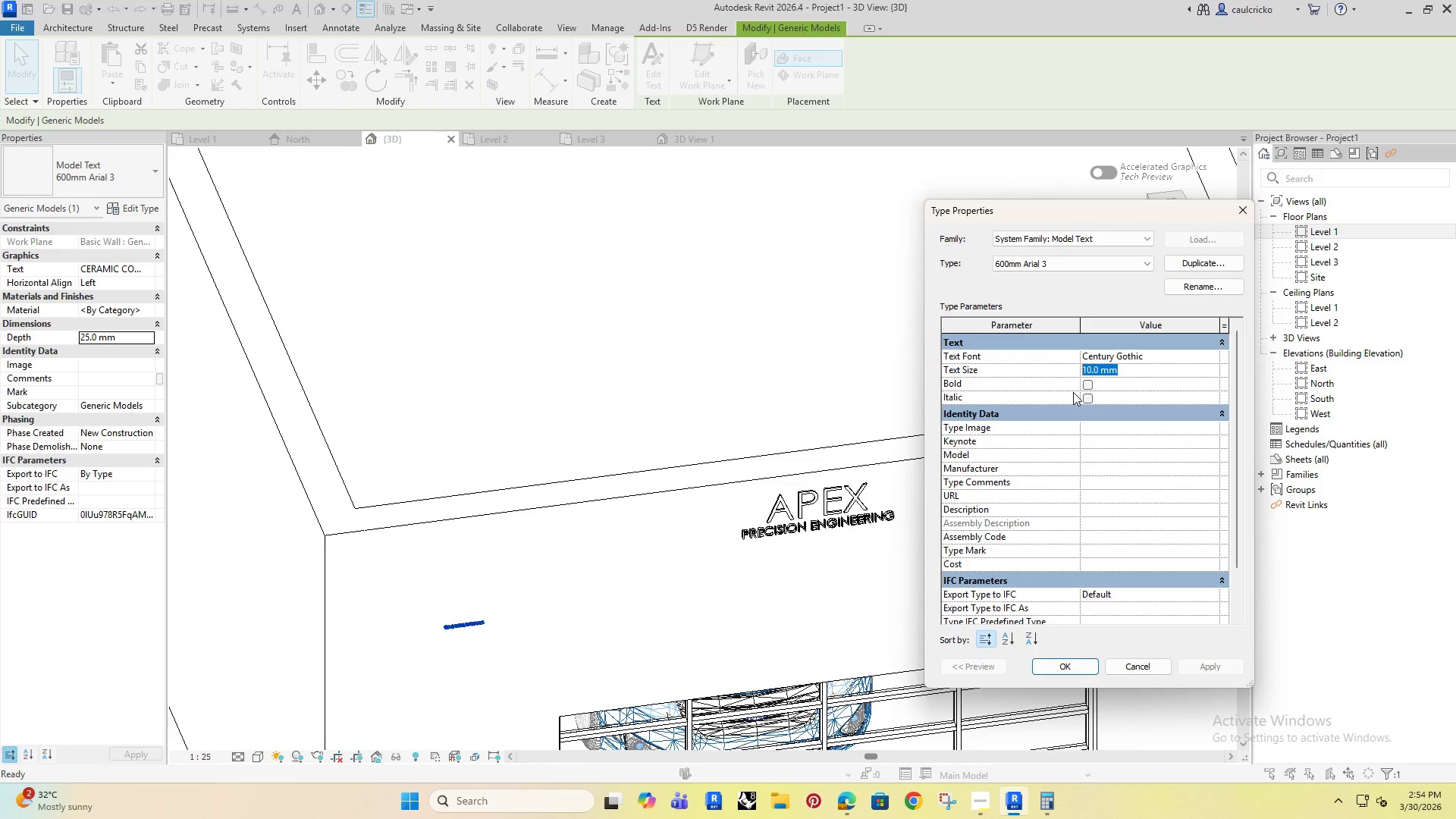 
type(100)
 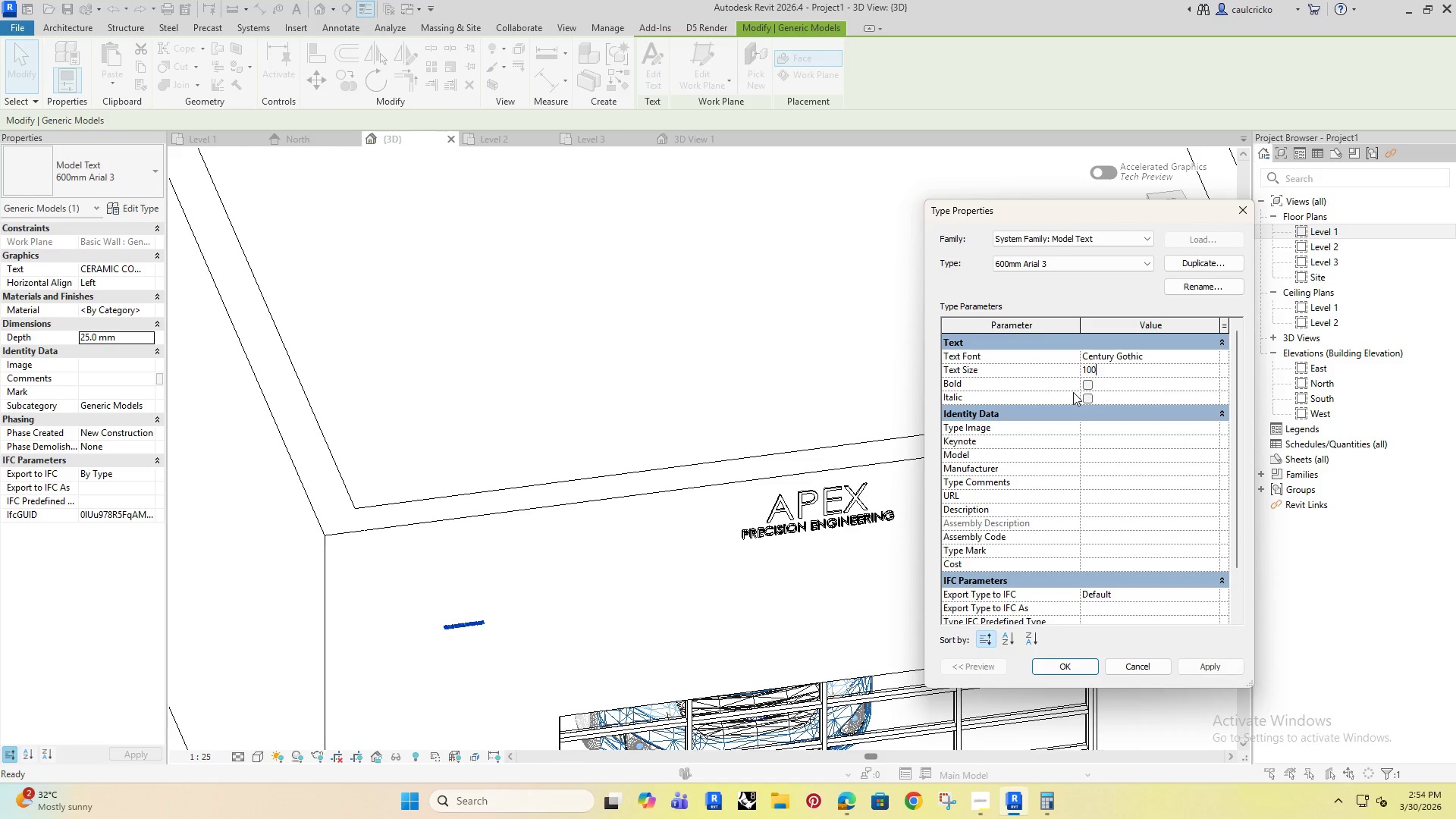 
key(Enter)
 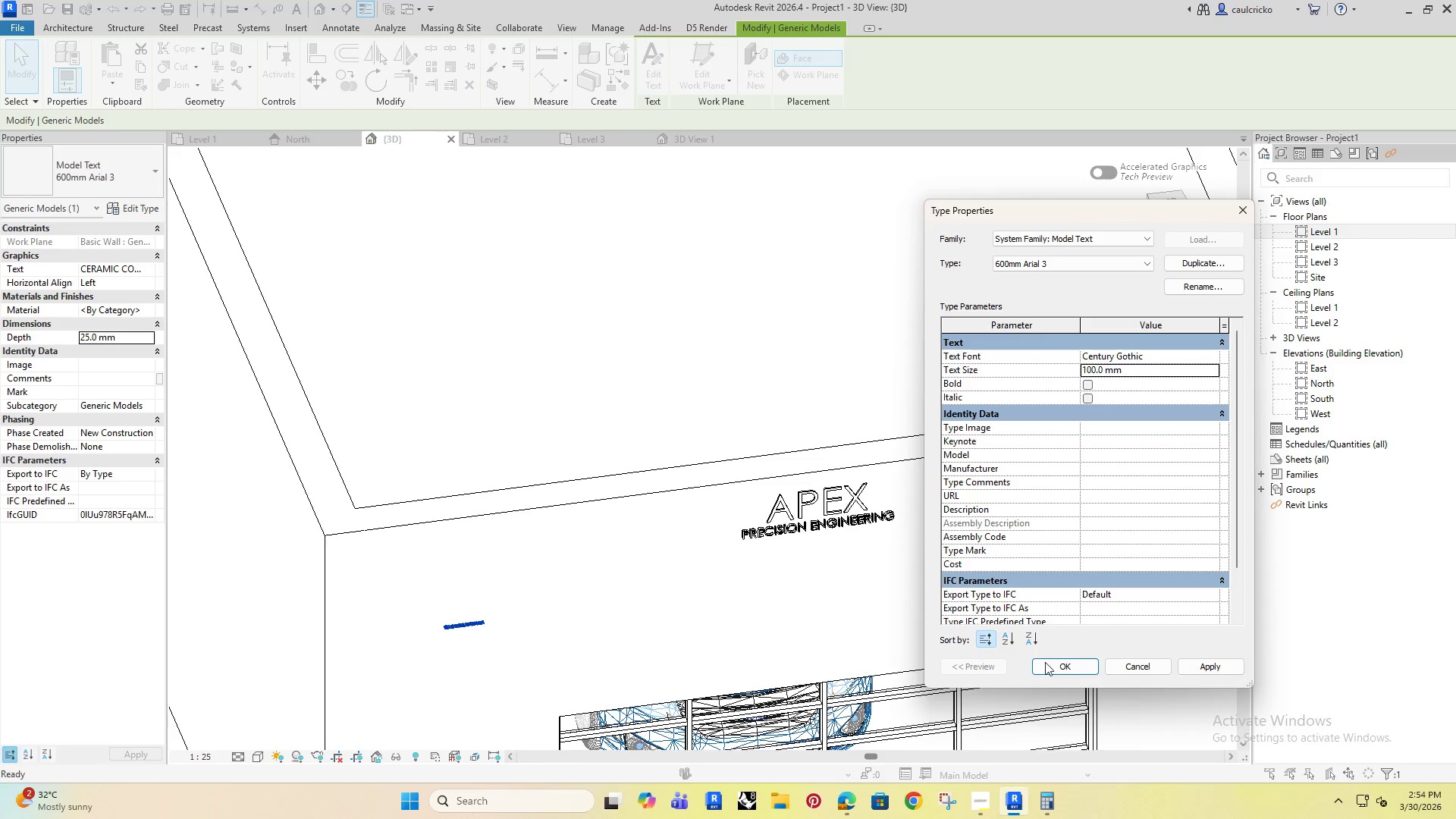 
left_click([1061, 668])
 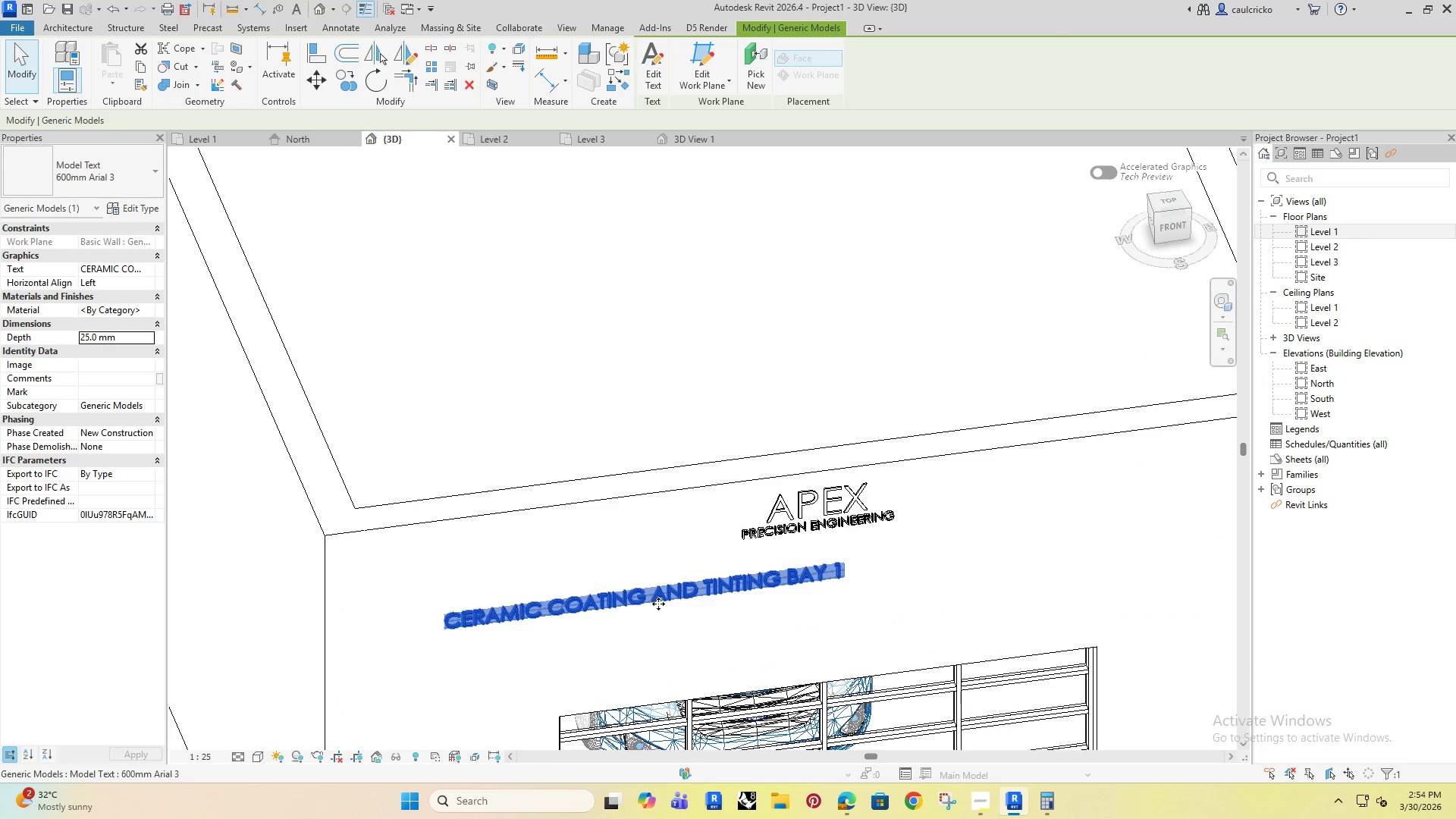 
left_click_drag(start_coordinate=[661, 601], to_coordinate=[849, 546])
 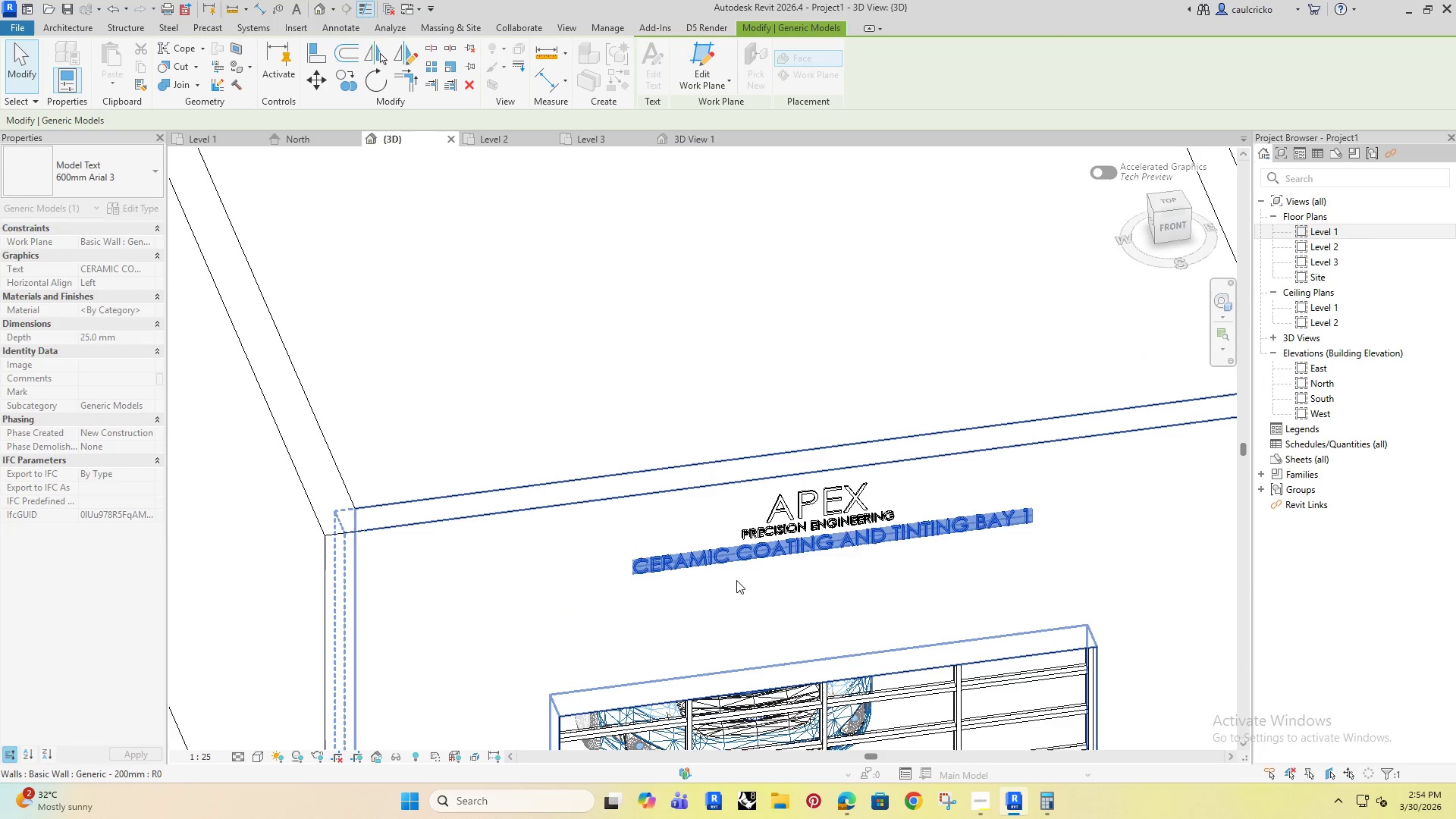 
hold_key(key=ShiftRight, duration=0.72)
 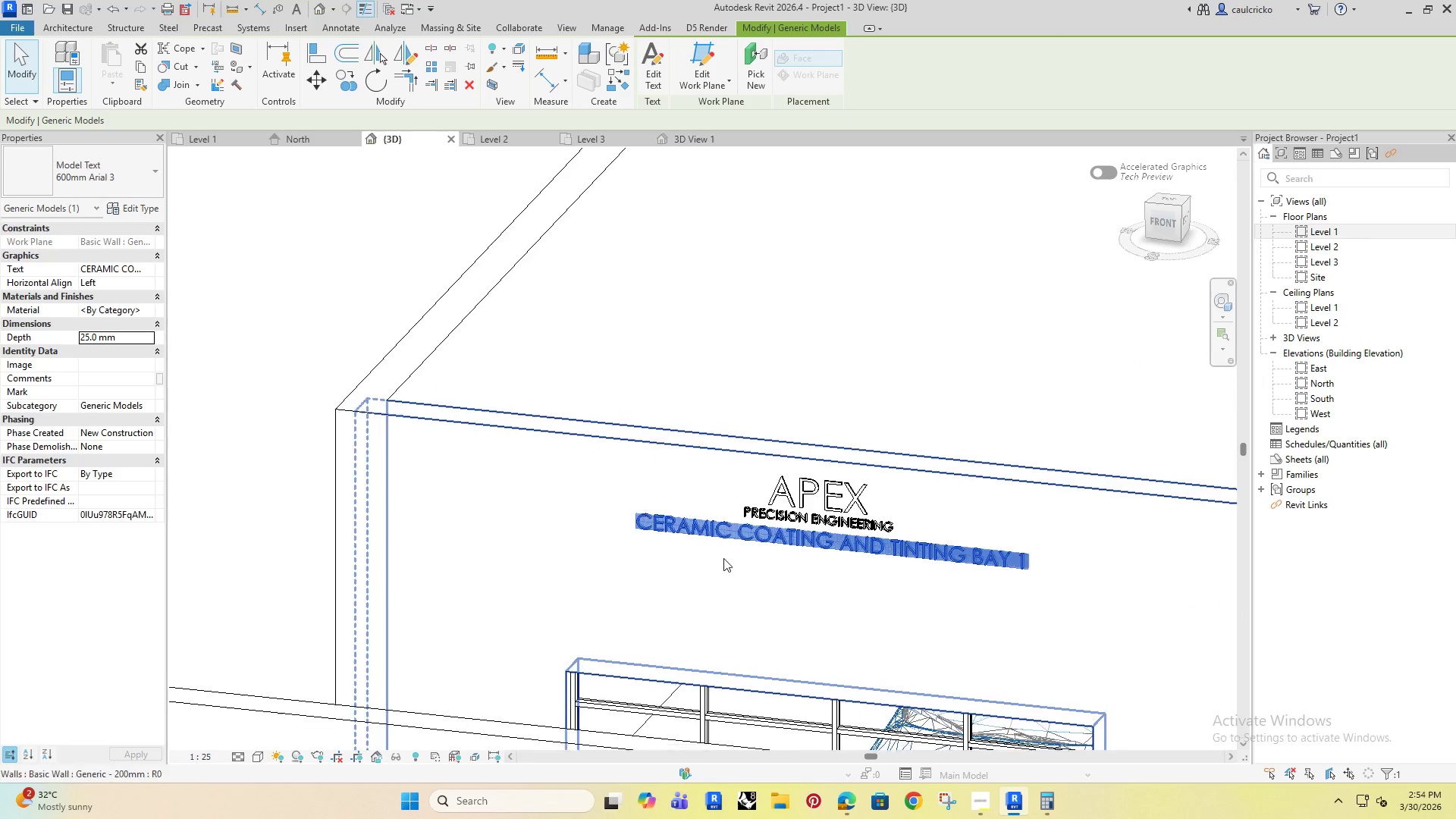 
hold_key(key=ShiftRight, duration=0.56)
 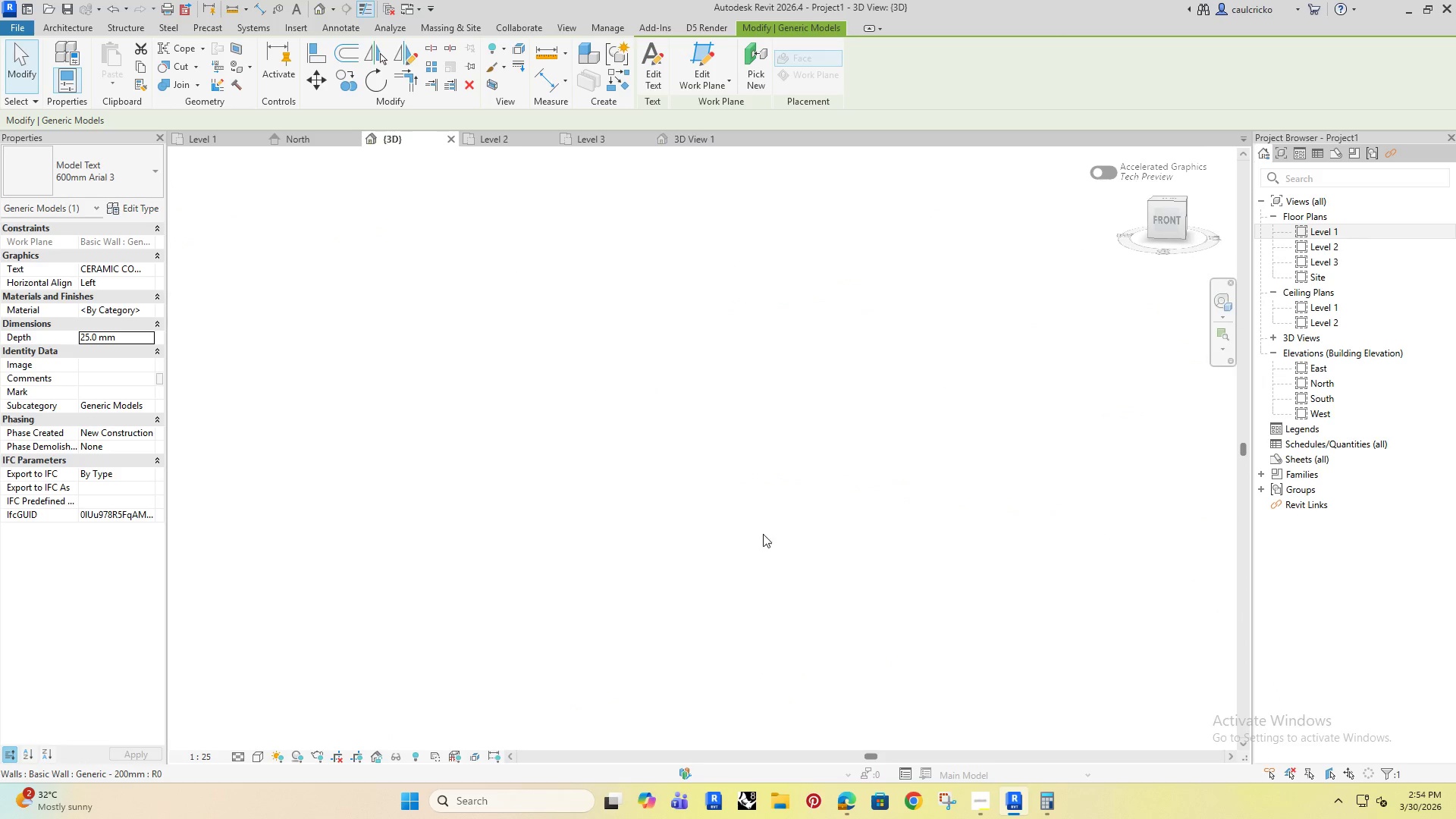 
scroll: coordinate [737, 566], scroll_direction: up, amount: 6.0
 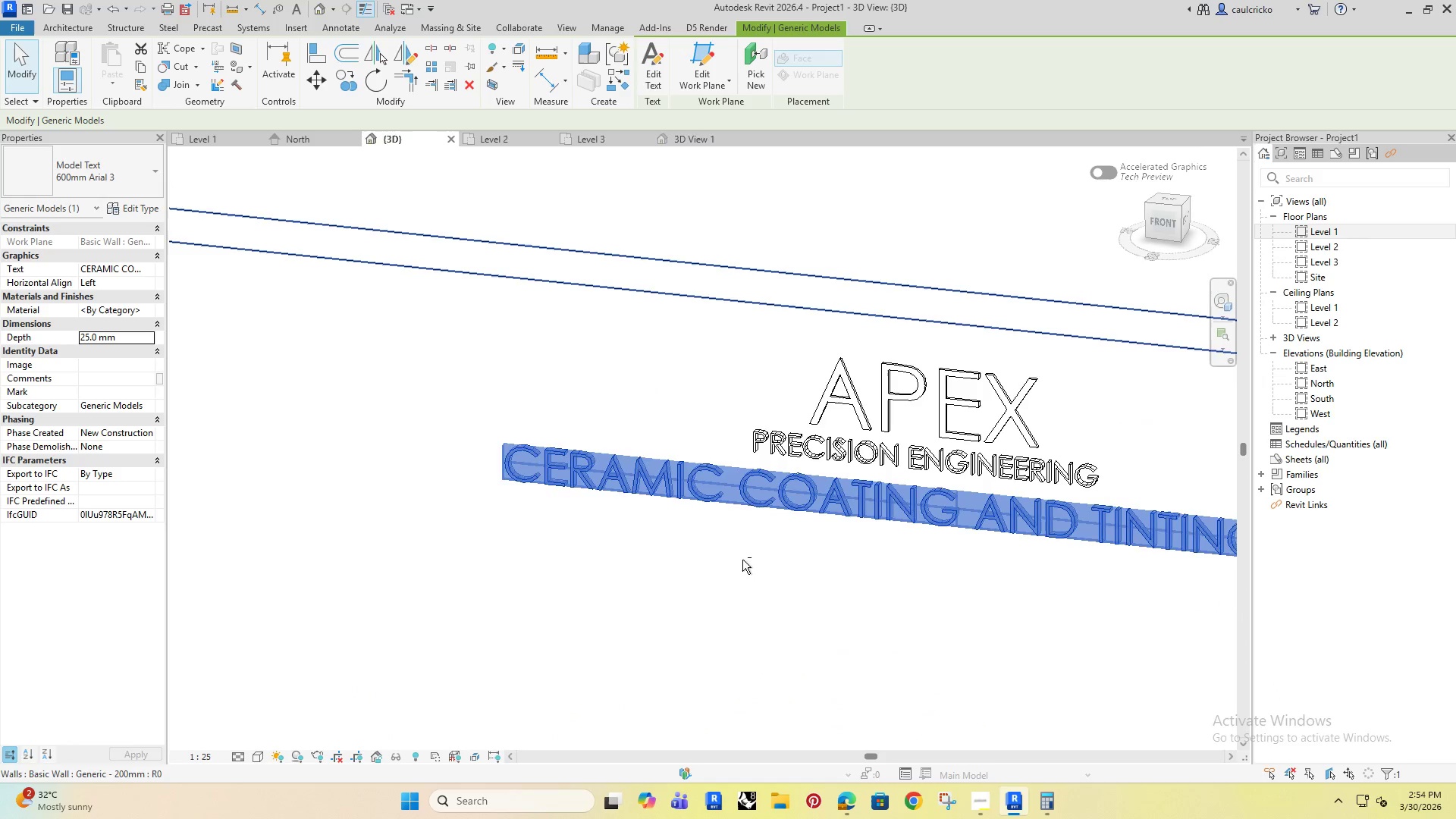 
key(Shift+ShiftRight)
 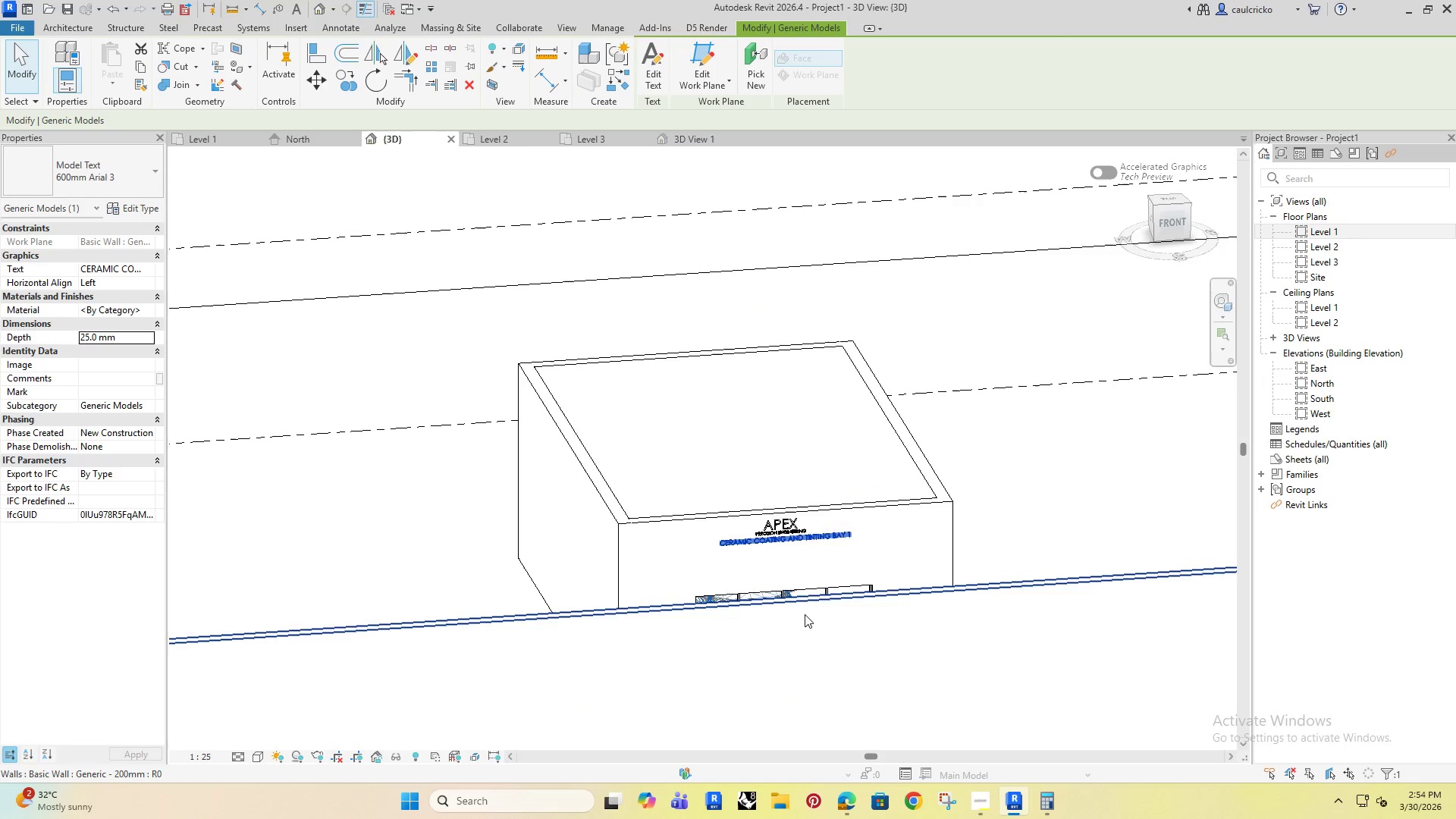 
scroll: coordinate [805, 614], scroll_direction: down, amount: 21.0
 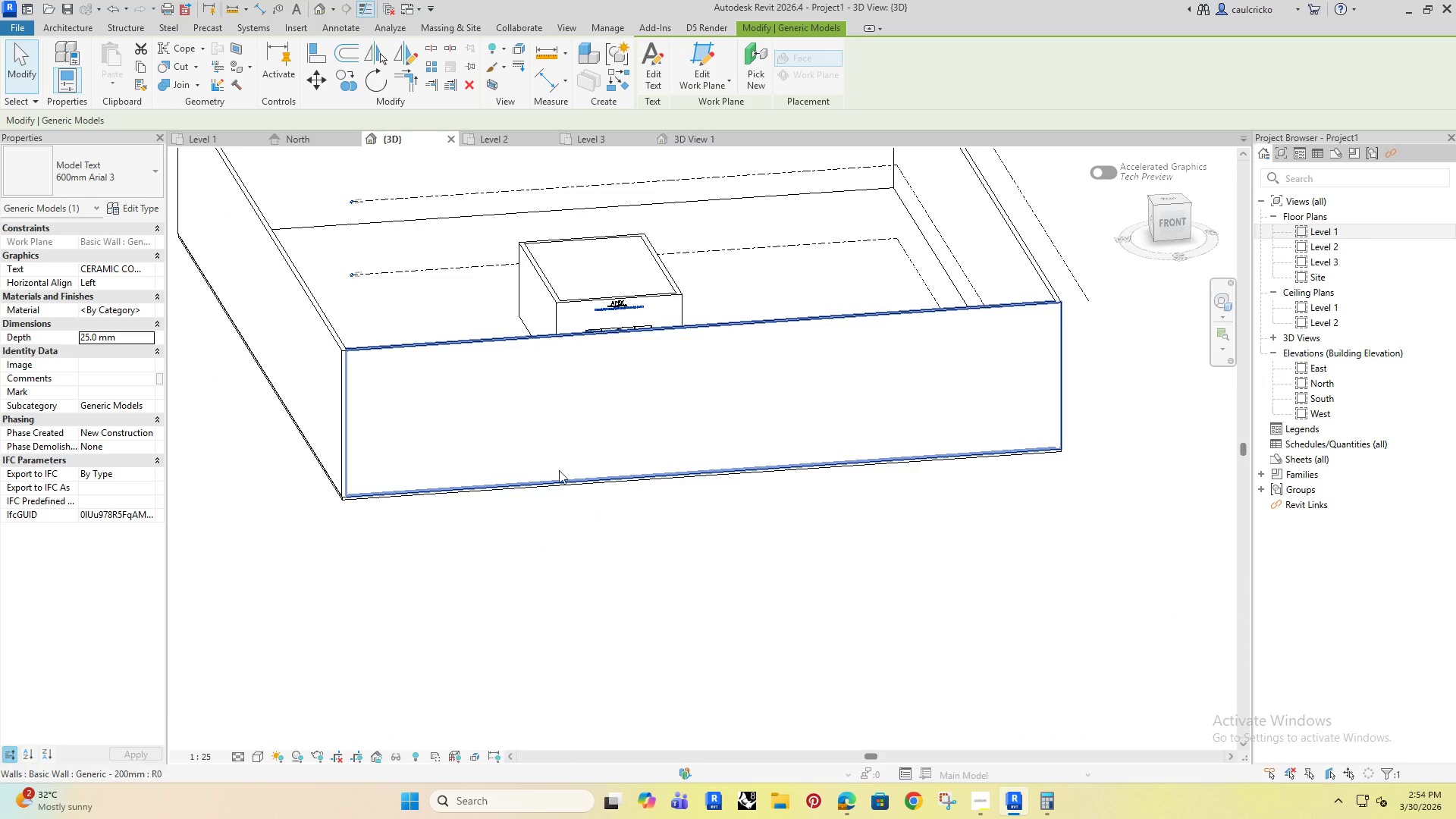 
left_click([597, 585])
 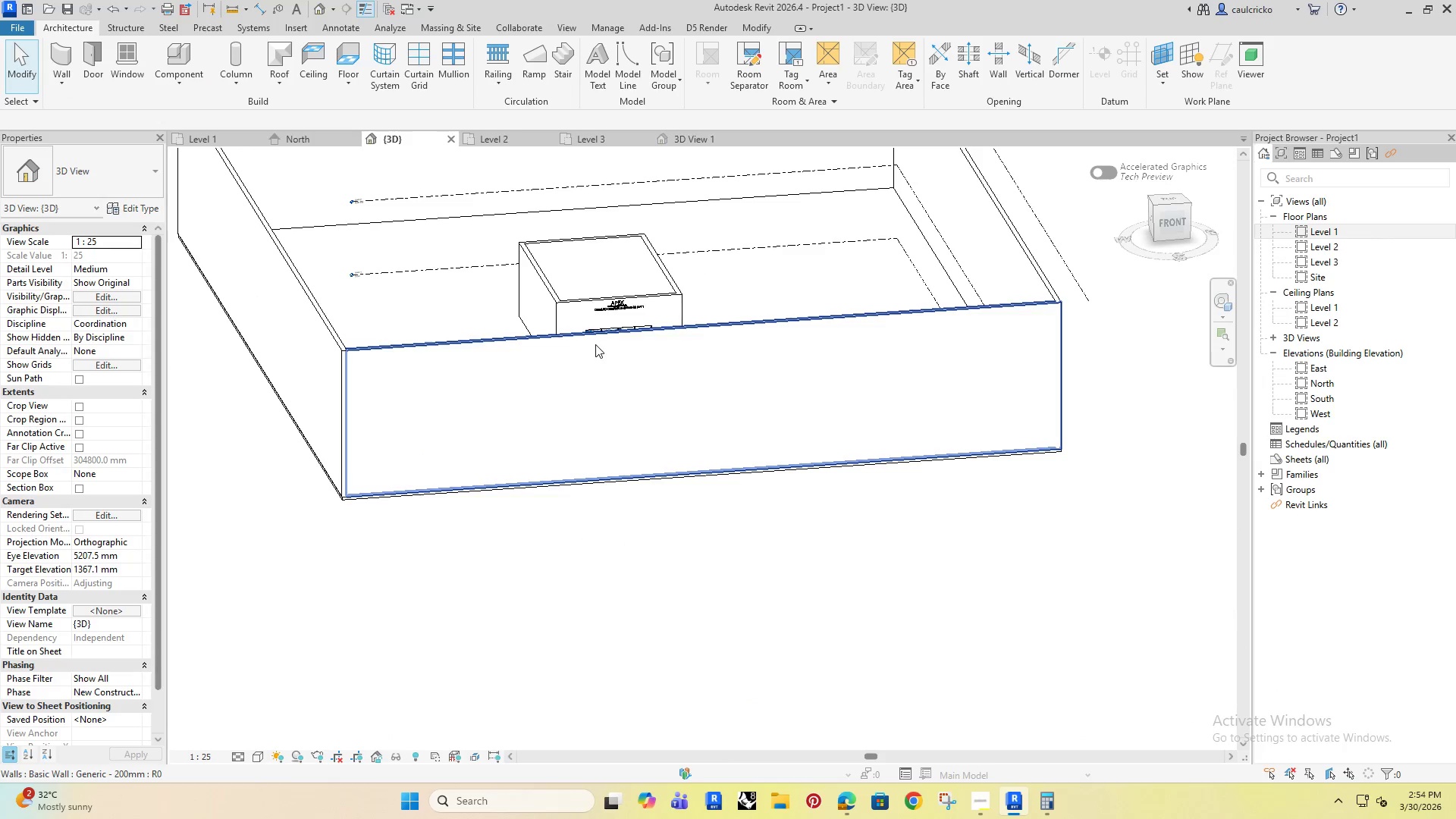 
left_click([595, 344])
 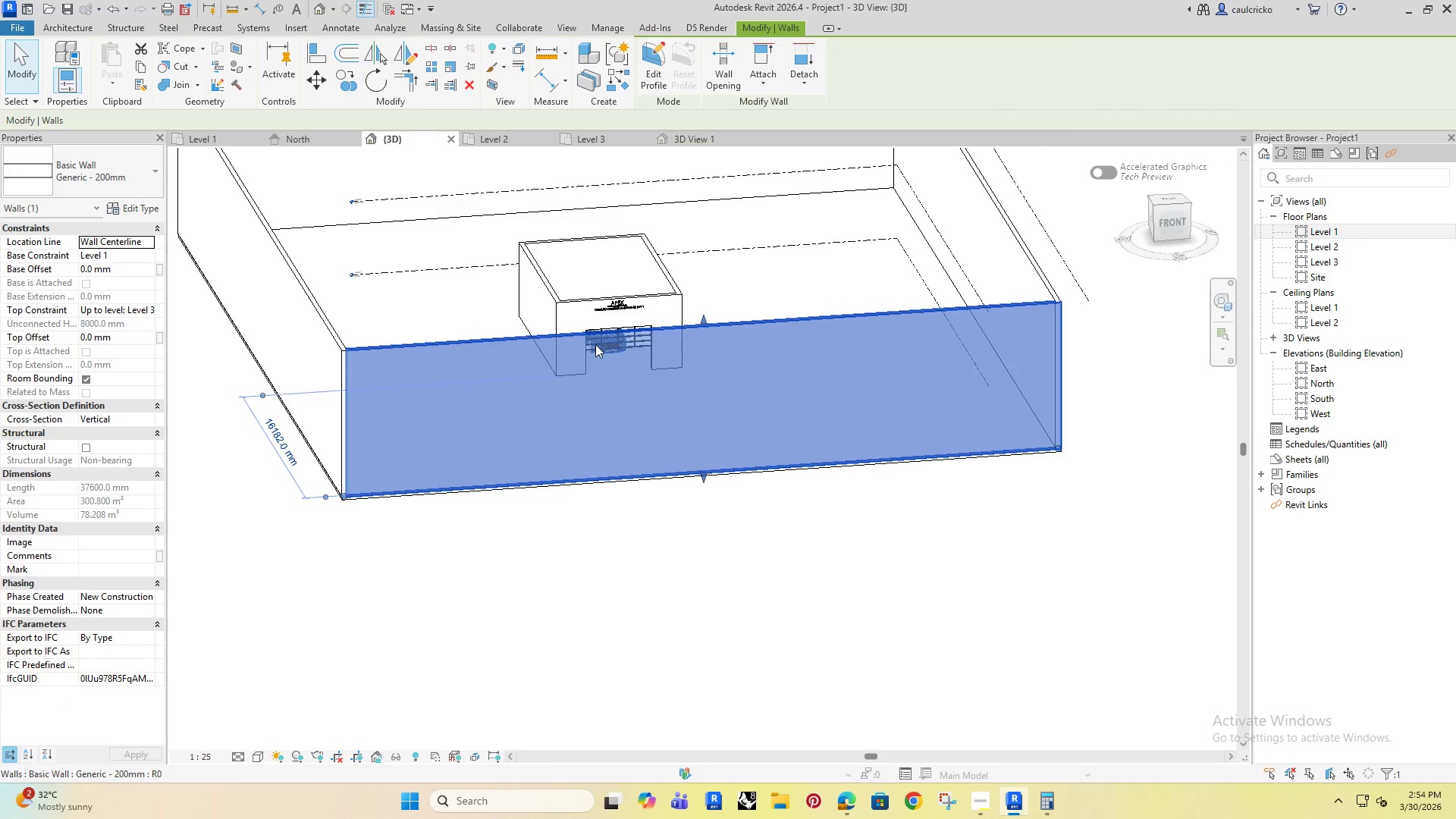 
key(End)
 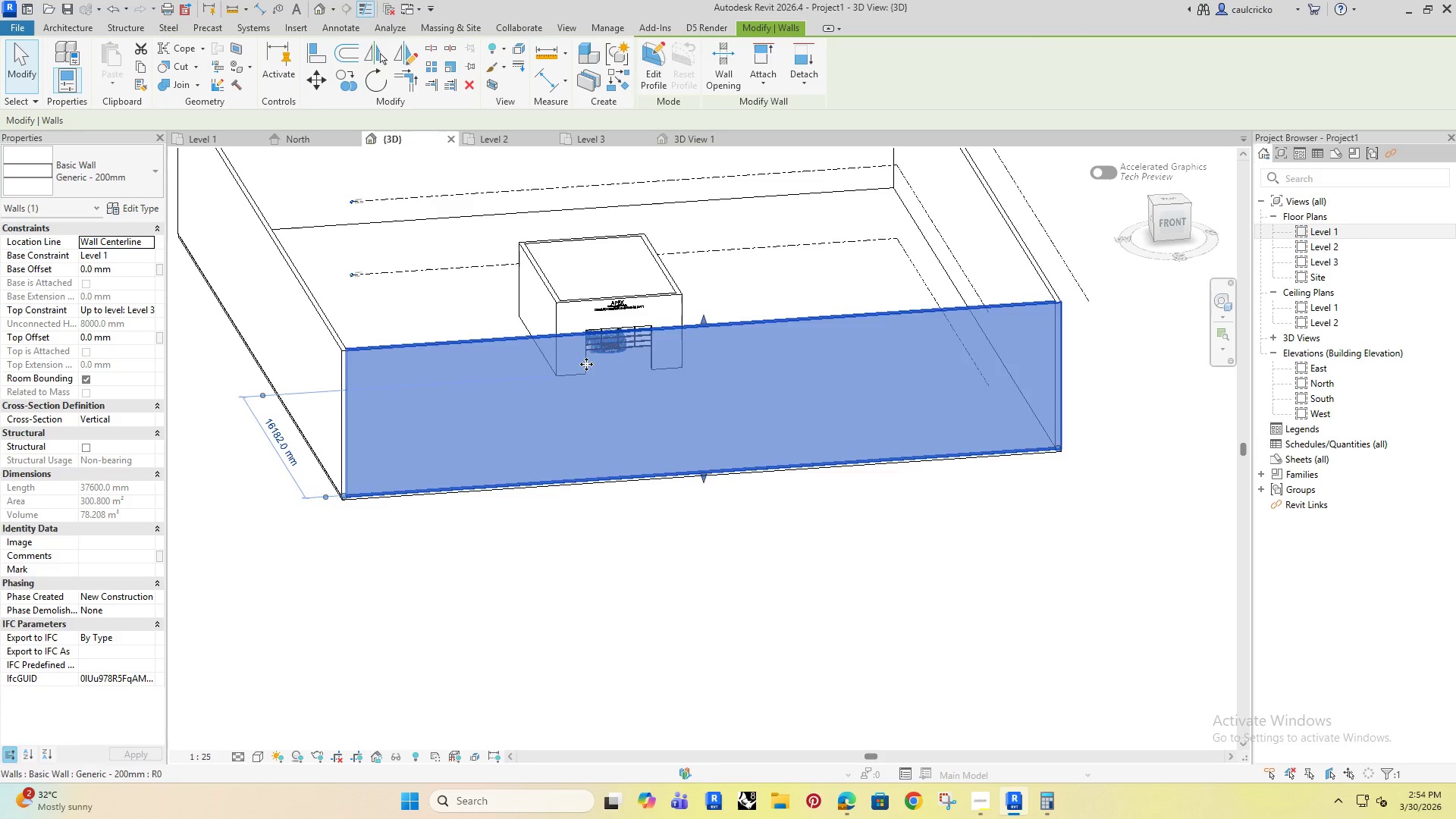 
key(Delete)
 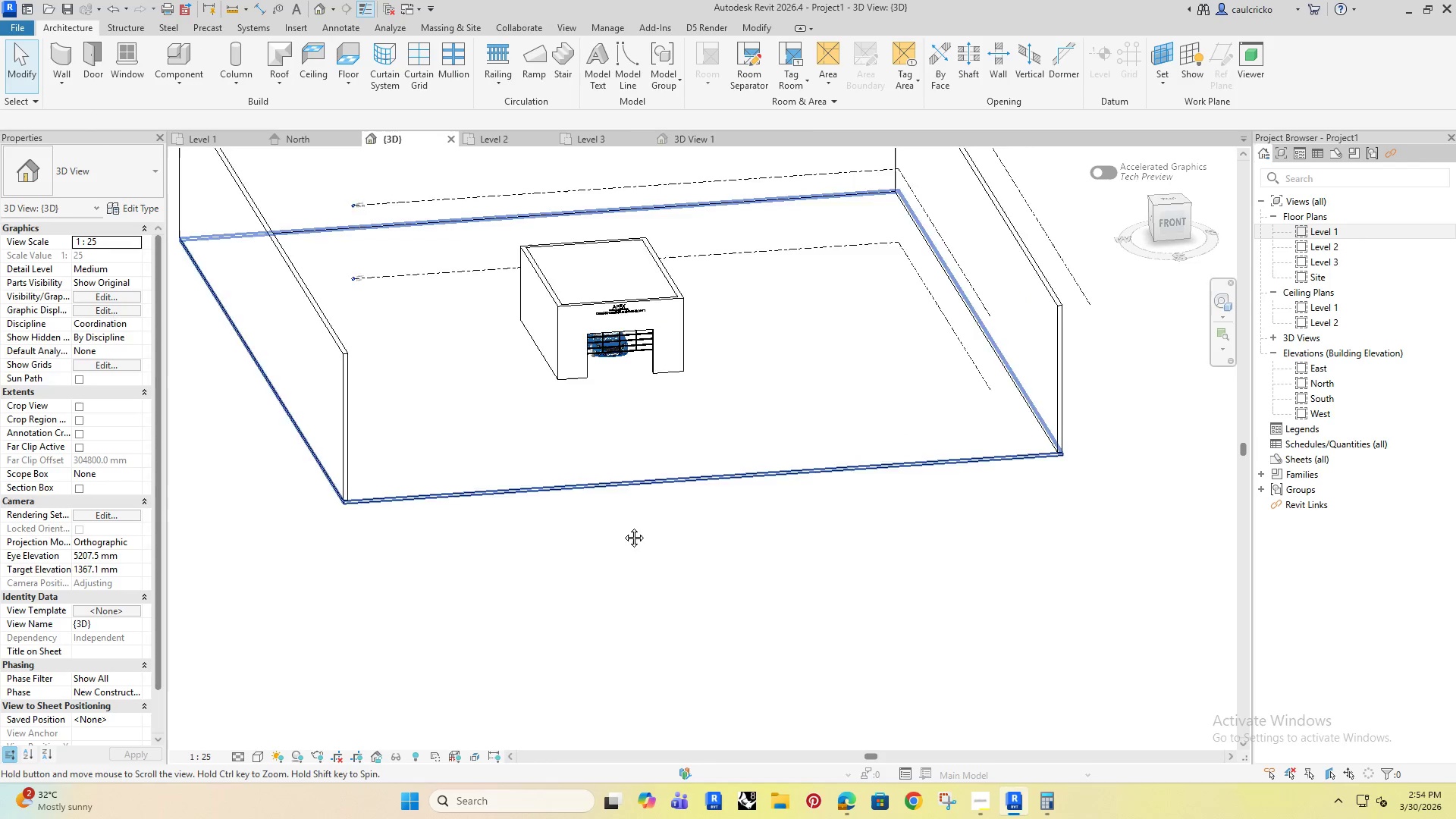 
hold_key(key=ShiftRight, duration=1.5)
 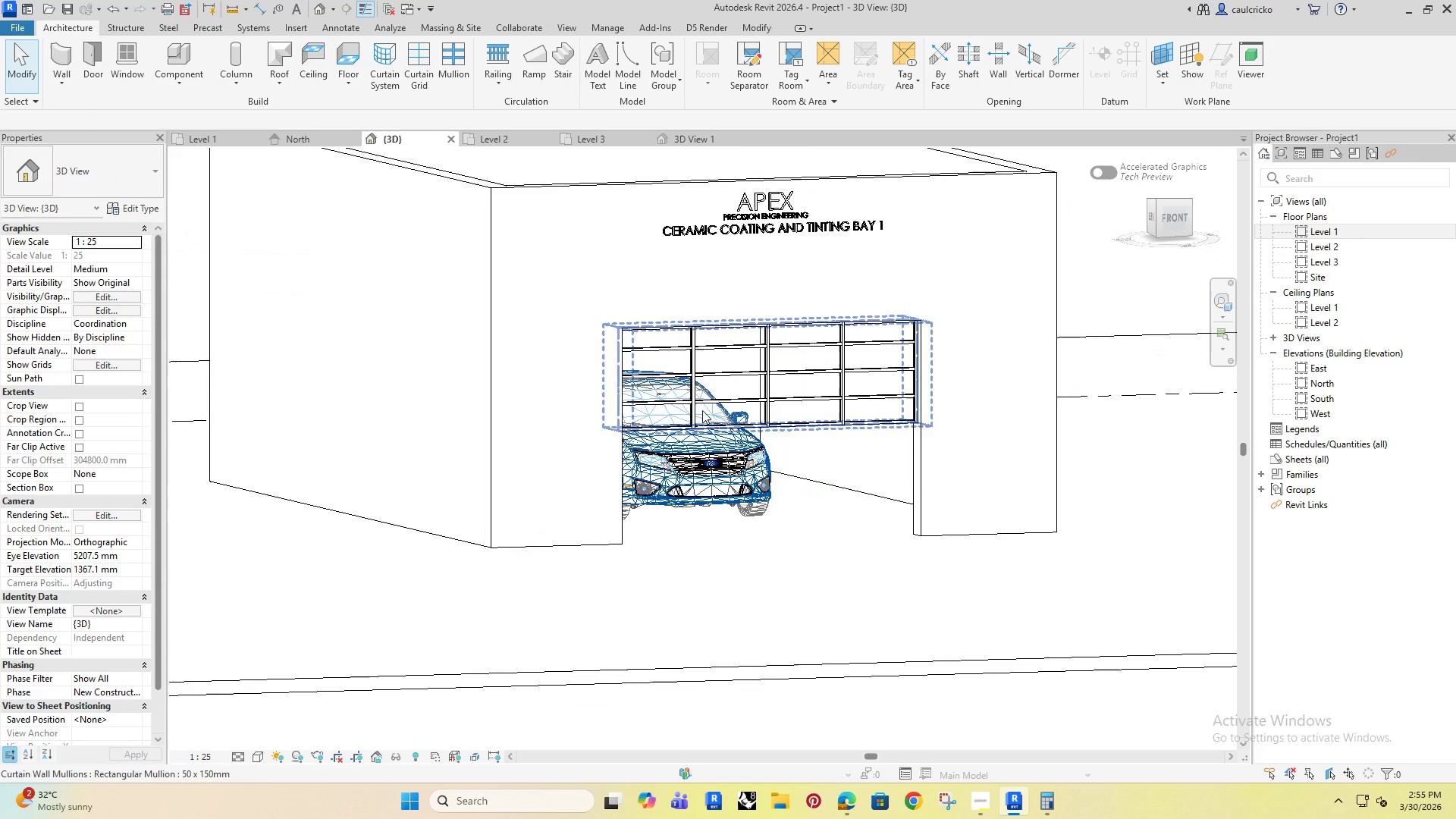 
scroll: coordinate [770, 349], scroll_direction: up, amount: 11.0
 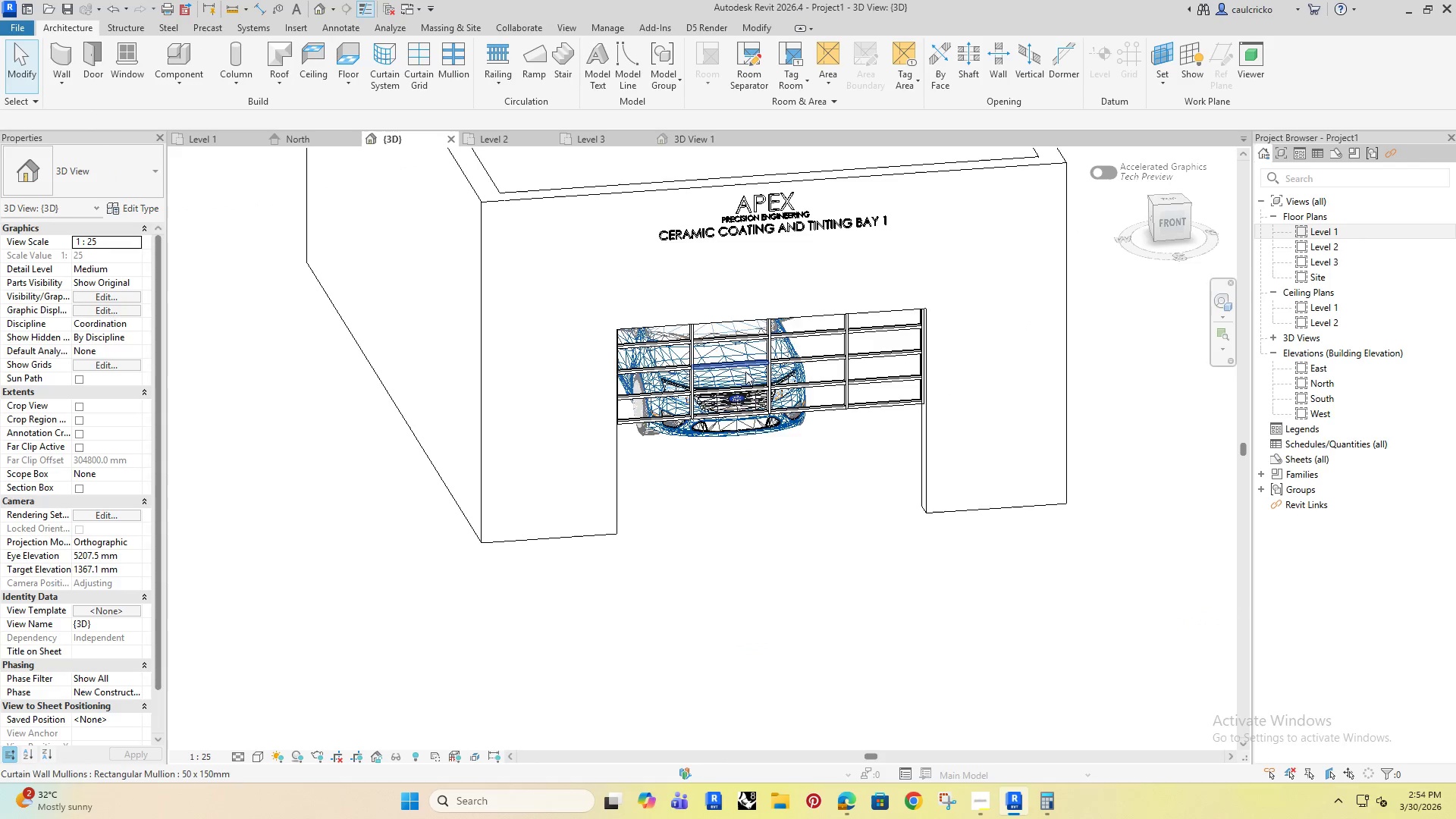 
hold_key(key=ShiftRight, duration=0.34)
 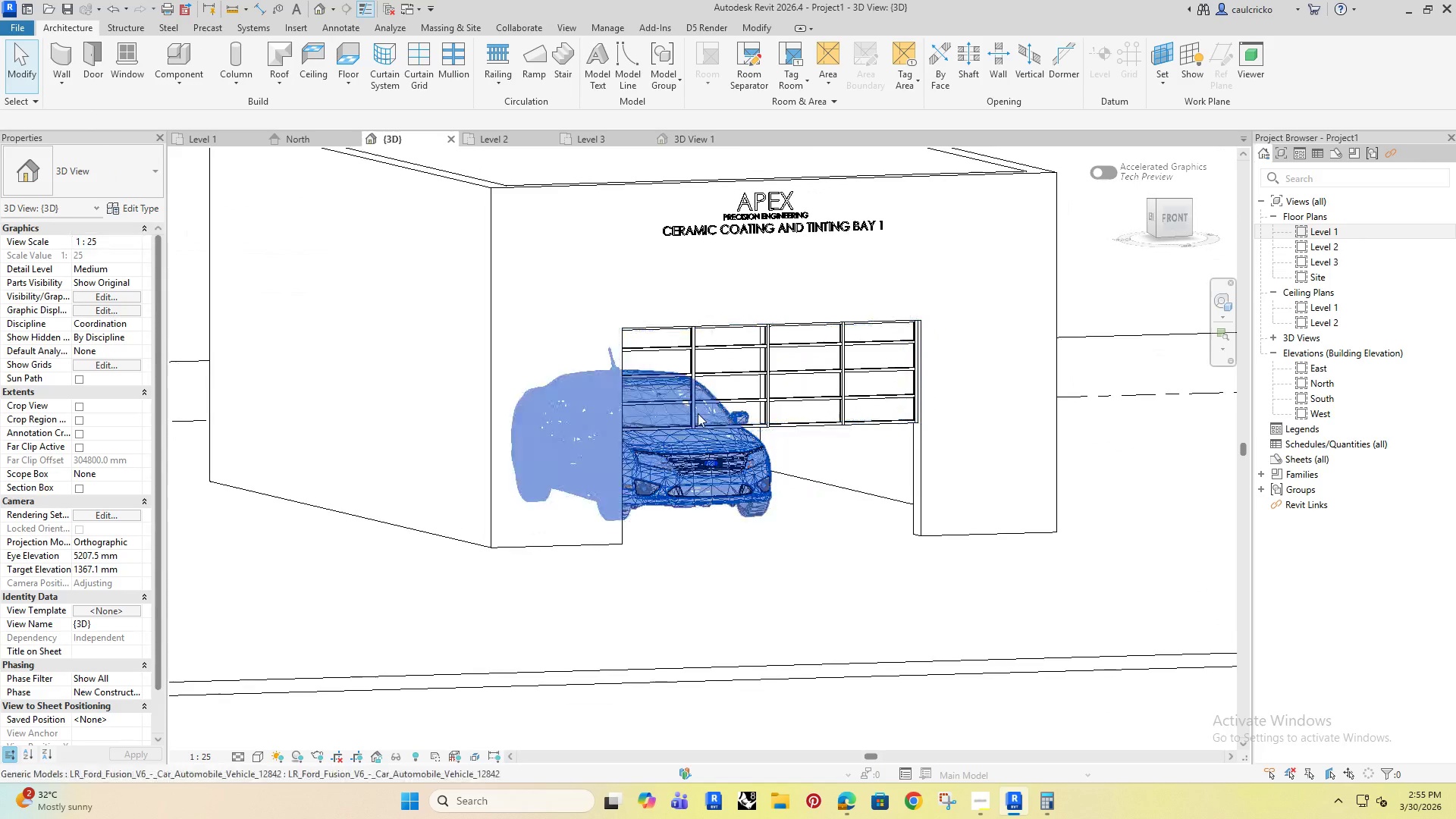 
scroll: coordinate [739, 462], scroll_direction: down, amount: 4.0
 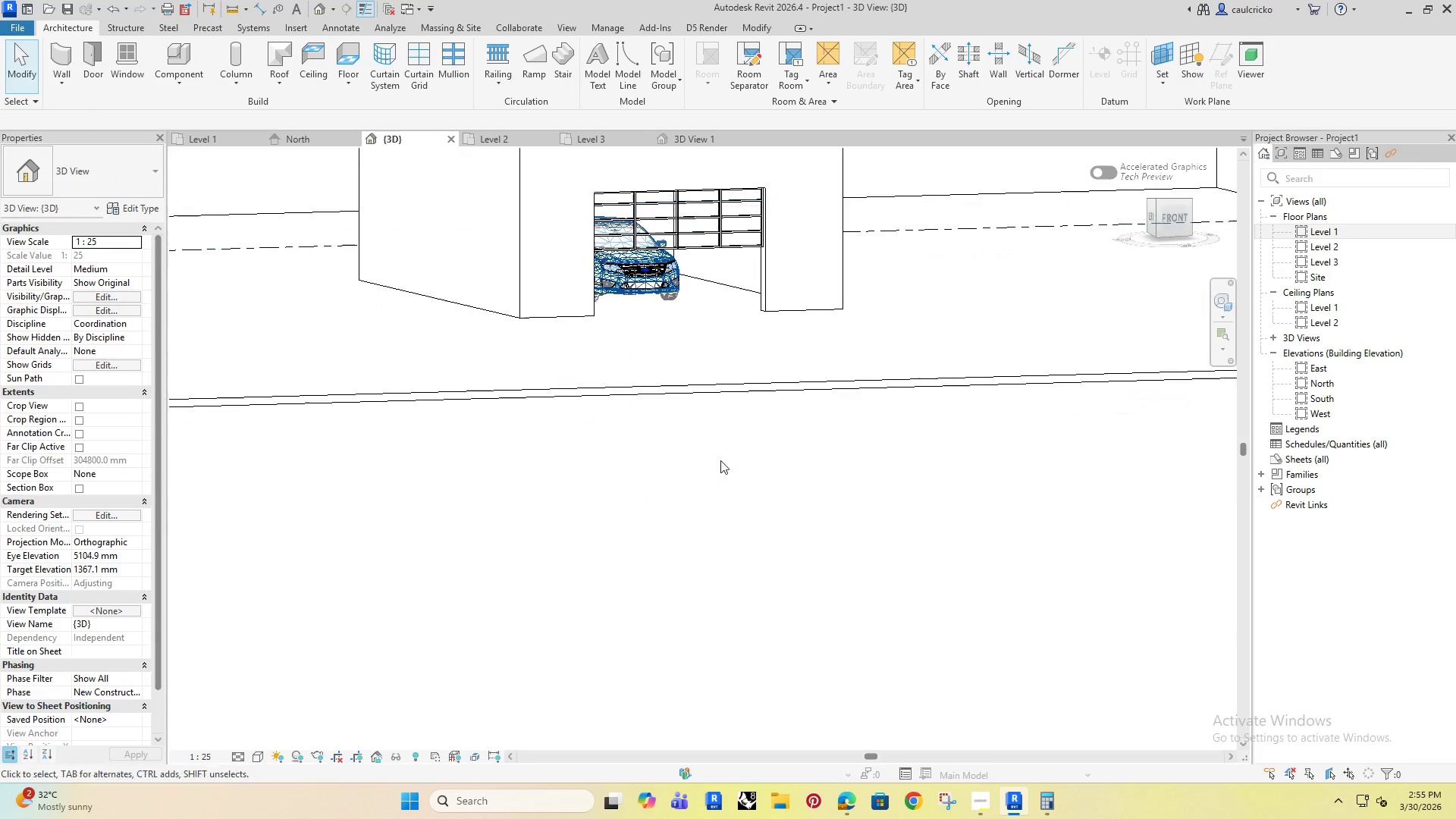 
left_click([722, 513])
 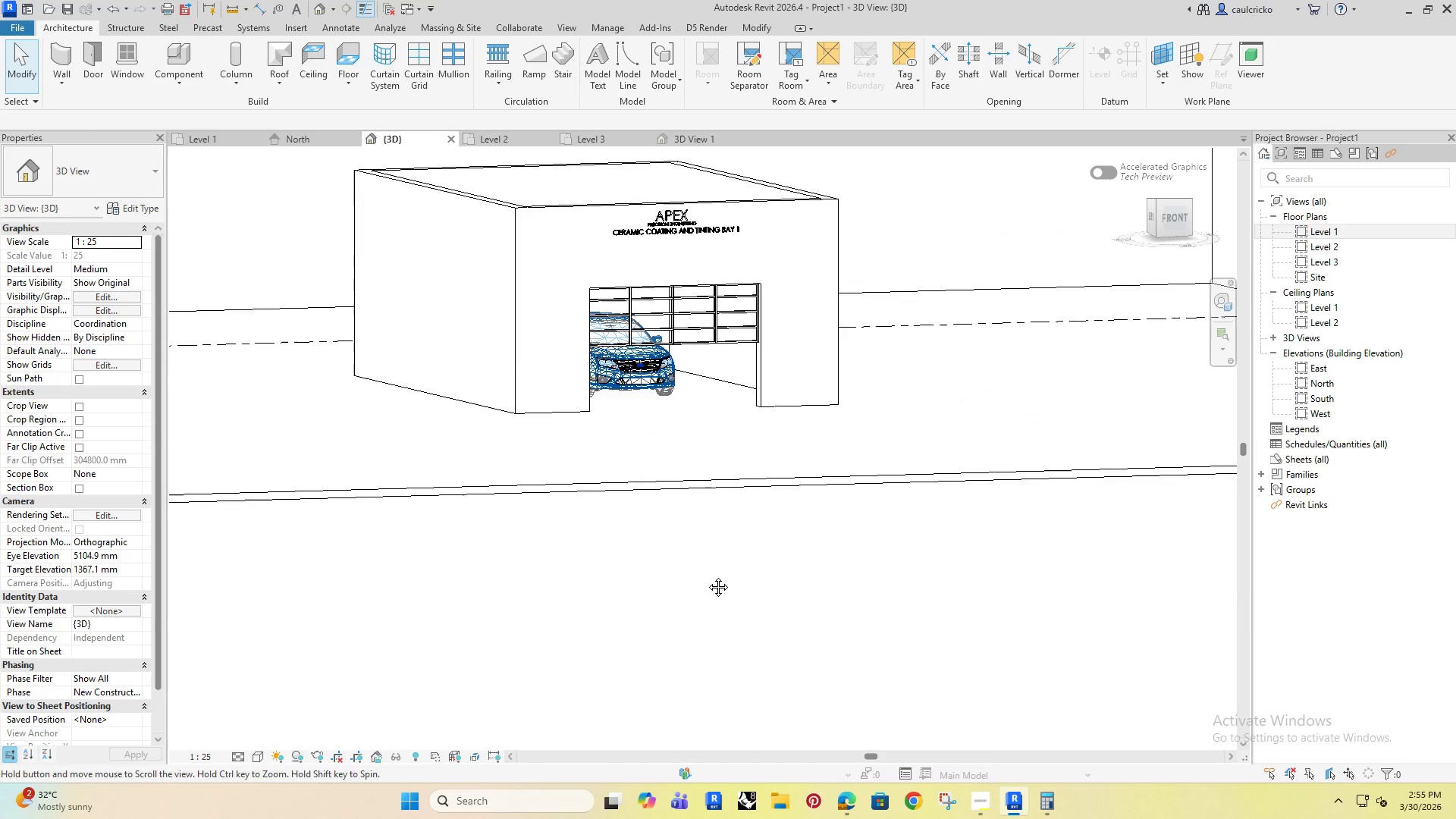 
hold_key(key=ShiftRight, duration=1.38)
 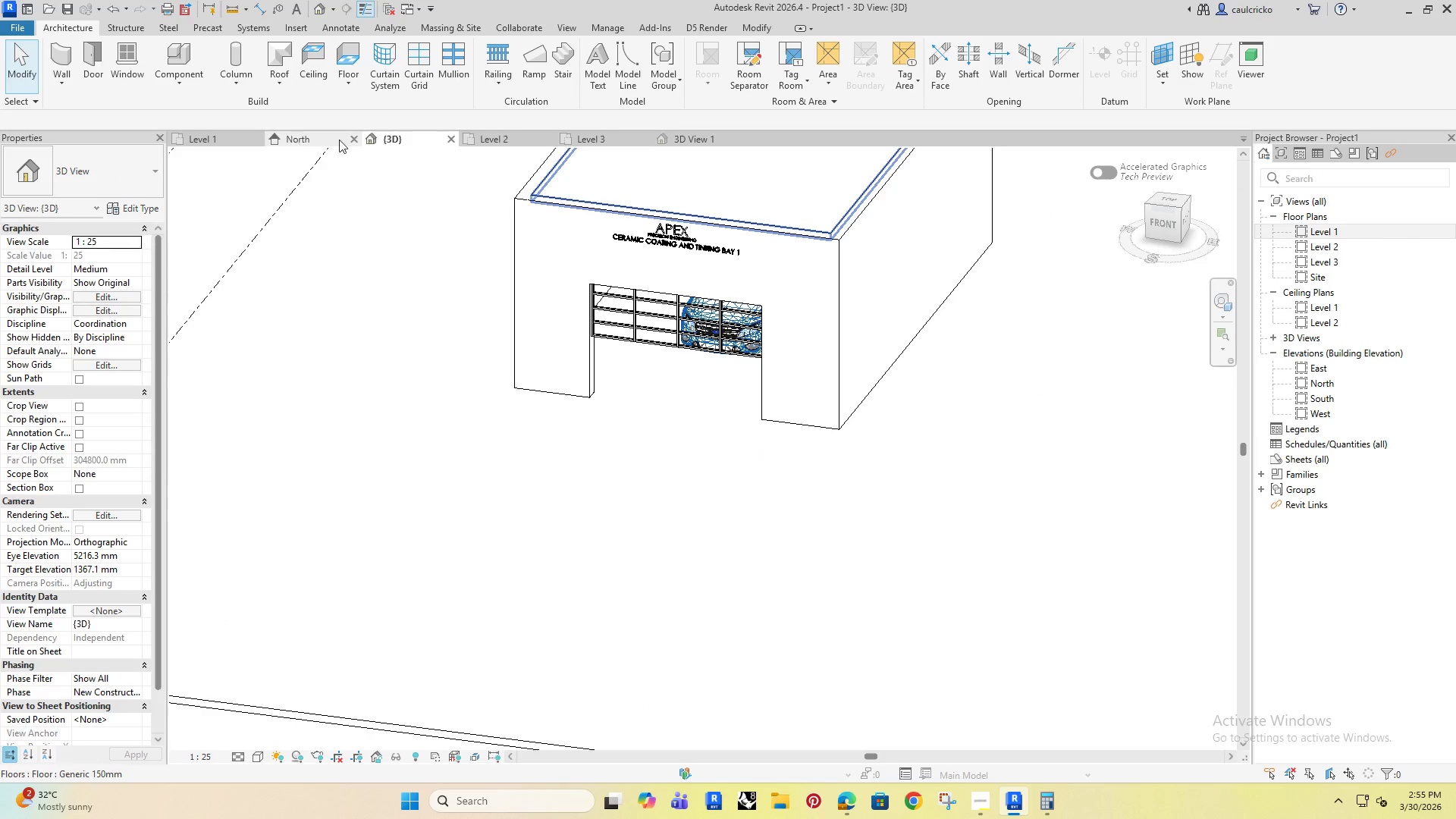 
left_click([195, 140])
 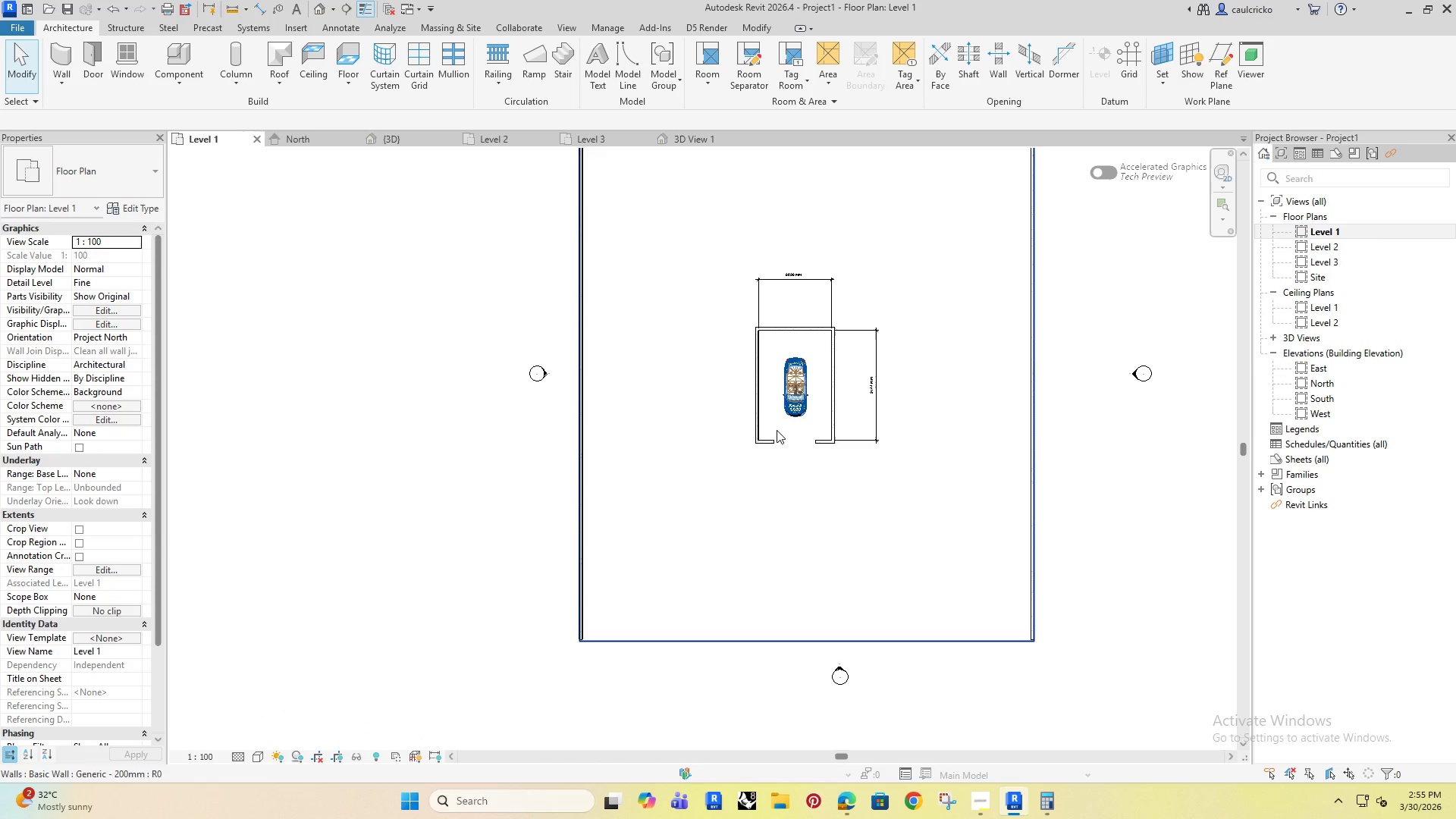 
scroll: coordinate [825, 465], scroll_direction: up, amount: 6.0
 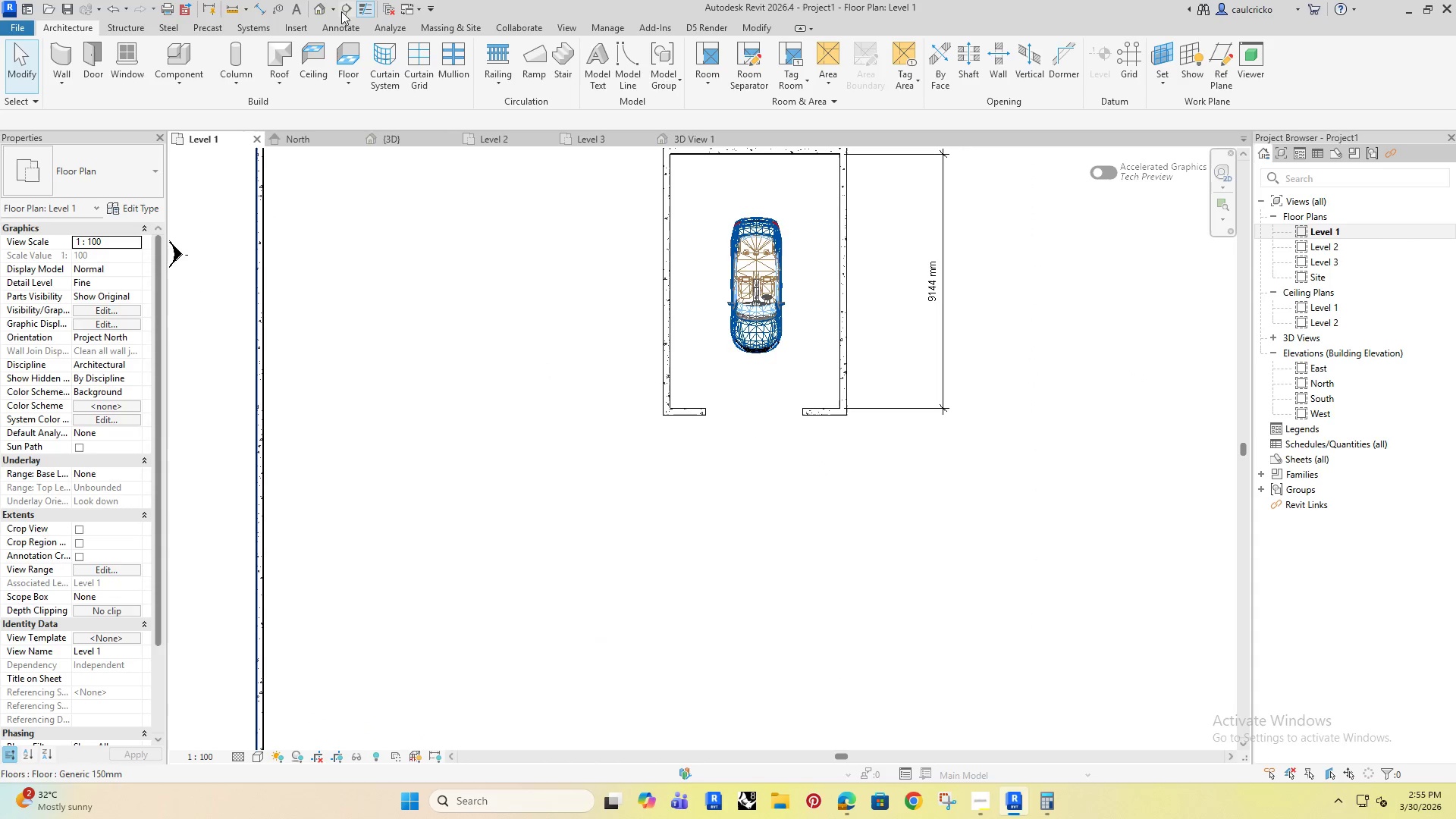 
left_click([332, 5])
 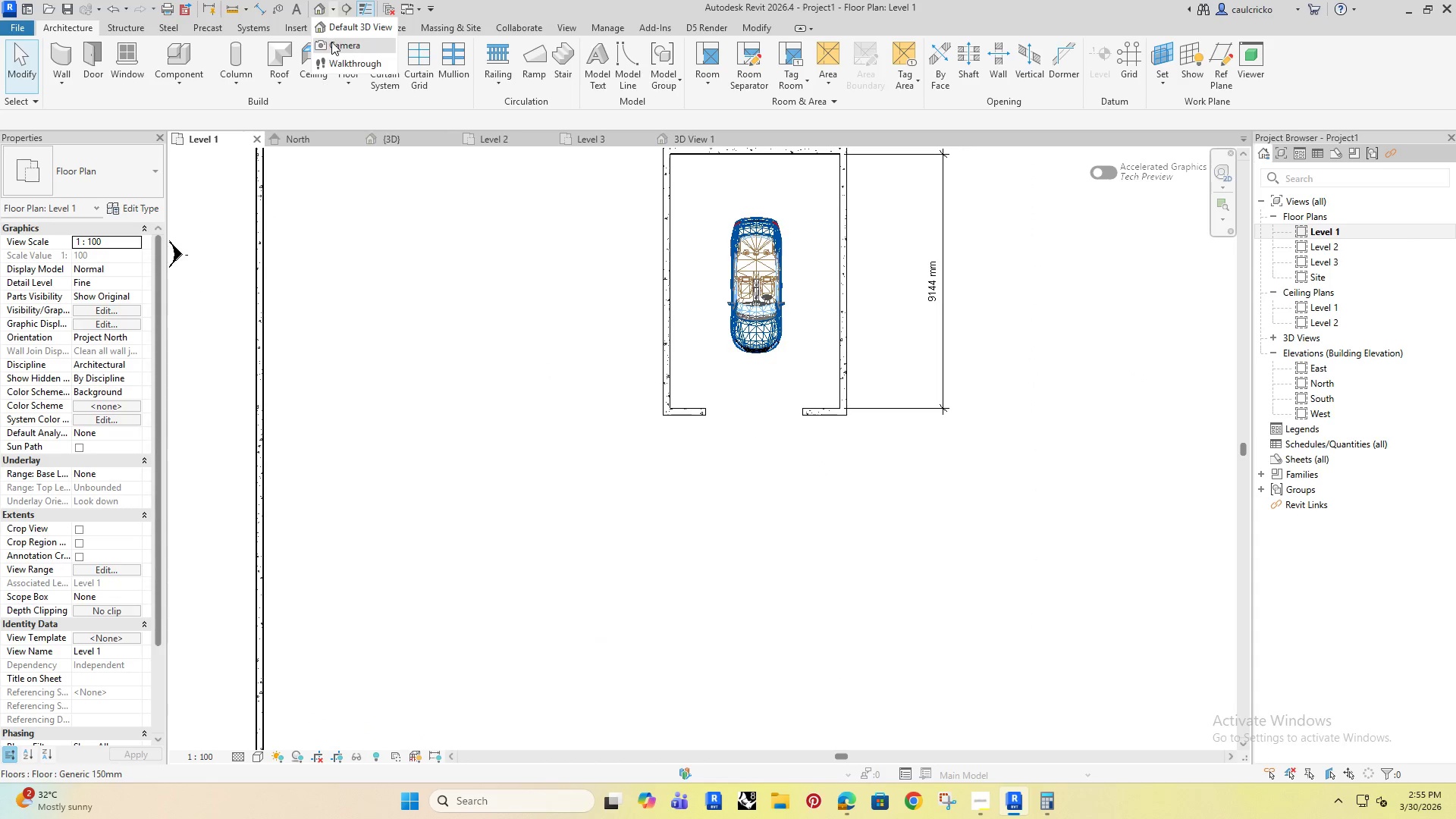 
left_click([331, 42])
 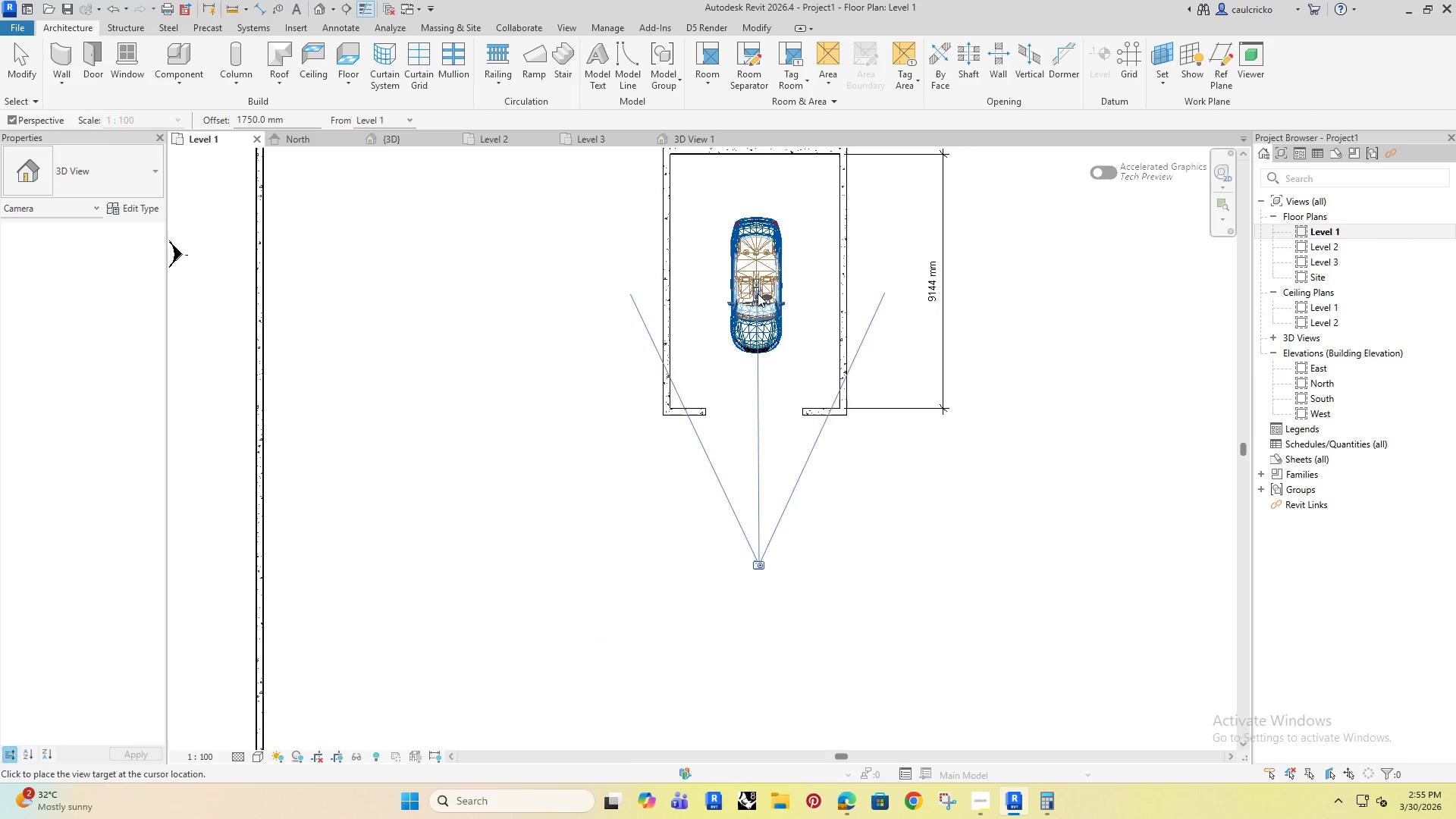 
left_click([758, 284])
 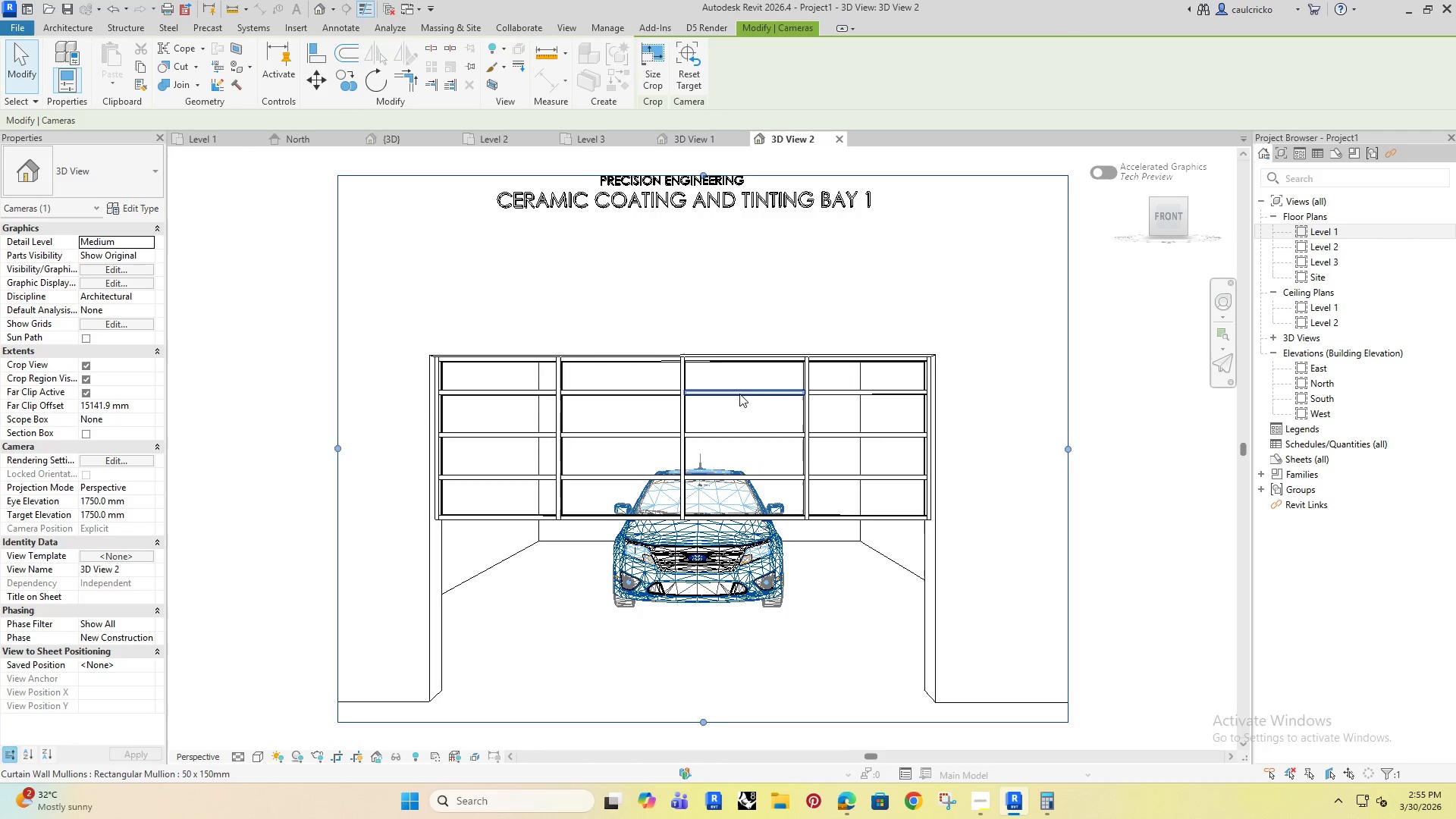 
scroll: coordinate [736, 397], scroll_direction: down, amount: 4.0
 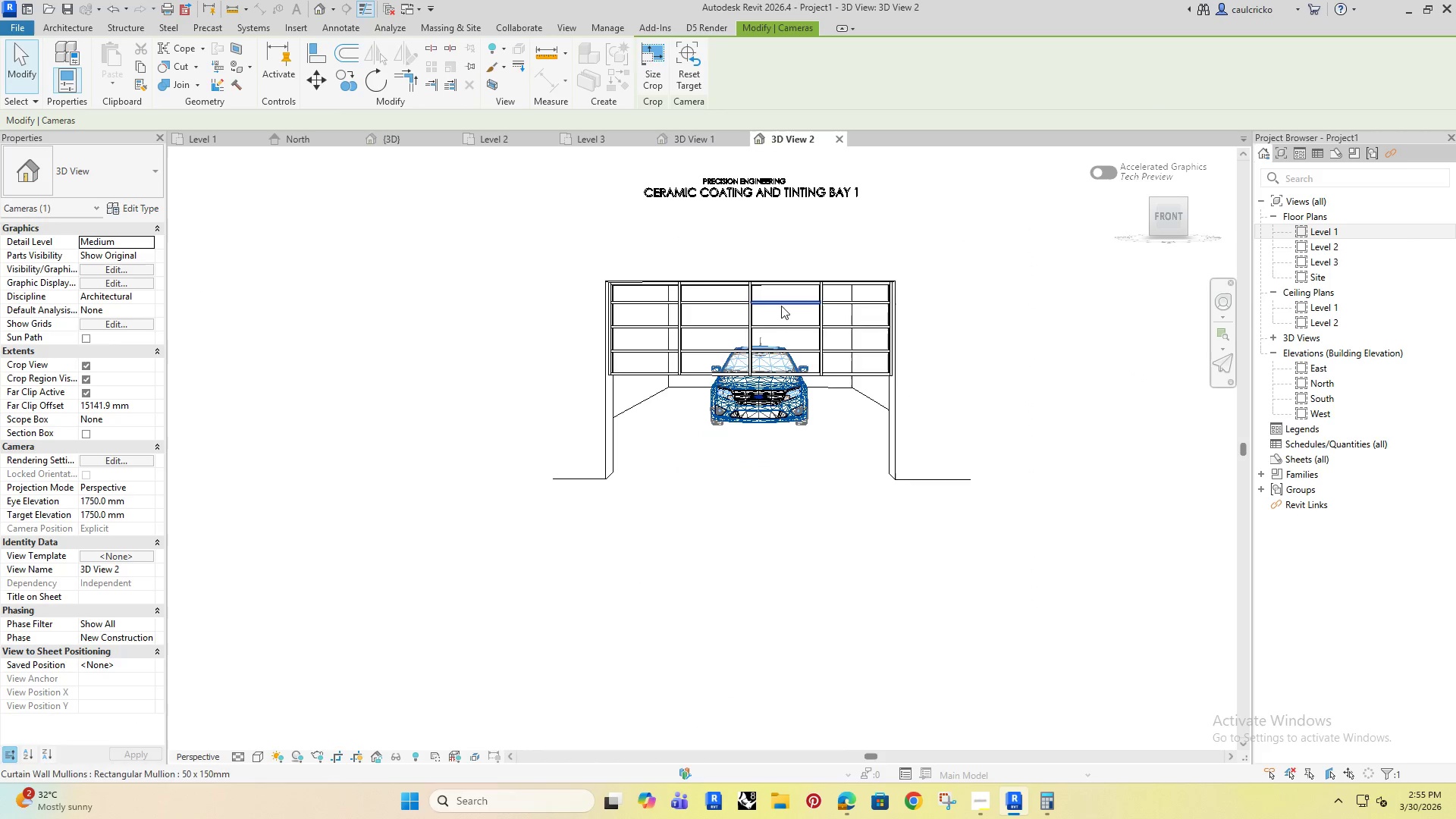 
mouse_move([755, 359])
 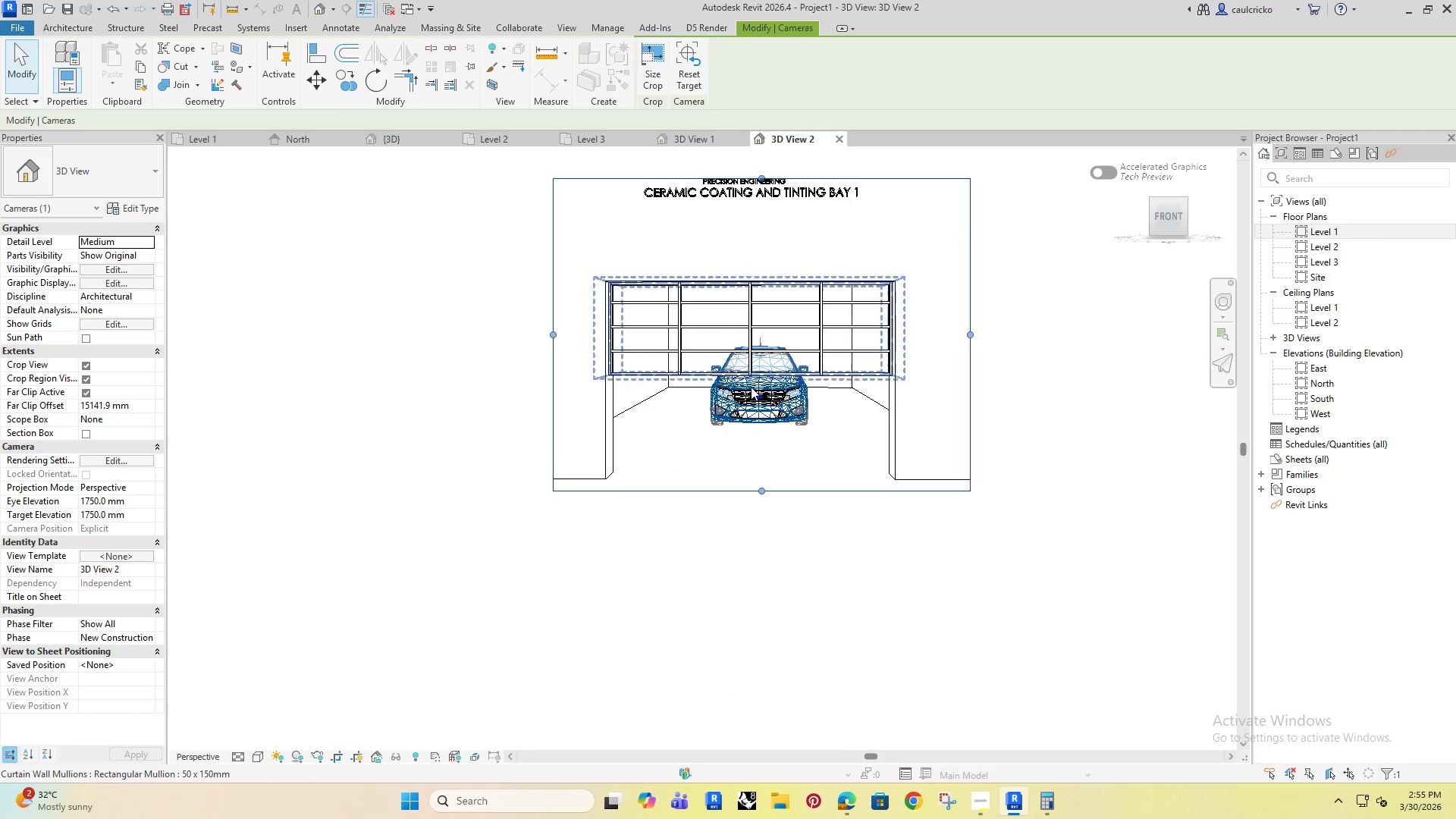 
scroll: coordinate [751, 387], scroll_direction: down, amount: 3.0
 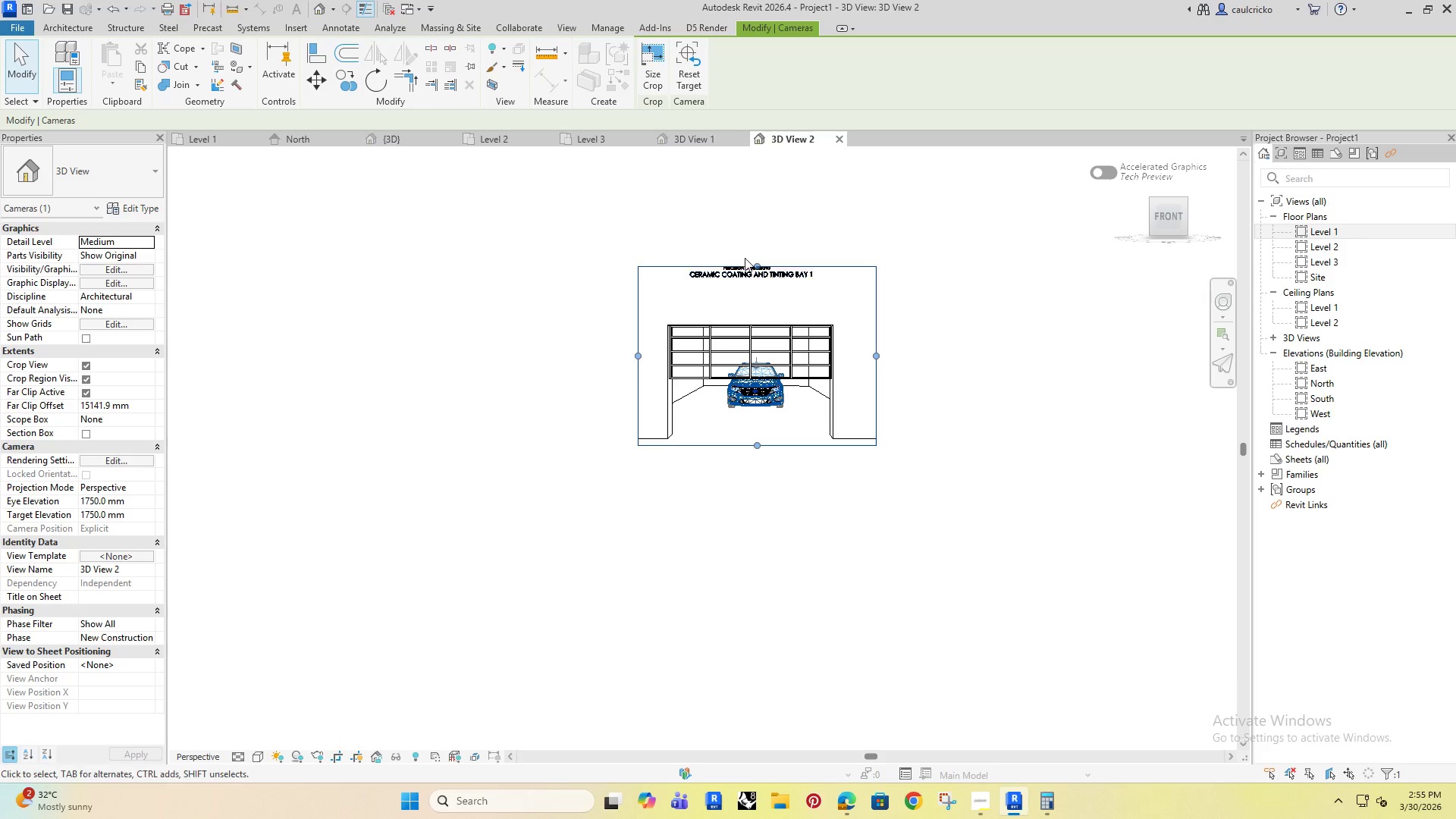 
left_click_drag(start_coordinate=[753, 262], to_coordinate=[752, 228])
 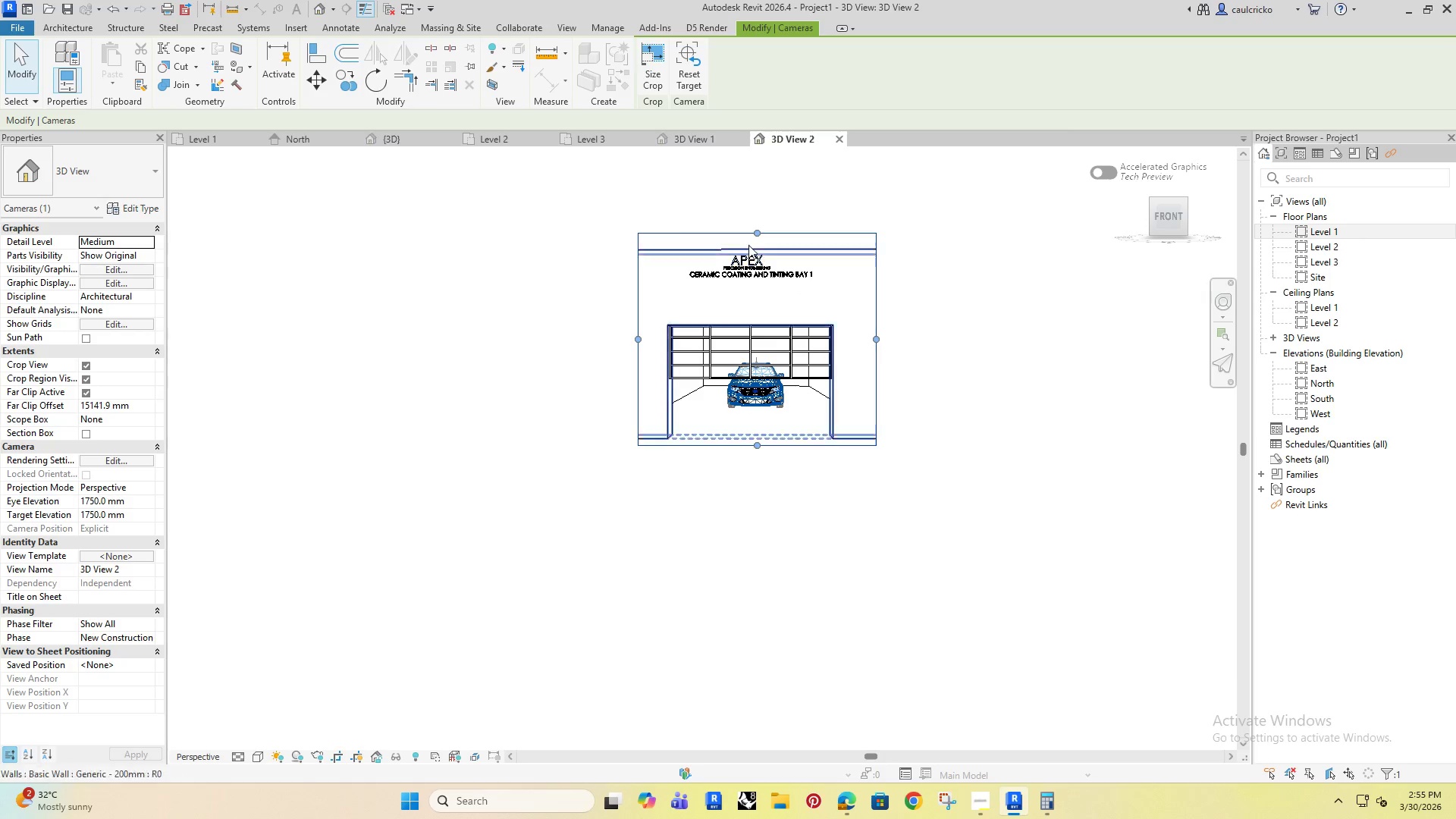 
left_click_drag(start_coordinate=[754, 237], to_coordinate=[755, 216])
 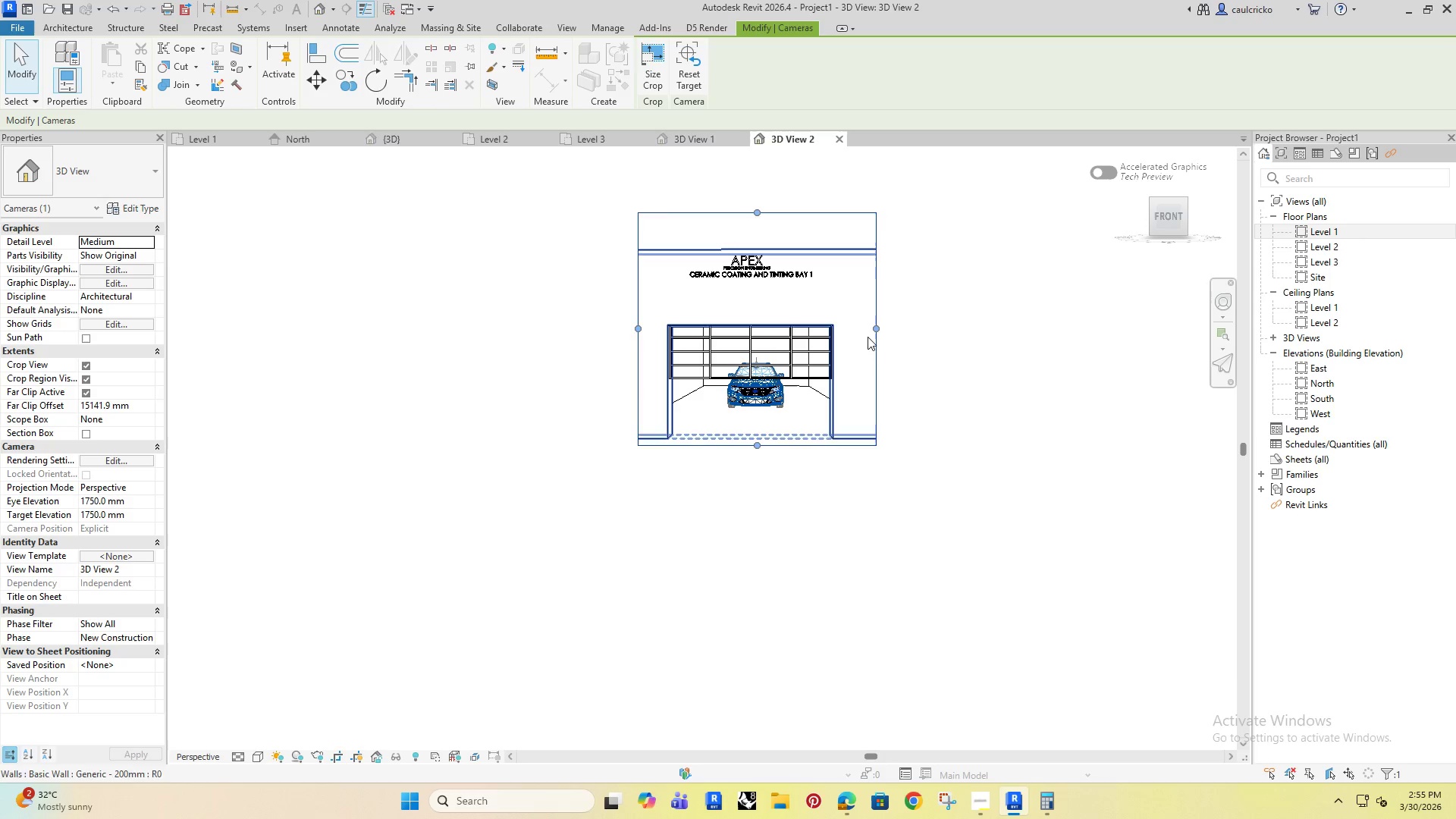 
left_click_drag(start_coordinate=[871, 329], to_coordinate=[955, 330])
 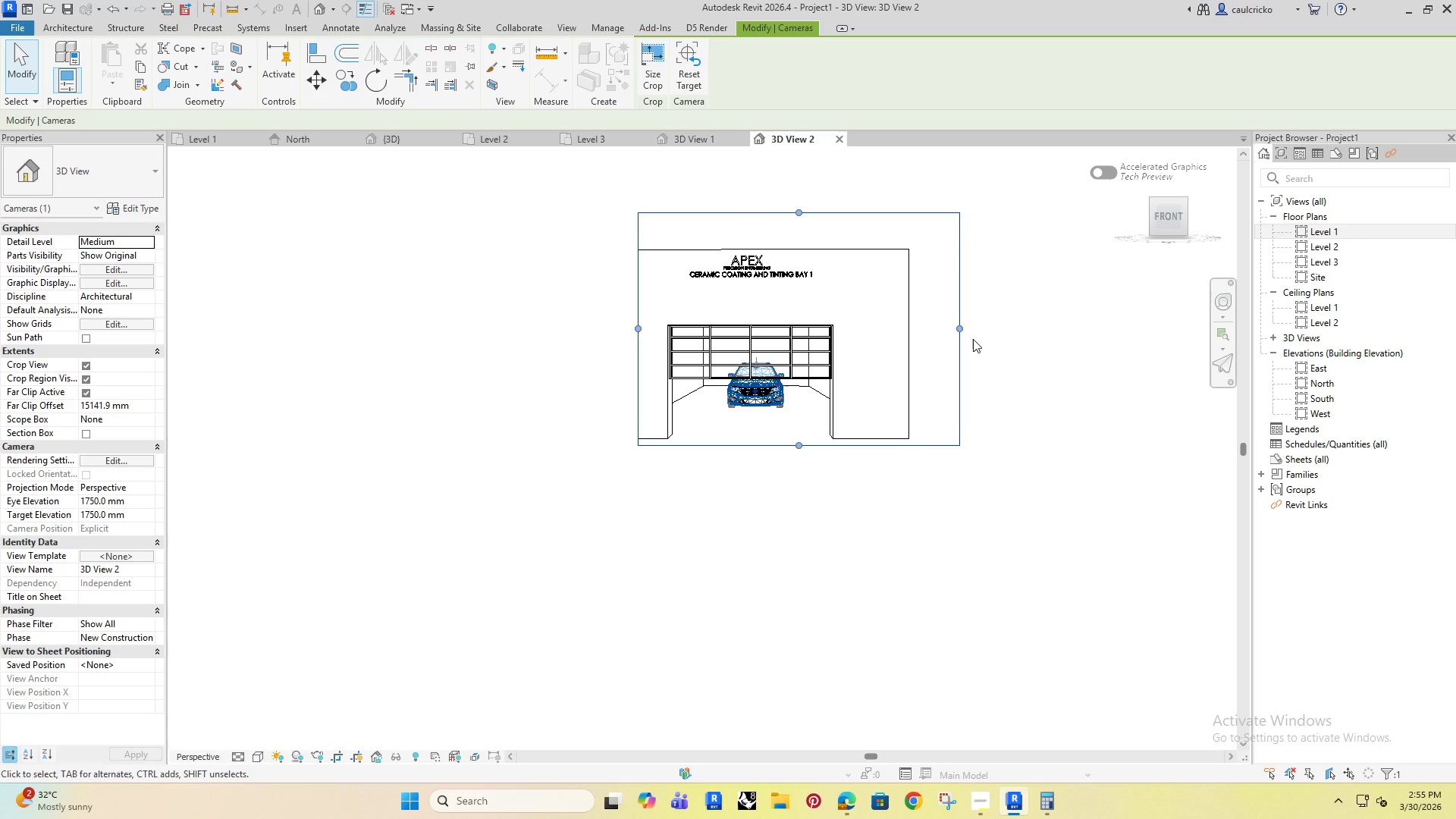 
left_click_drag(start_coordinate=[963, 331], to_coordinate=[948, 341])
 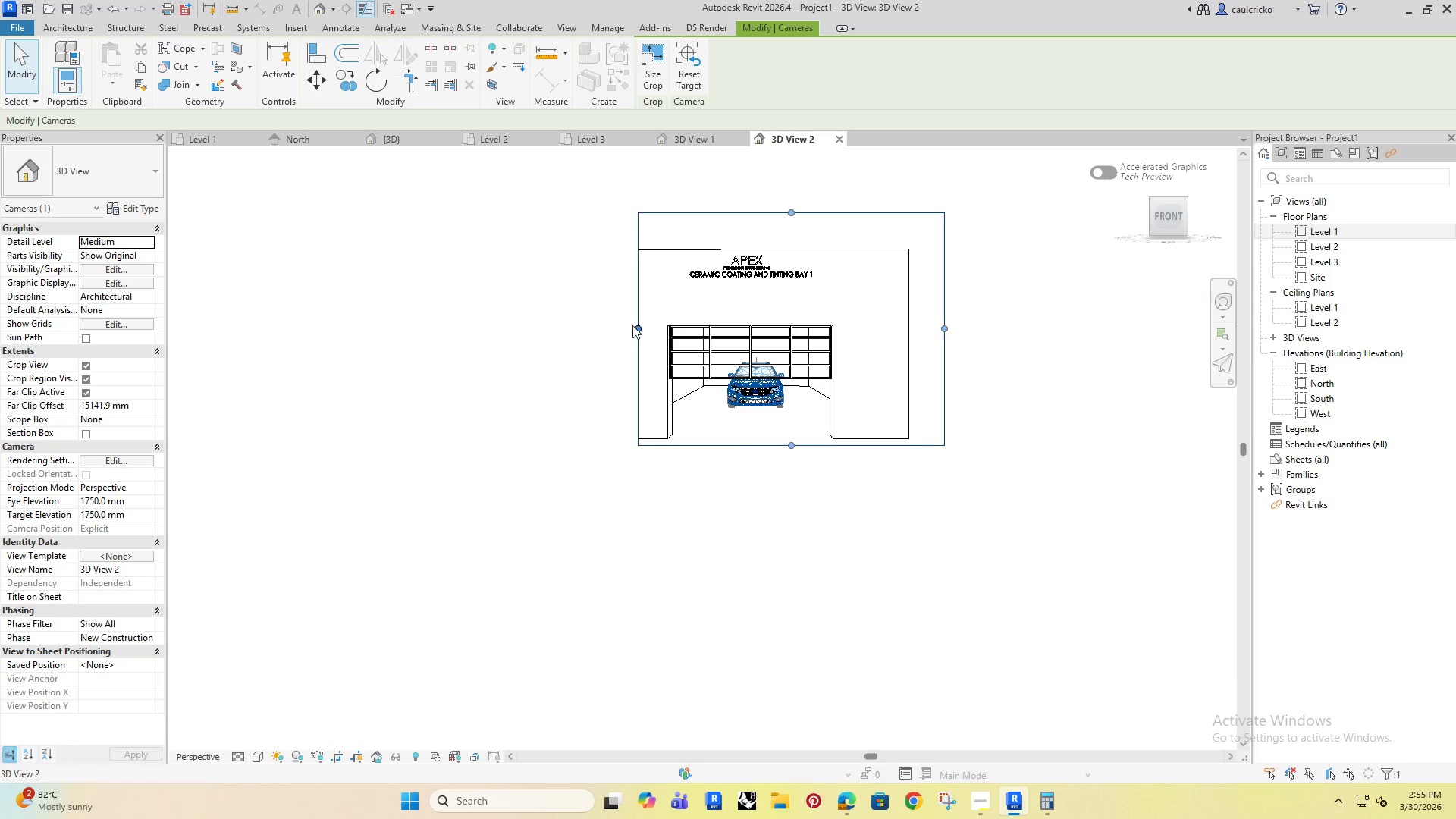 
left_click_drag(start_coordinate=[637, 328], to_coordinate=[582, 358])
 